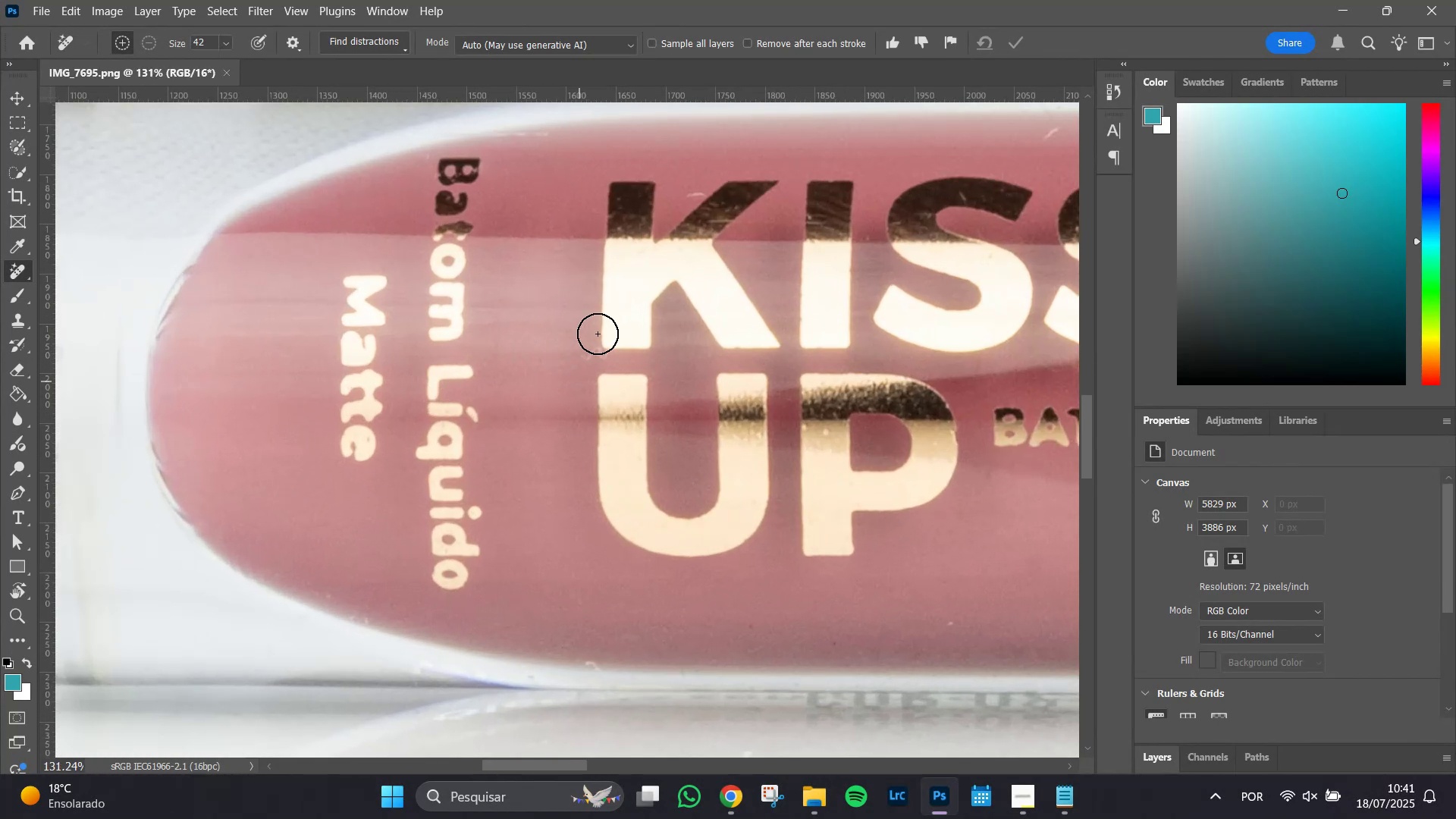 
hold_key(key=Space, duration=1.5)
 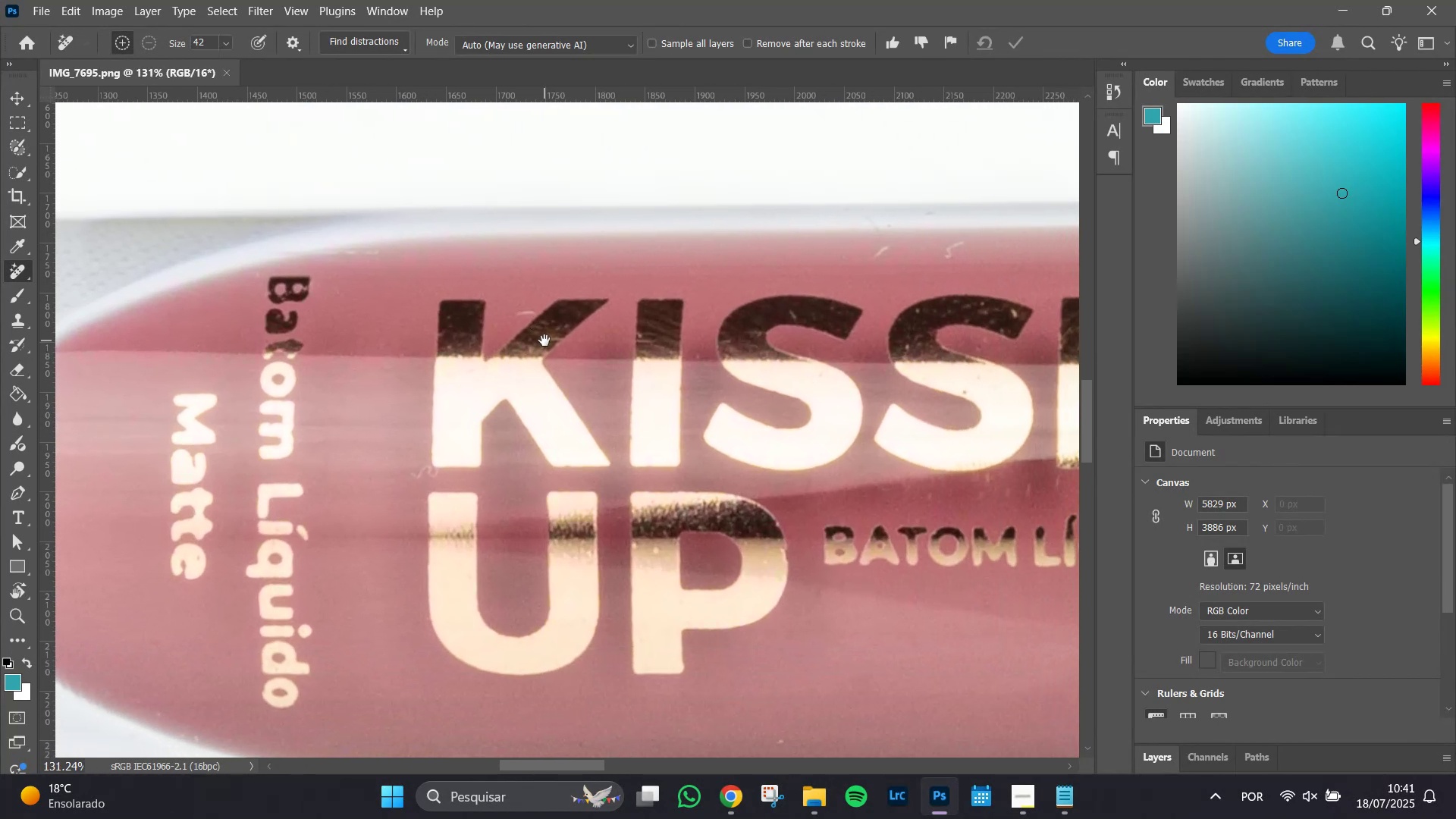 
left_click_drag(start_coordinate=[714, 222], to_coordinate=[551, 341])
 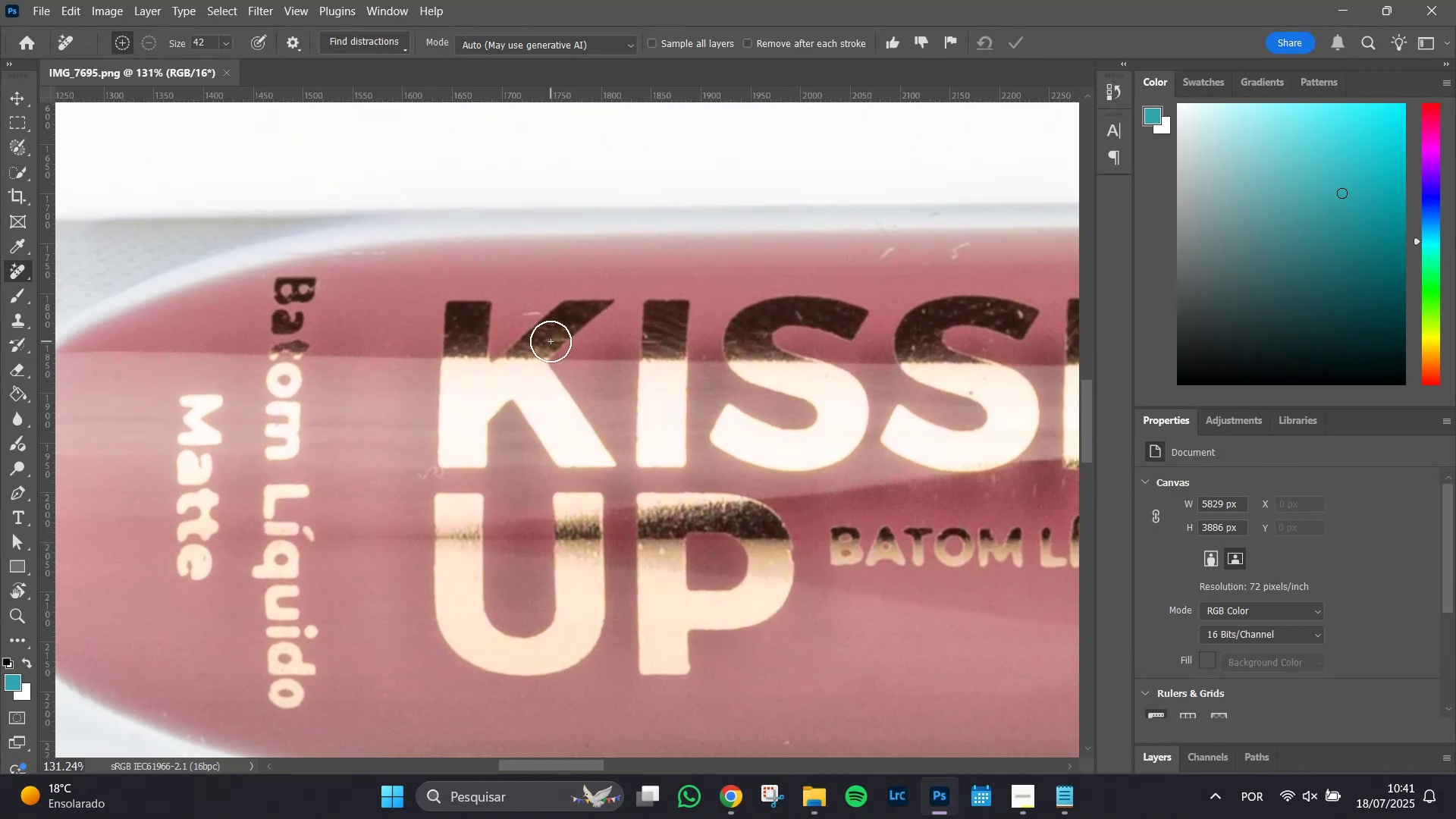 
hold_key(key=Space, duration=0.93)
 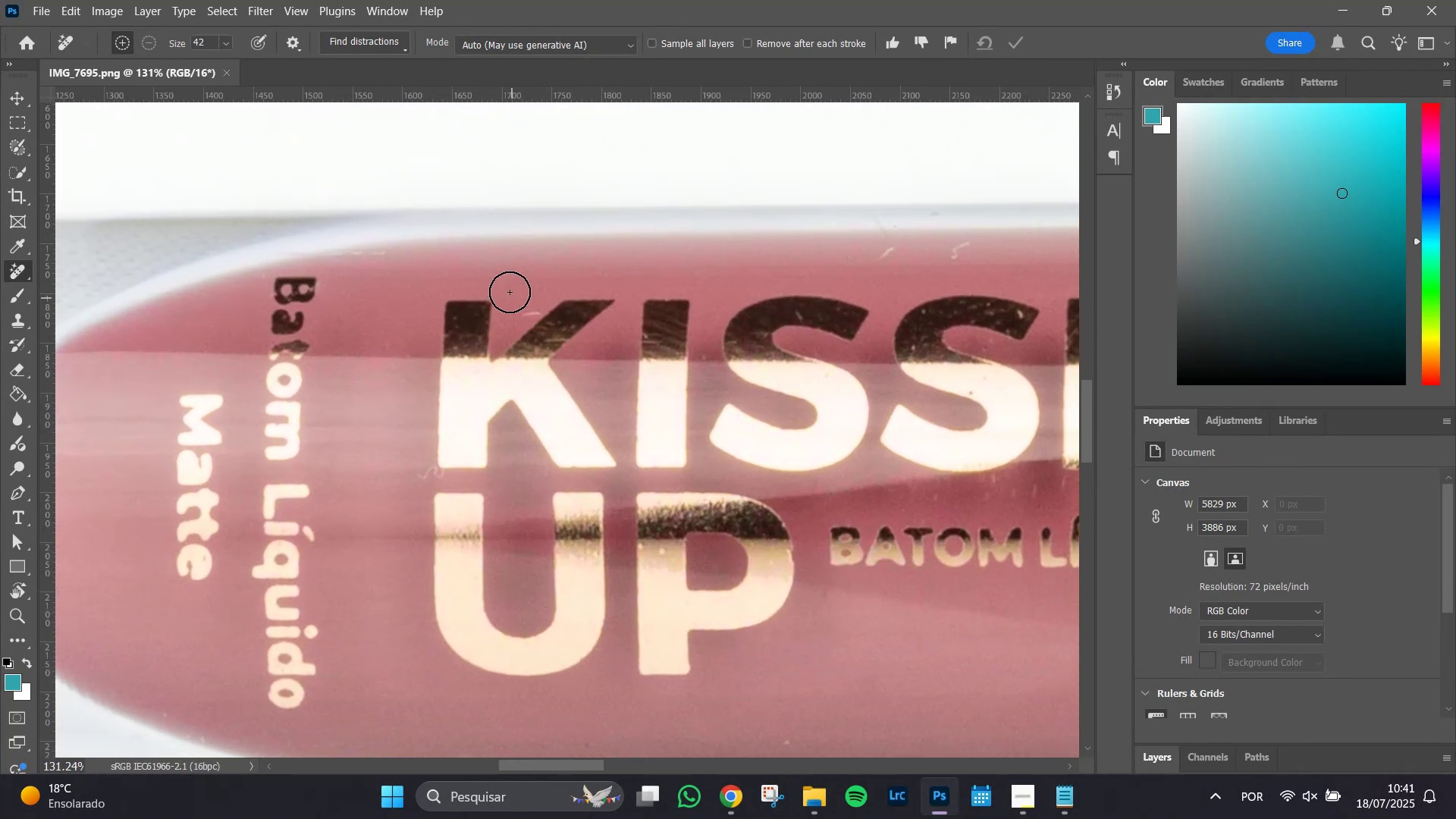 
hold_key(key=AltLeft, duration=1.51)
 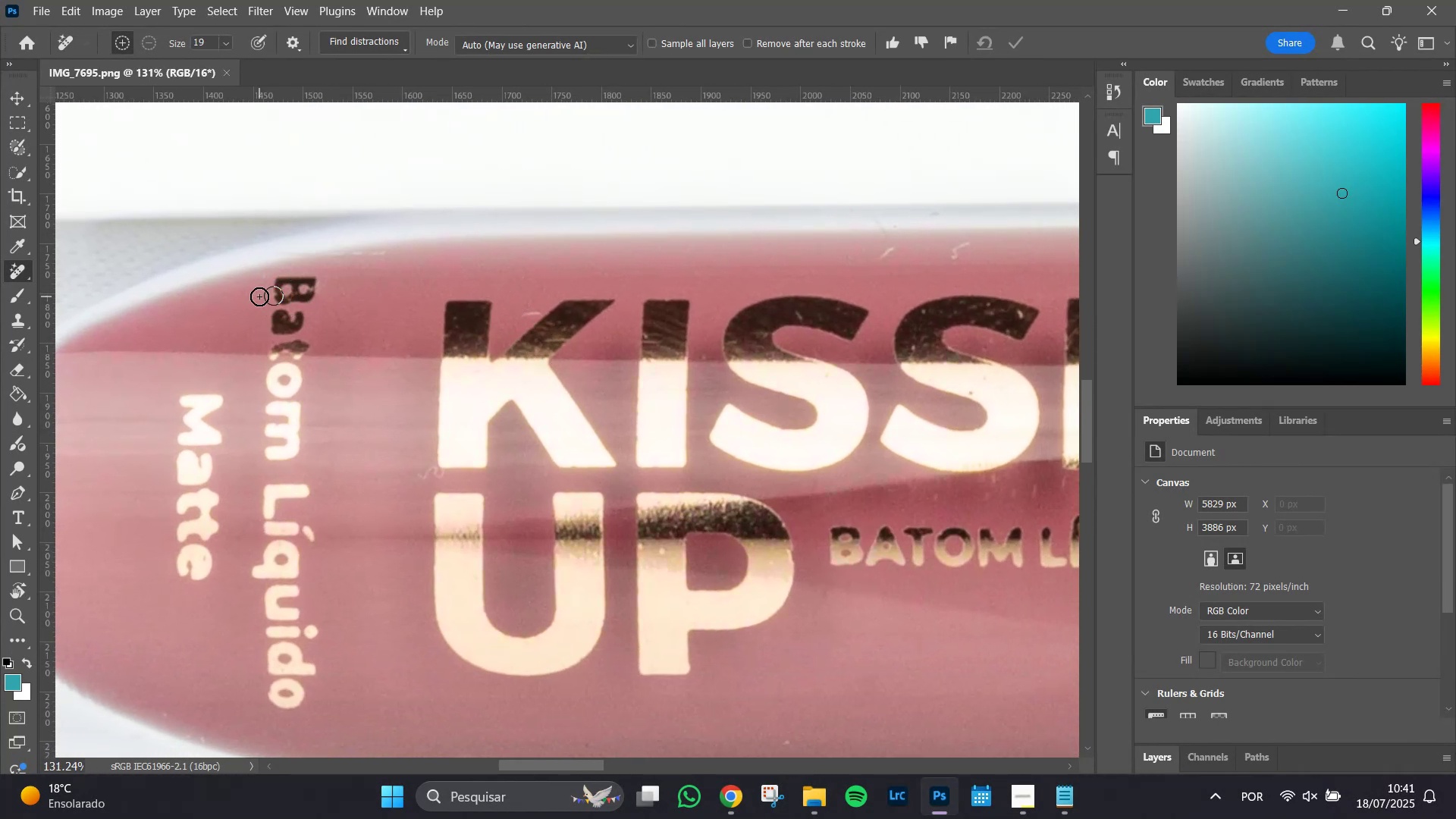 
key(Alt+AltLeft)
 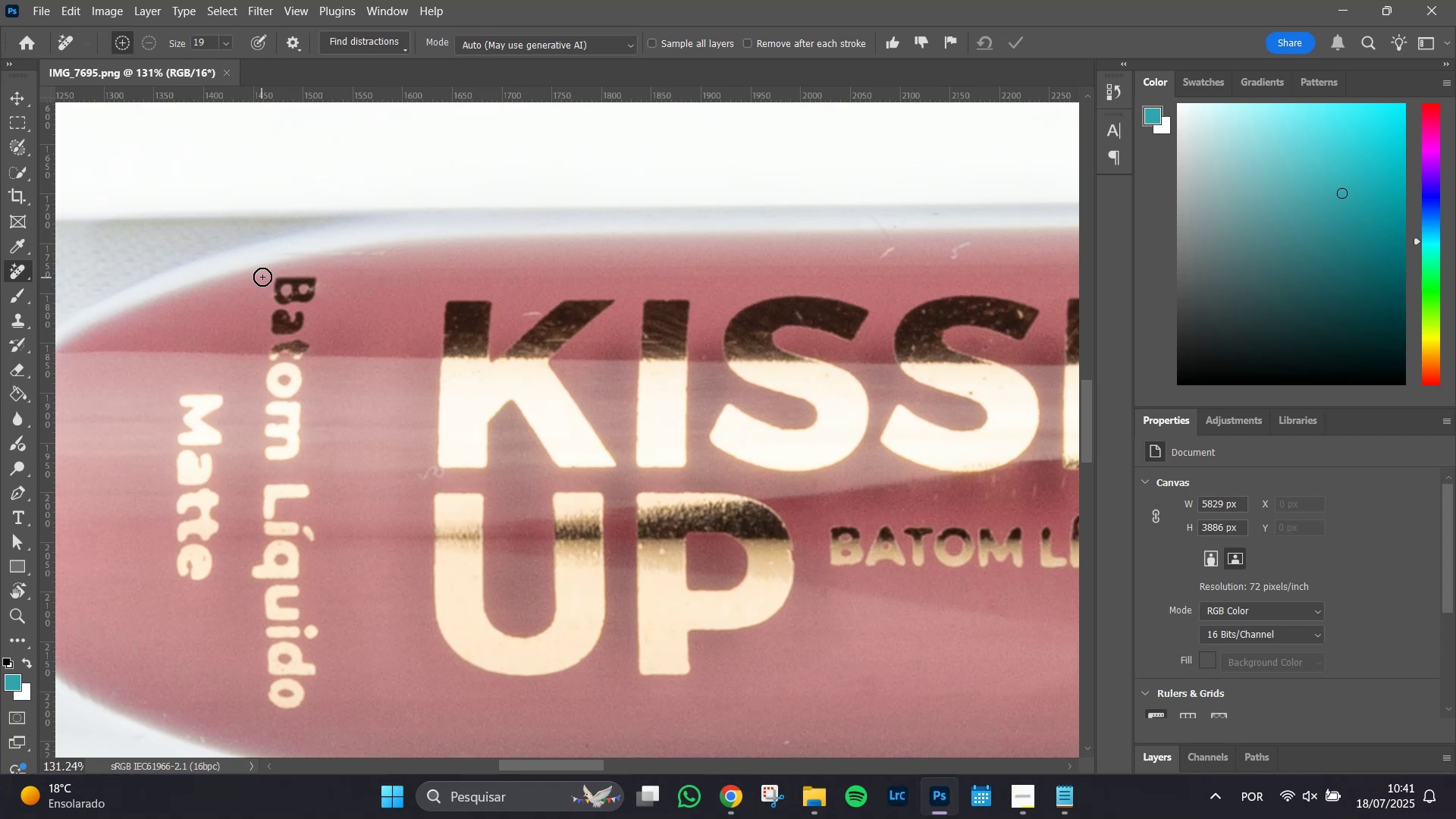 
left_click([263, 277])
 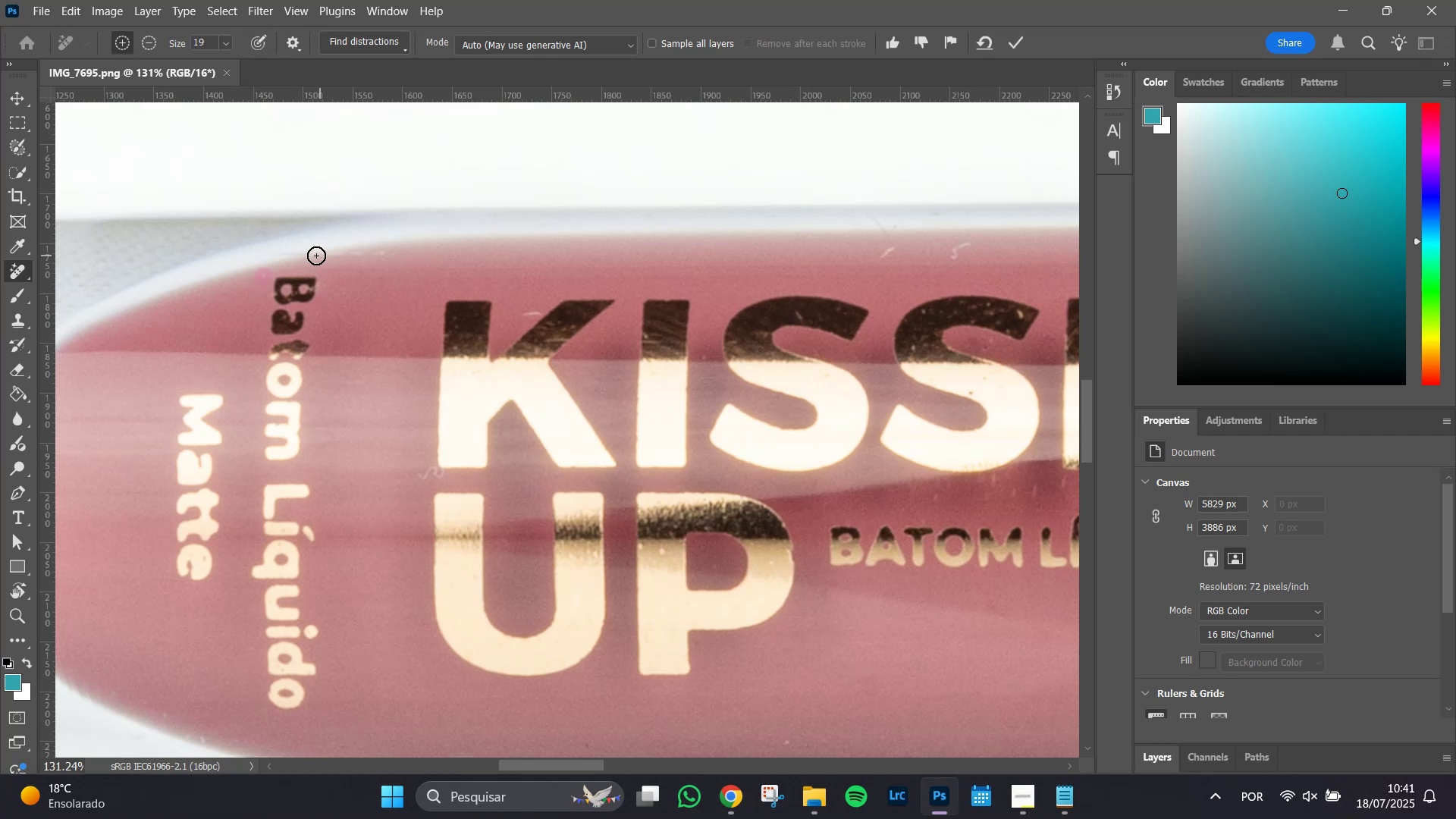 
left_click_drag(start_coordinate=[316, 256], to_coordinate=[384, 250])
 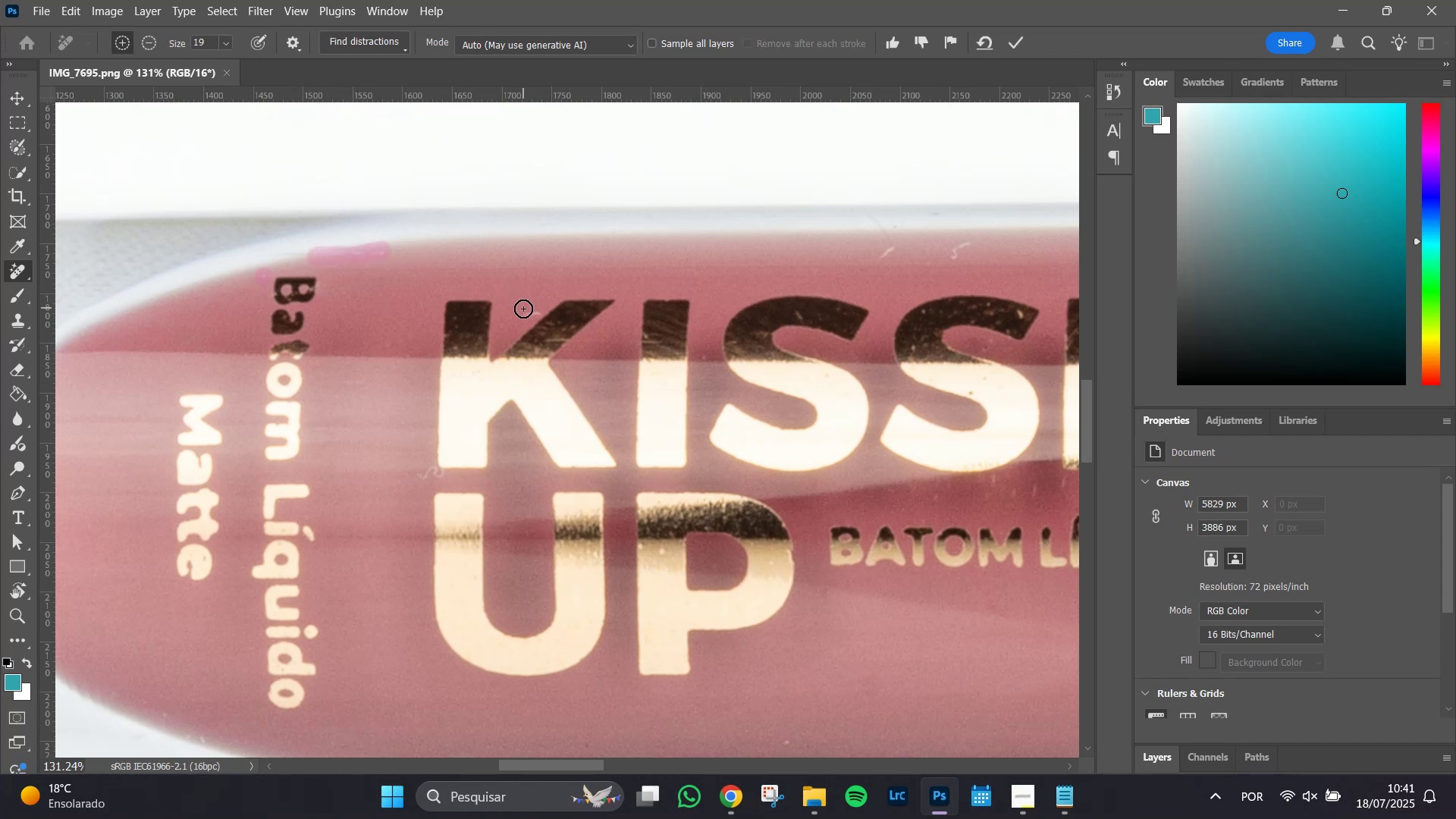 
left_click_drag(start_coordinate=[524, 314], to_coordinate=[537, 309])
 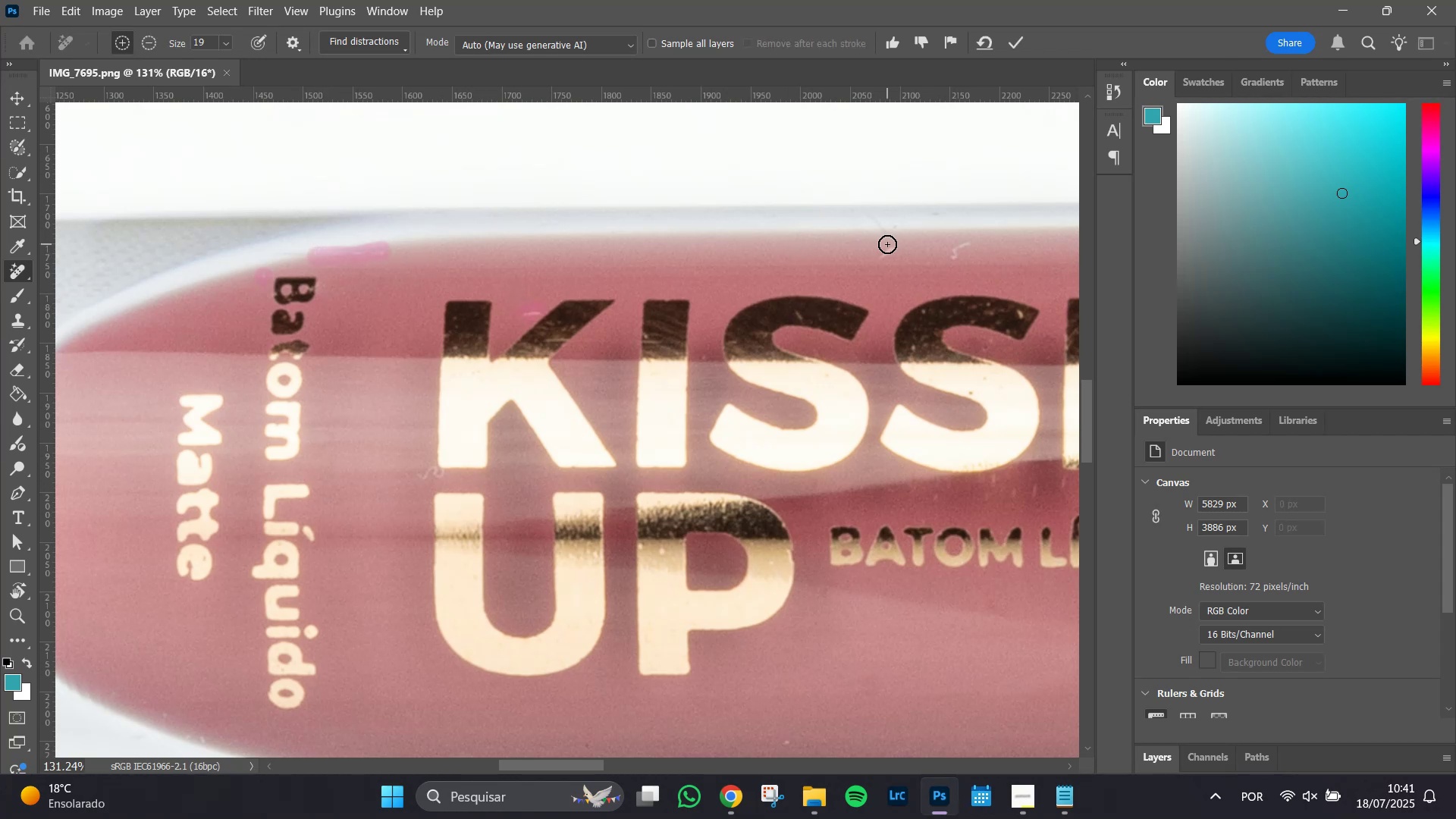 
left_click_drag(start_coordinate=[895, 249], to_coordinate=[883, 259])
 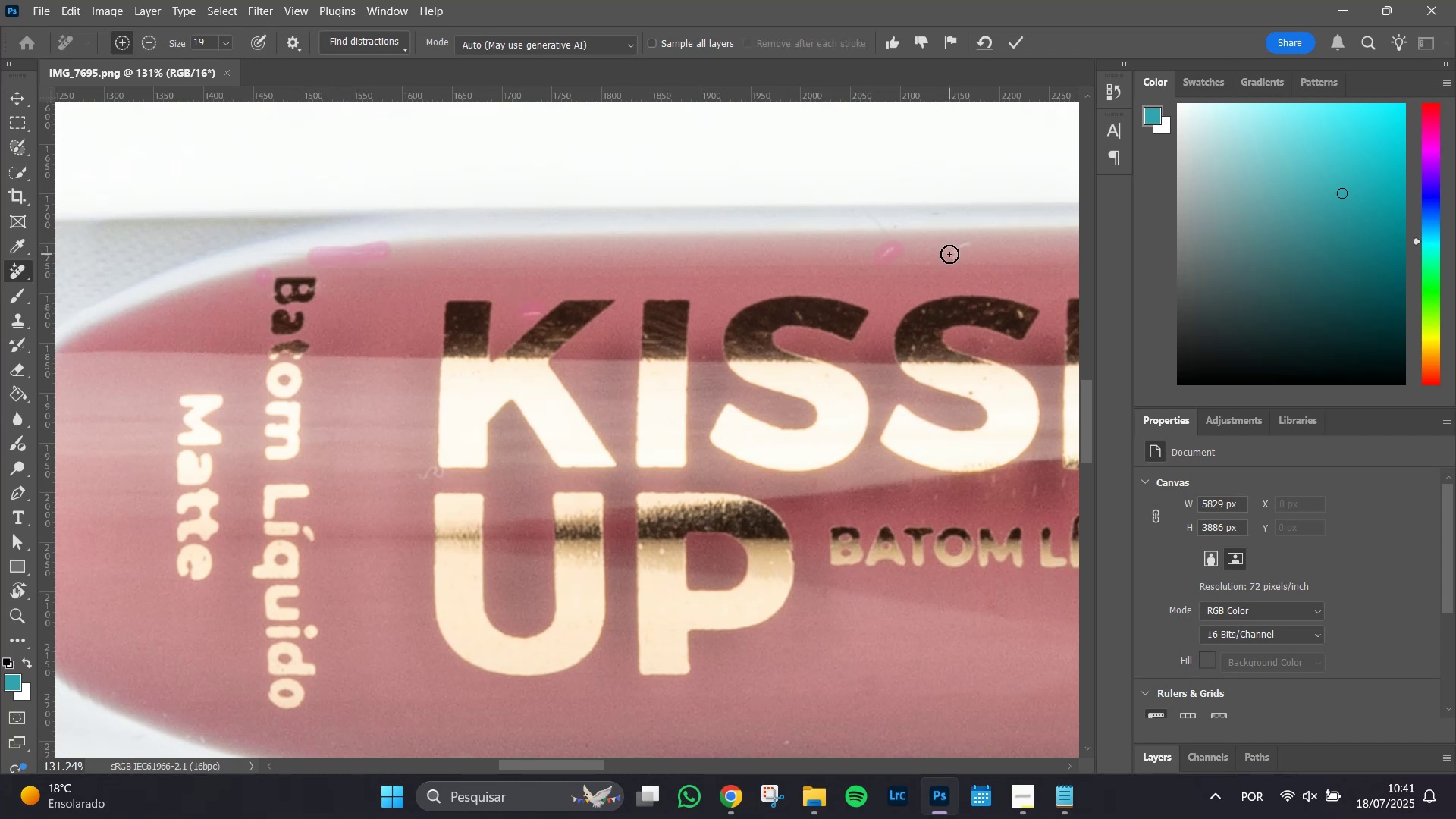 
left_click_drag(start_coordinate=[952, 256], to_coordinate=[956, 256])
 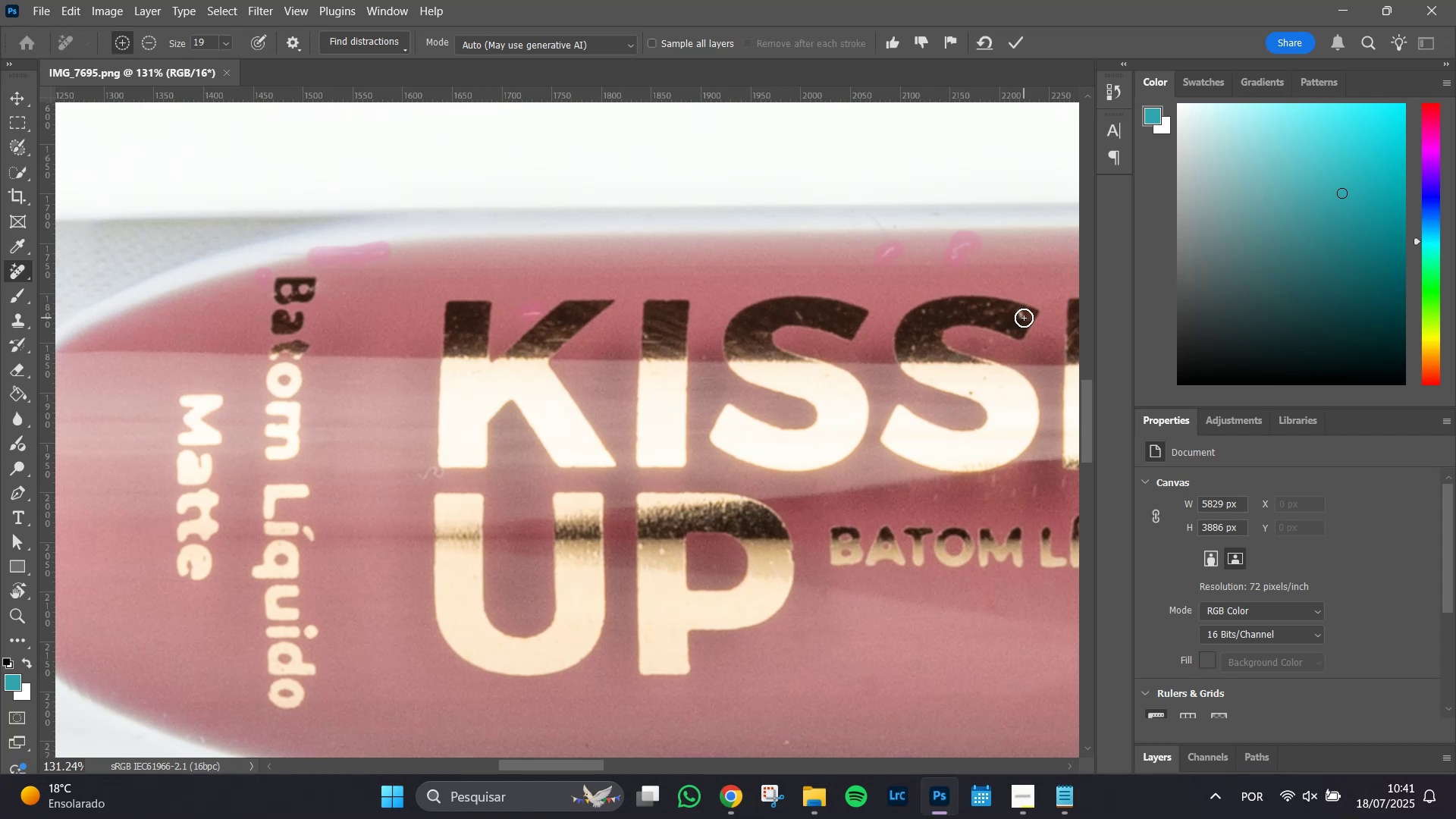 
left_click([1020, 315])
 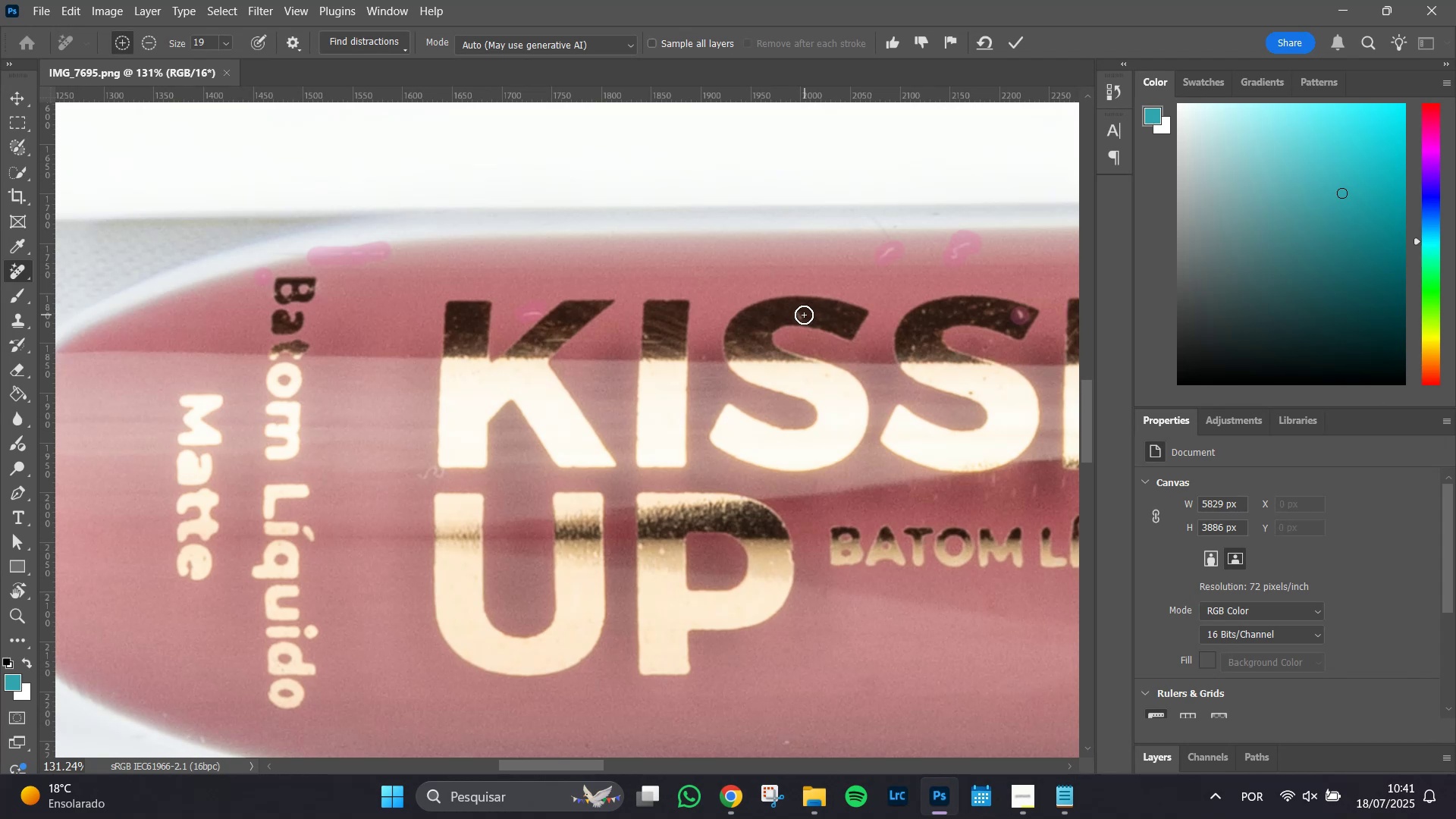 
left_click_drag(start_coordinate=[802, 315], to_coordinate=[796, 312])
 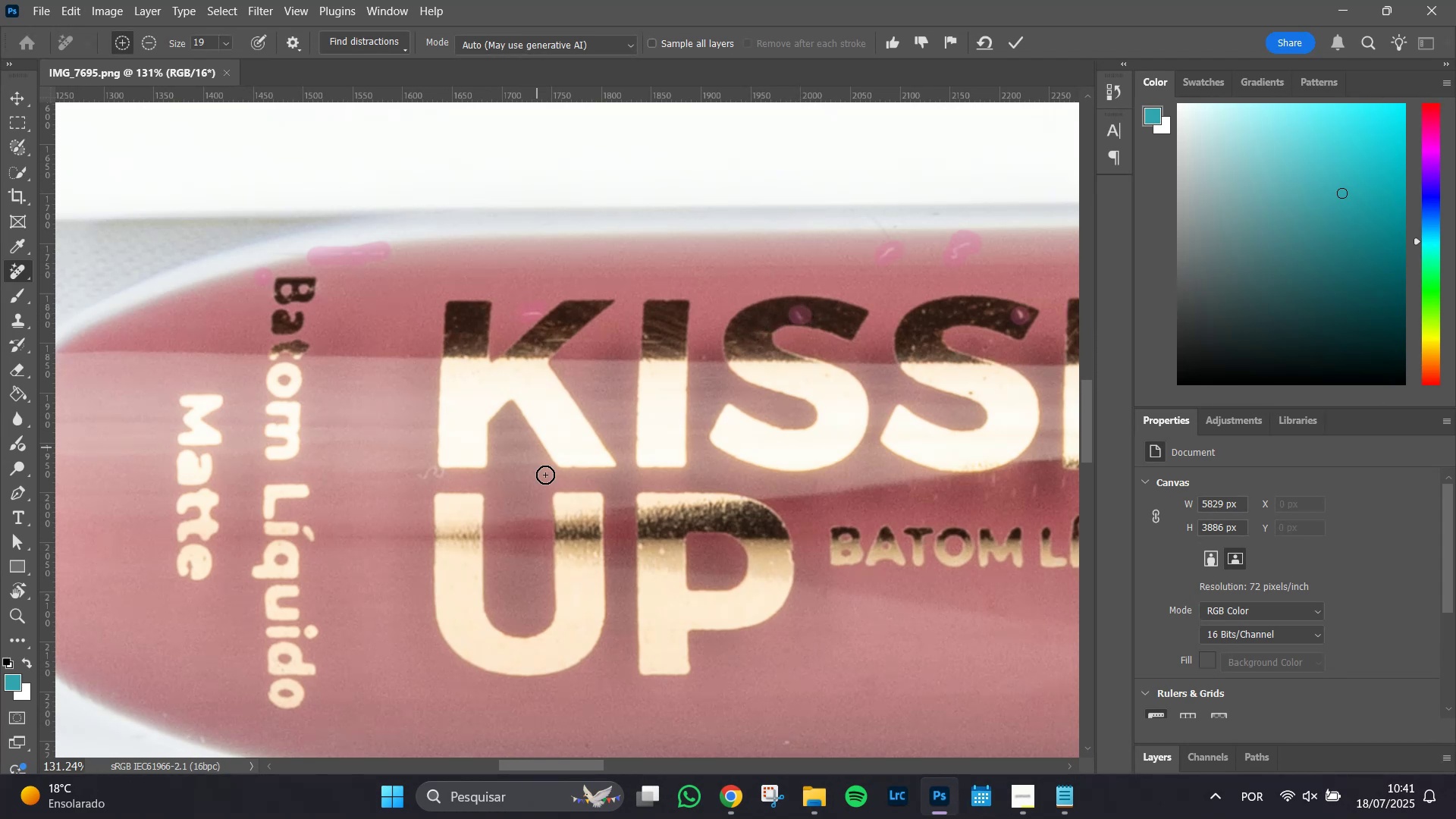 
hold_key(key=Space, duration=1.51)
 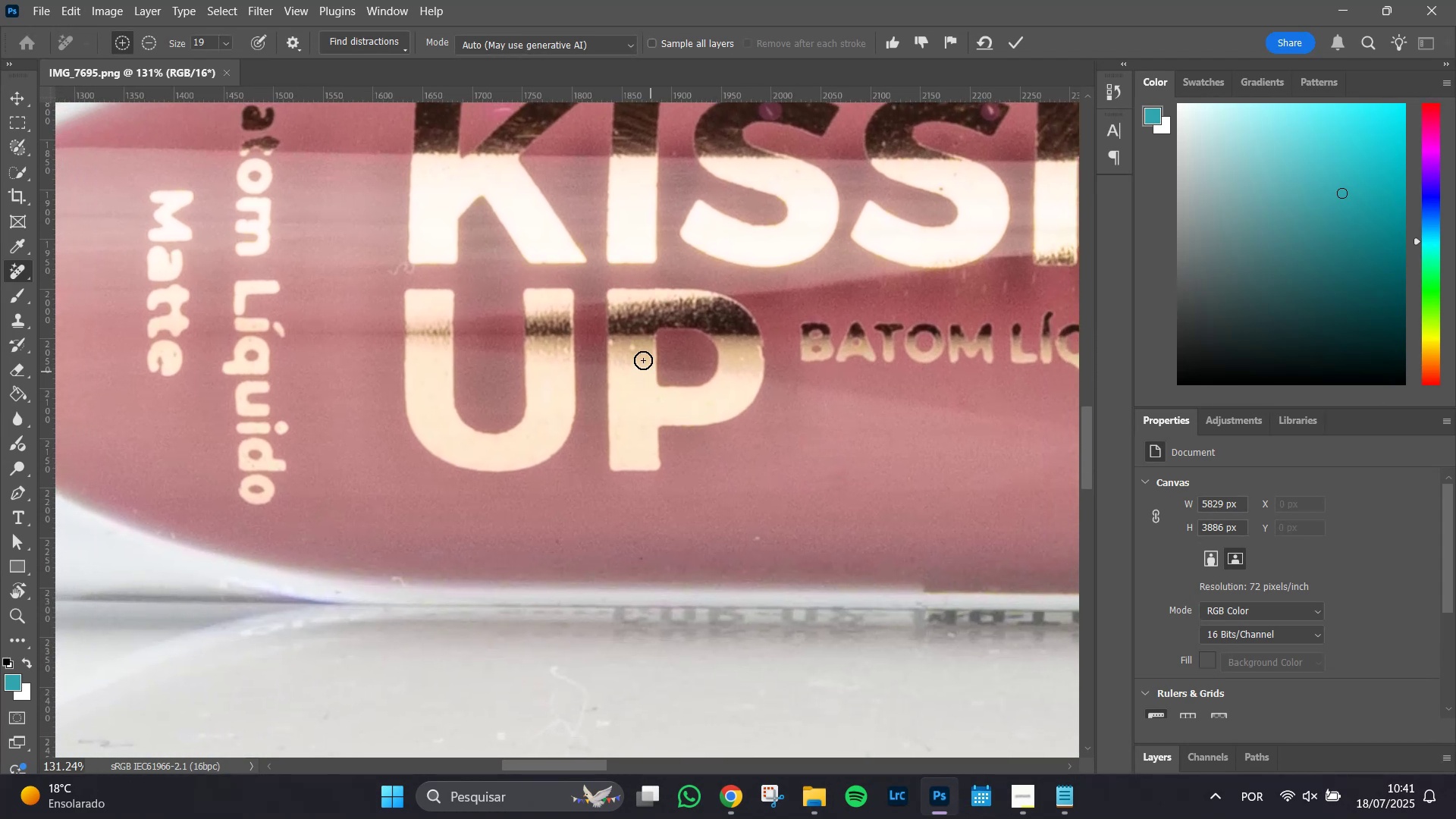 
left_click_drag(start_coordinate=[869, 688], to_coordinate=[832, 482])
 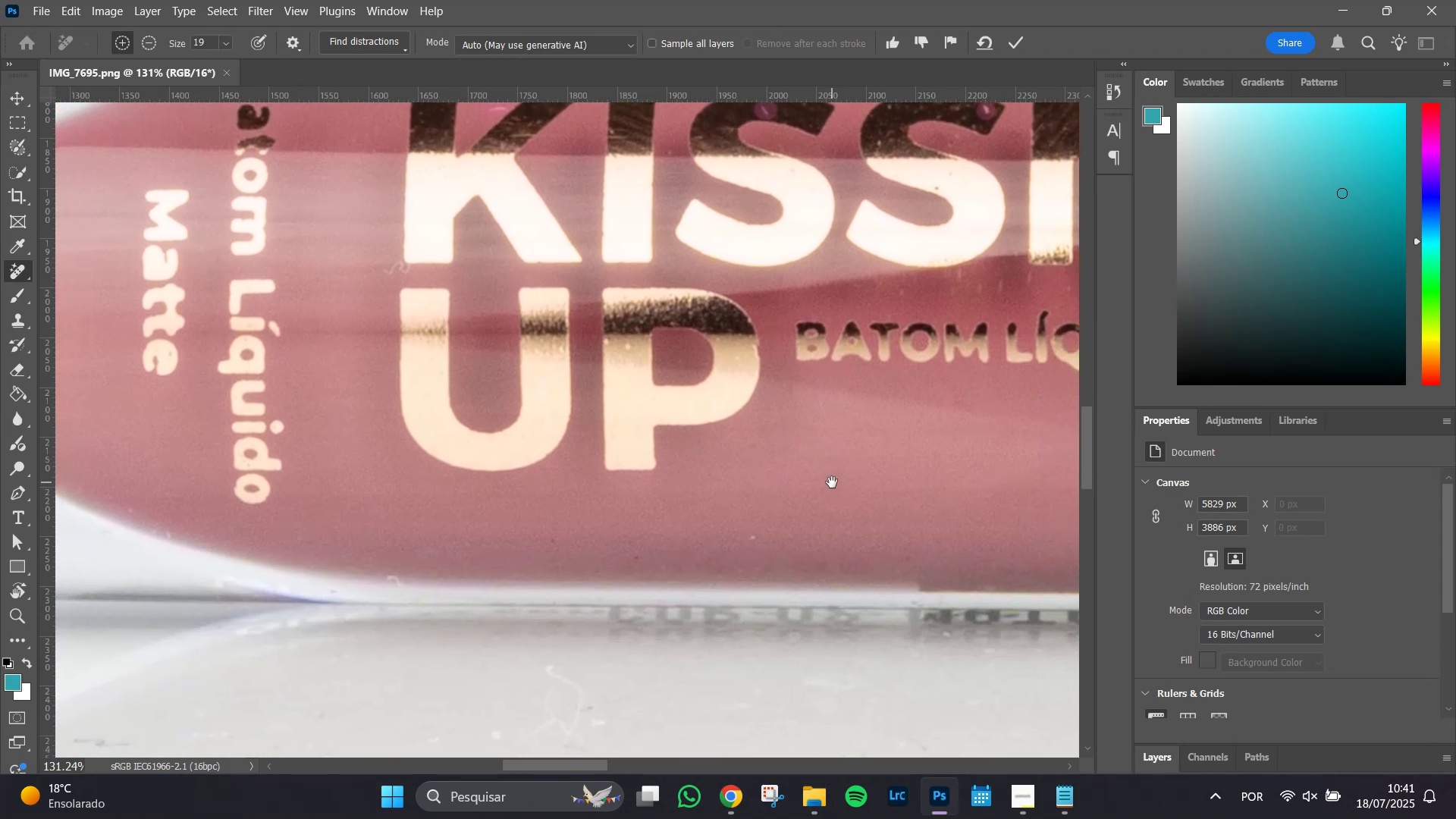 
key(Space)
 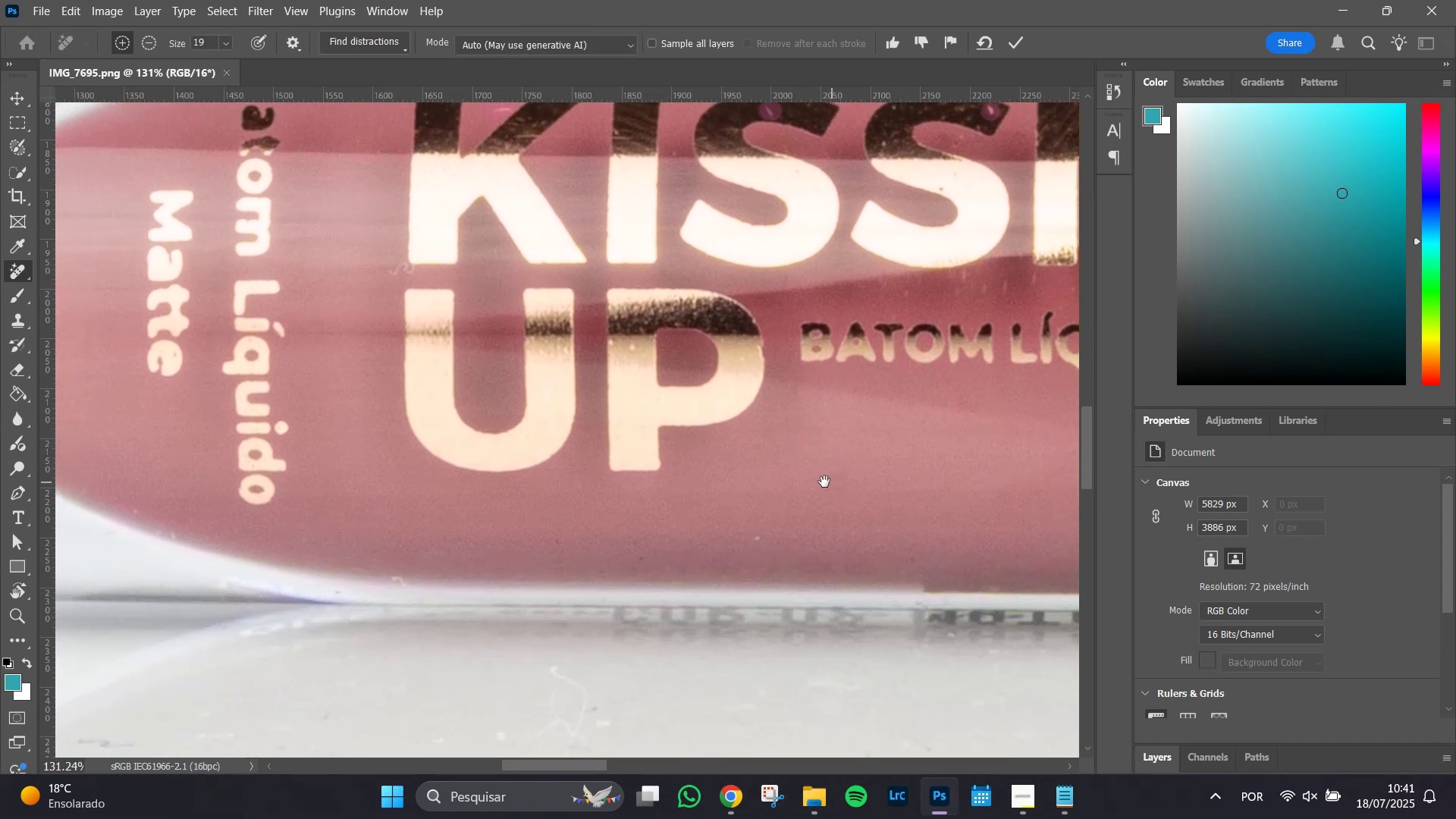 
key(Space)
 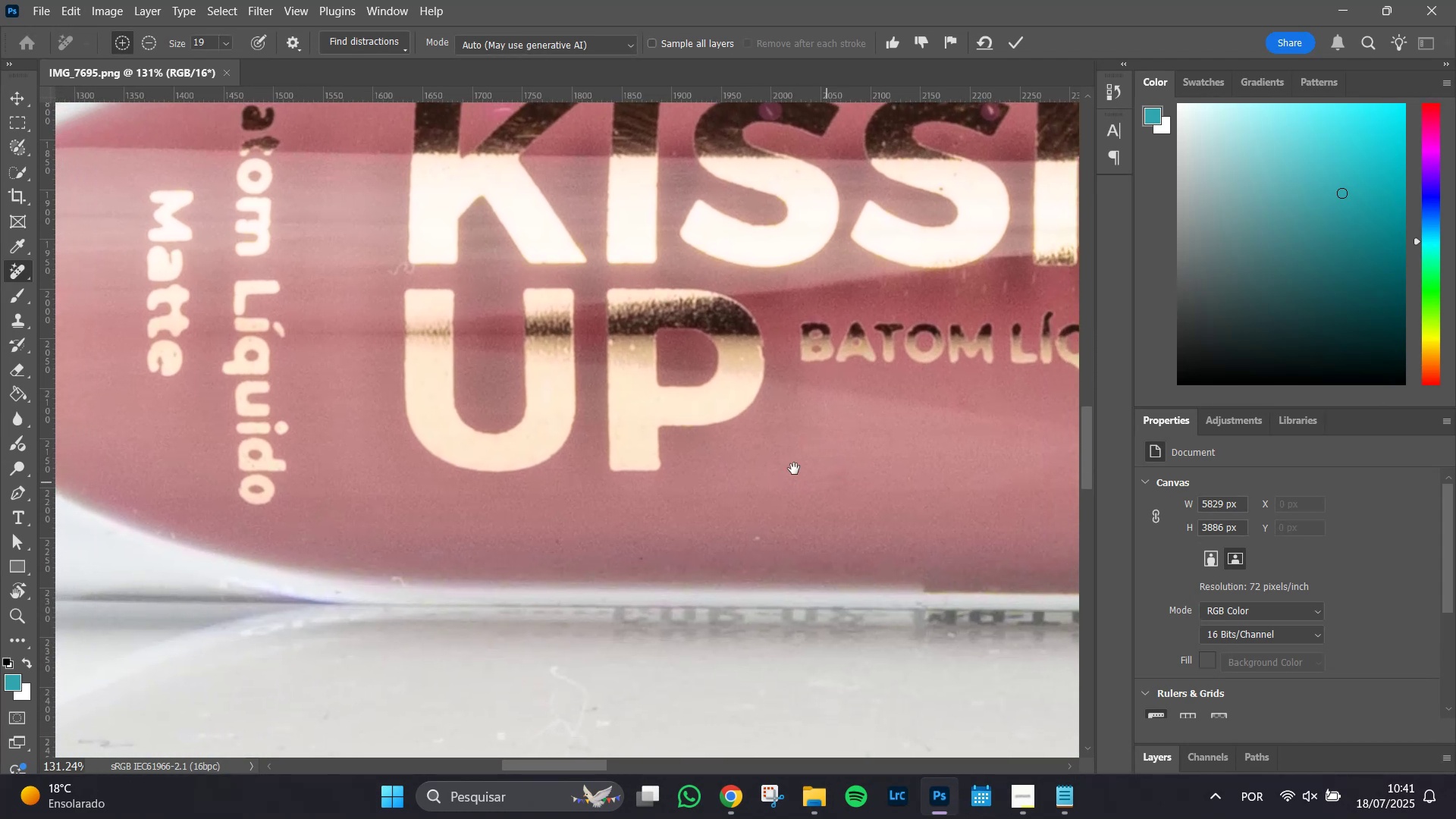 
key(Space)
 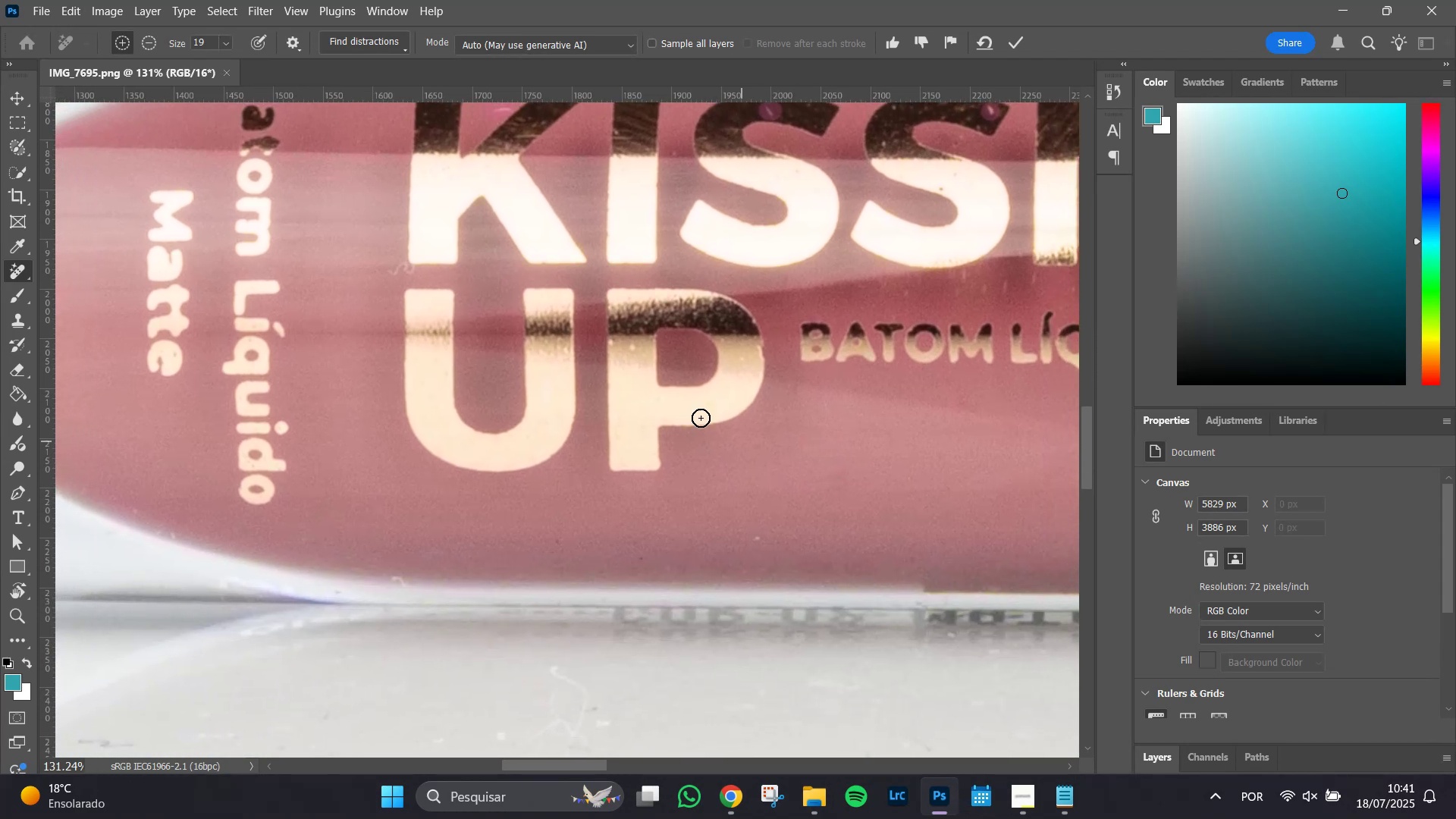 
key(Space)
 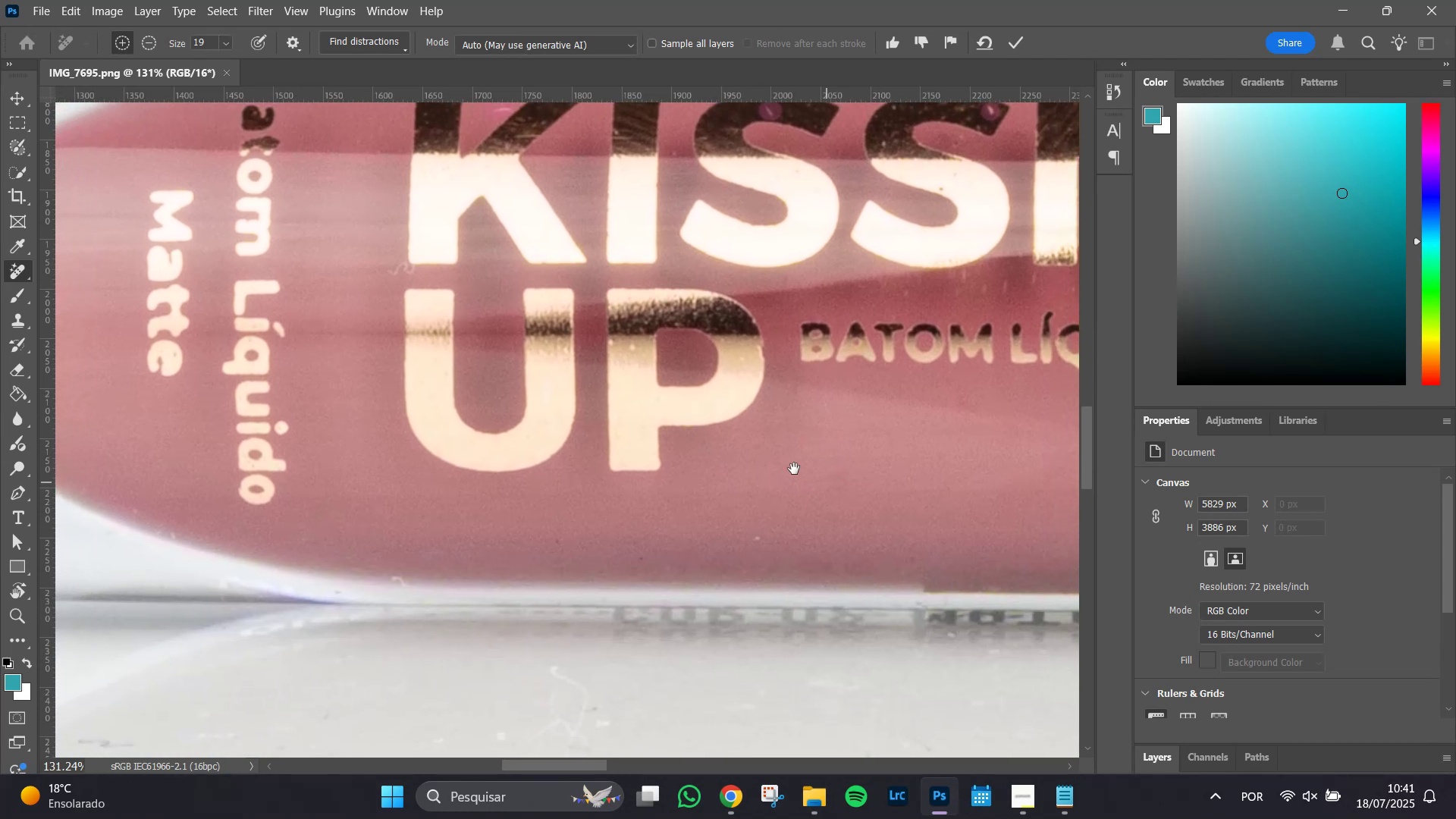 
key(Space)
 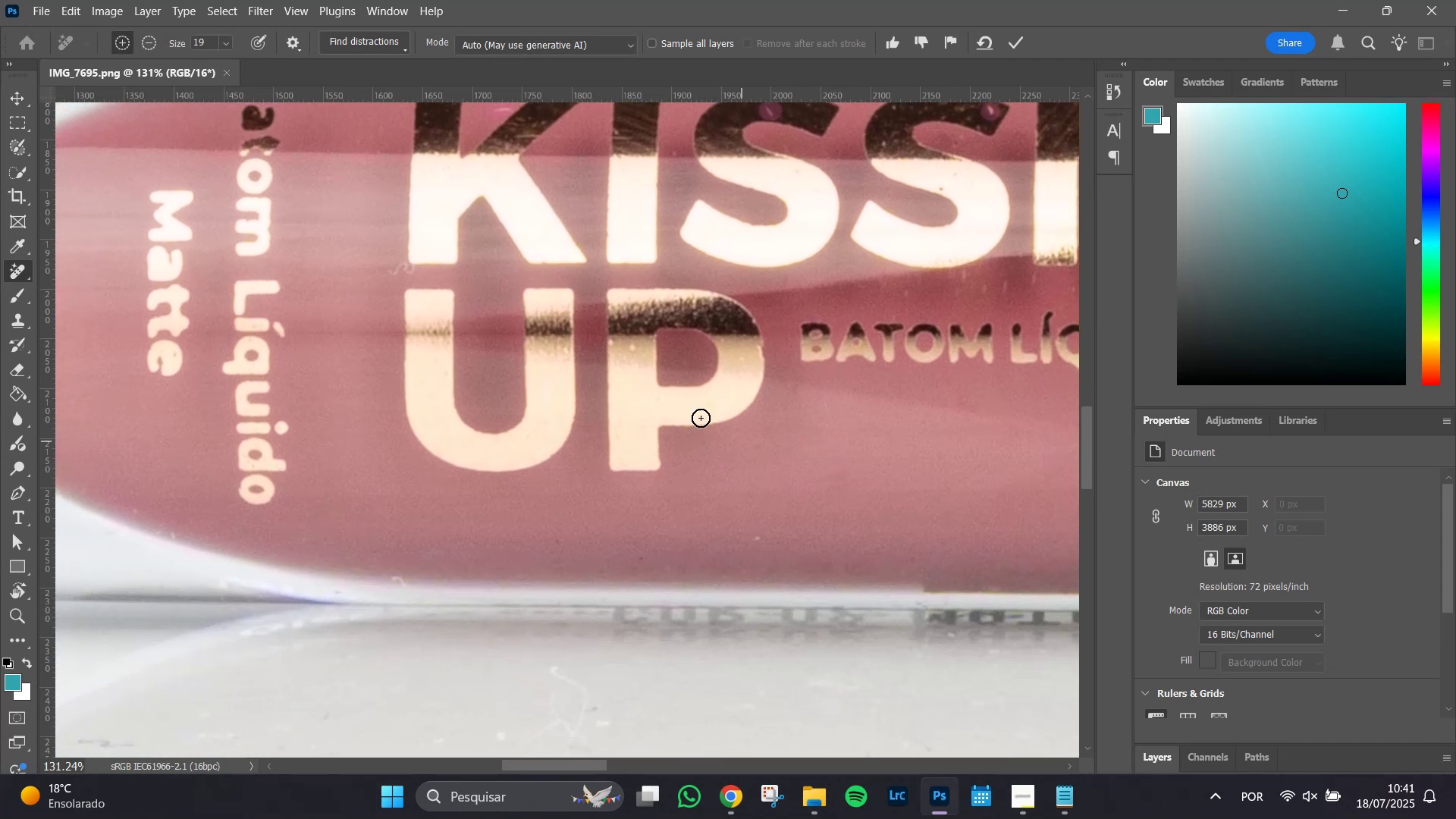 
key(Space)
 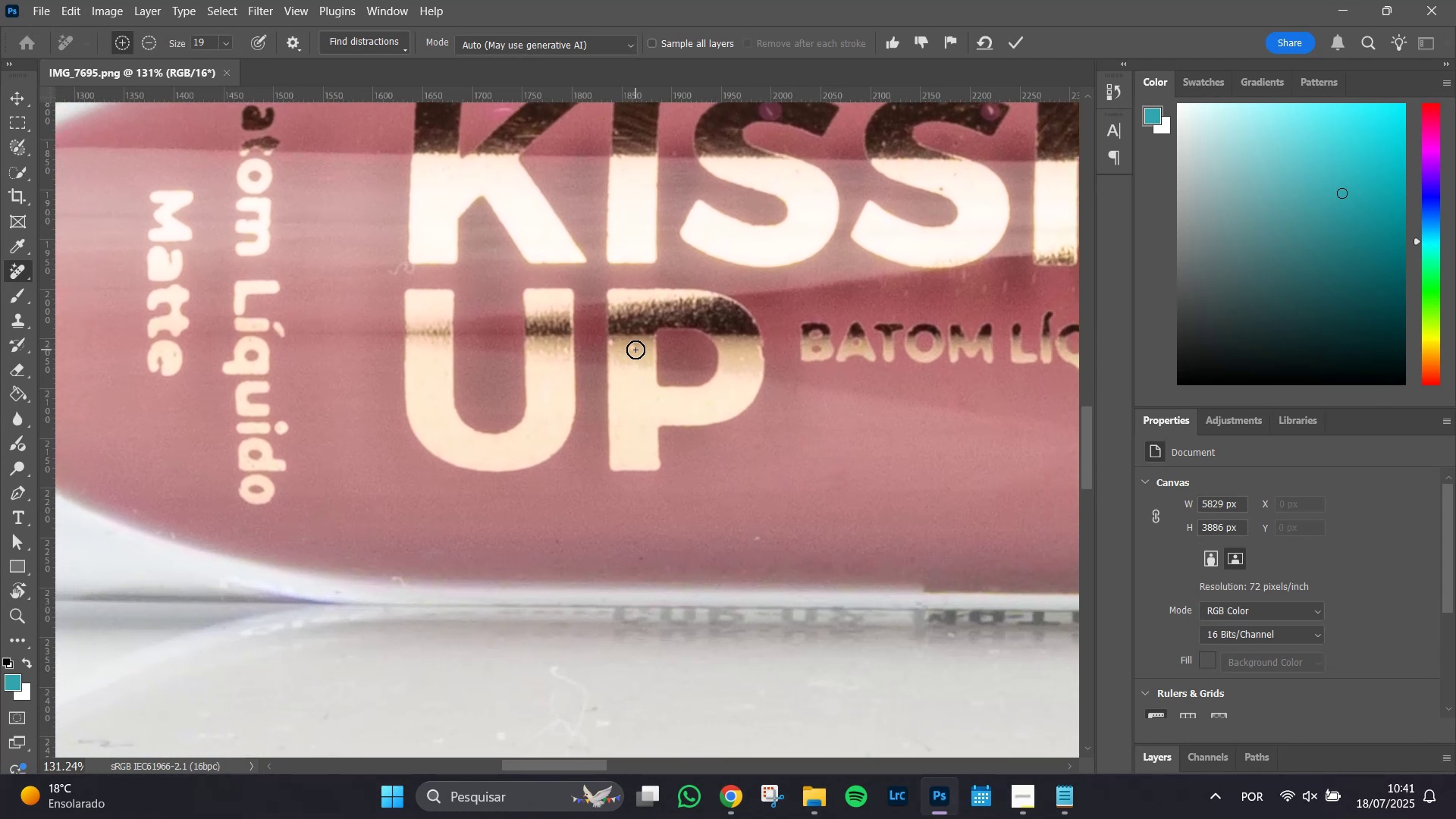 
left_click([634, 348])
 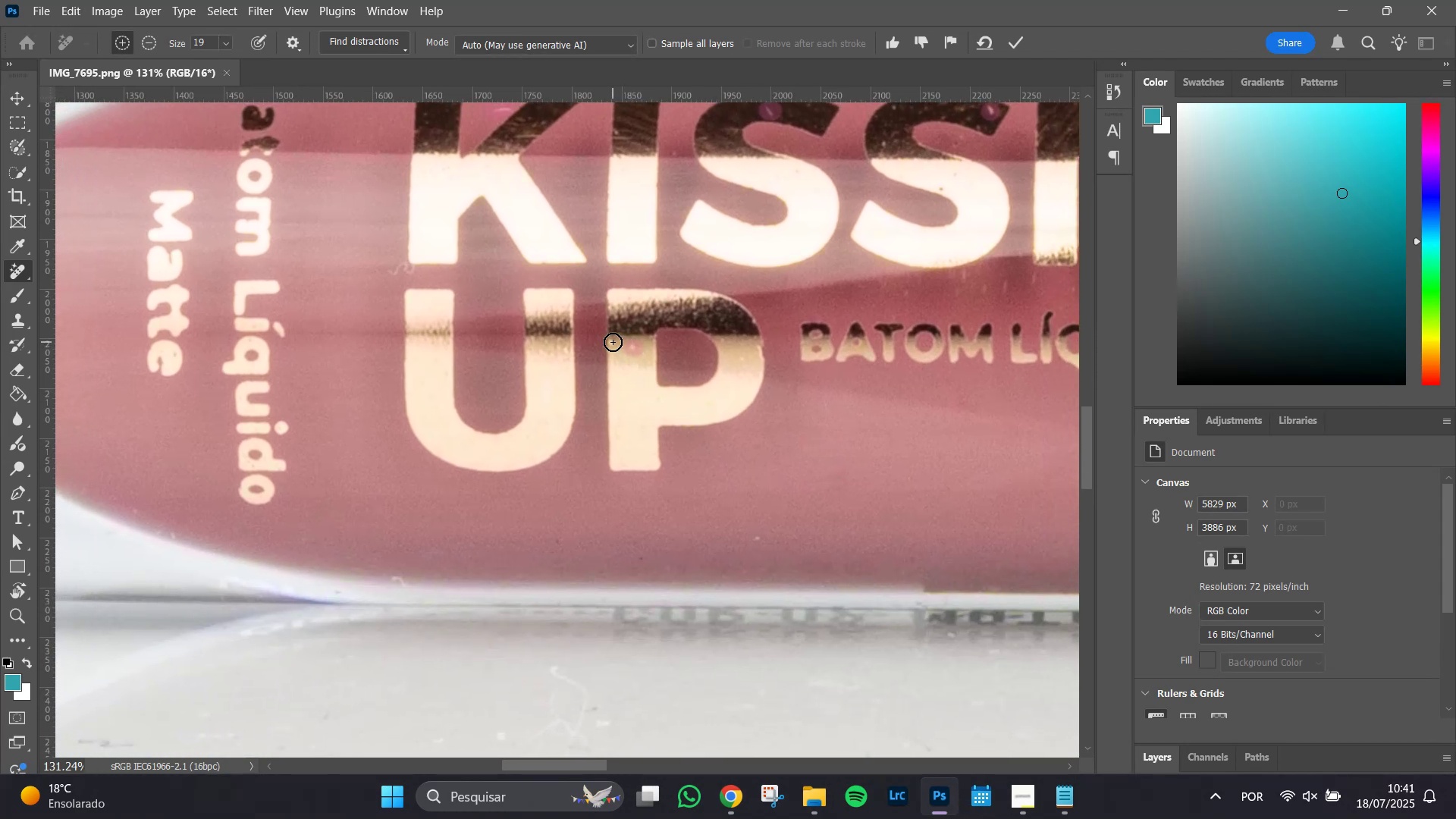 
left_click([613, 342])
 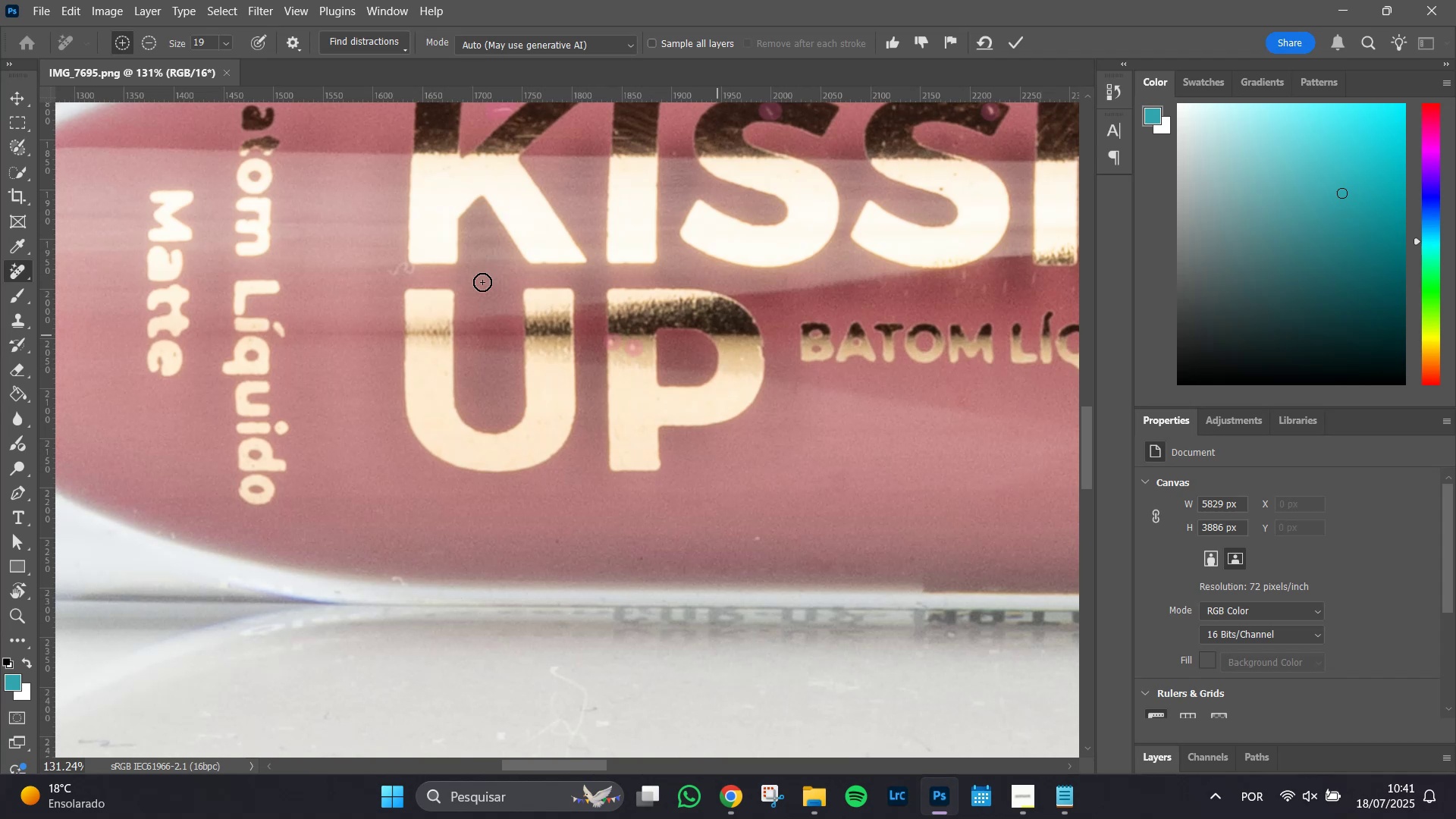 
left_click_drag(start_coordinate=[389, 271], to_coordinate=[410, 268])
 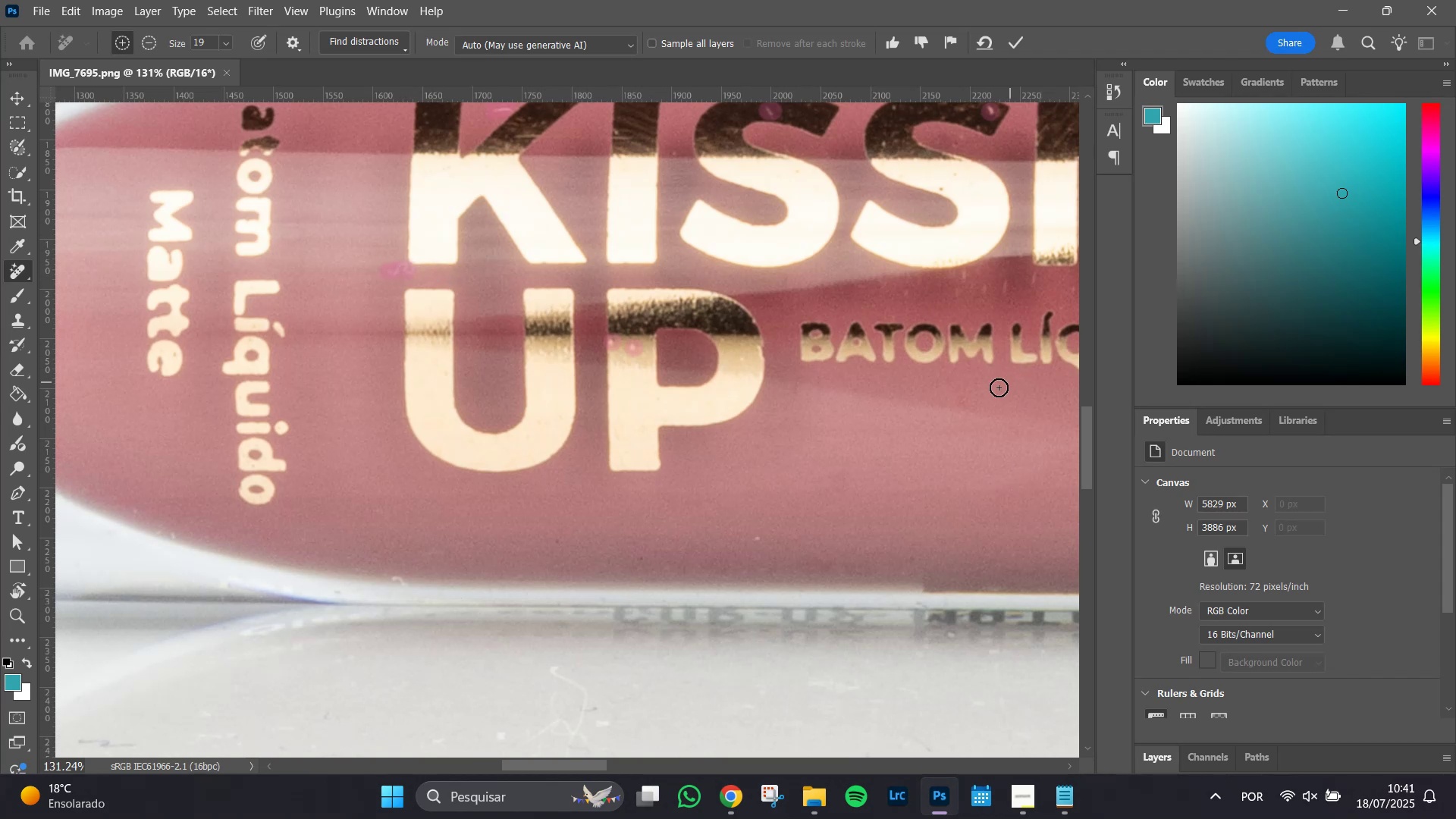 
hold_key(key=Space, duration=1.51)
 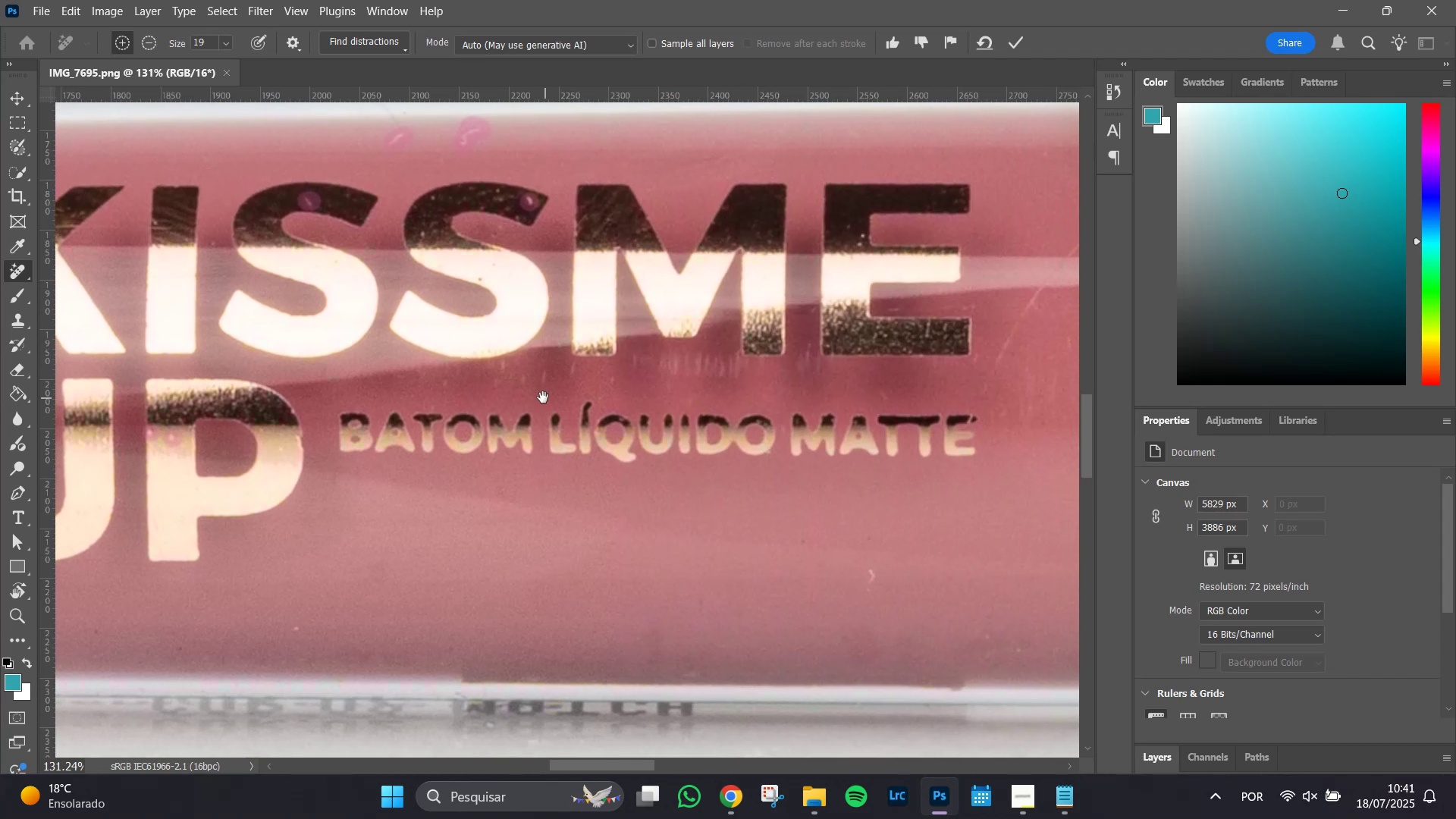 
left_click_drag(start_coordinate=[1007, 309], to_coordinate=[541, 396])
 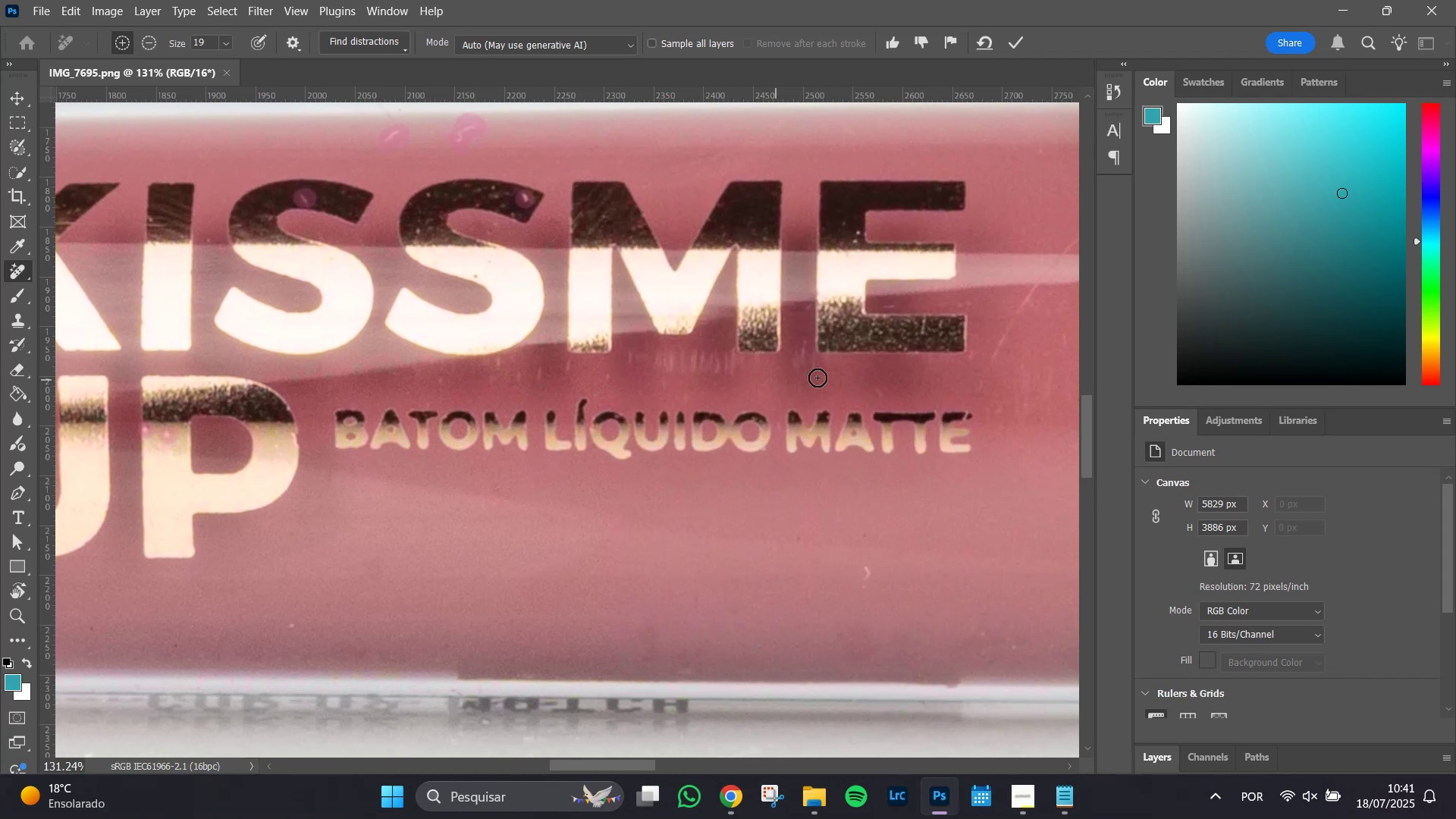 
hold_key(key=Space, duration=1.08)
 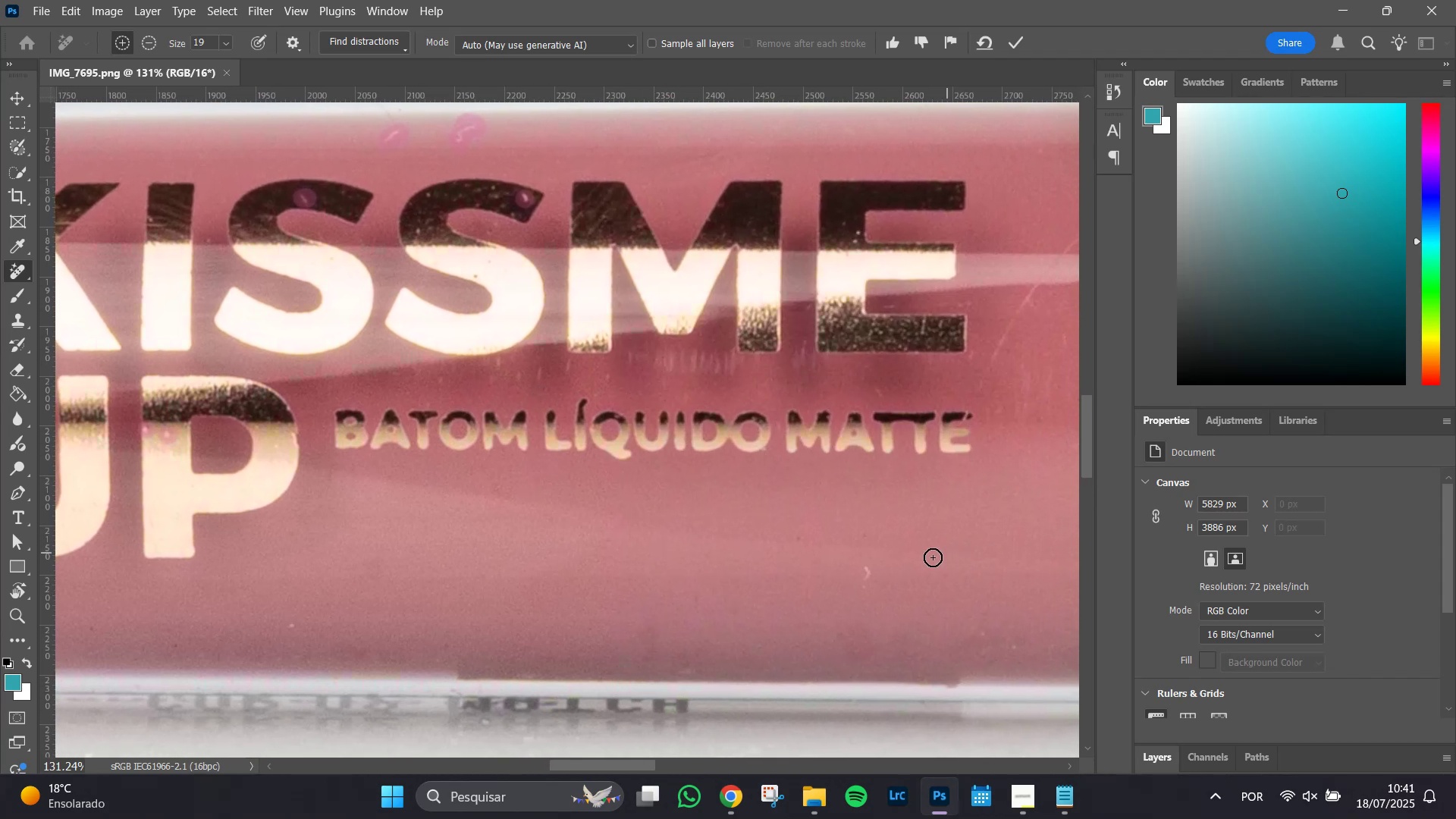 
left_click_drag(start_coordinate=[864, 570], to_coordinate=[864, 585])
 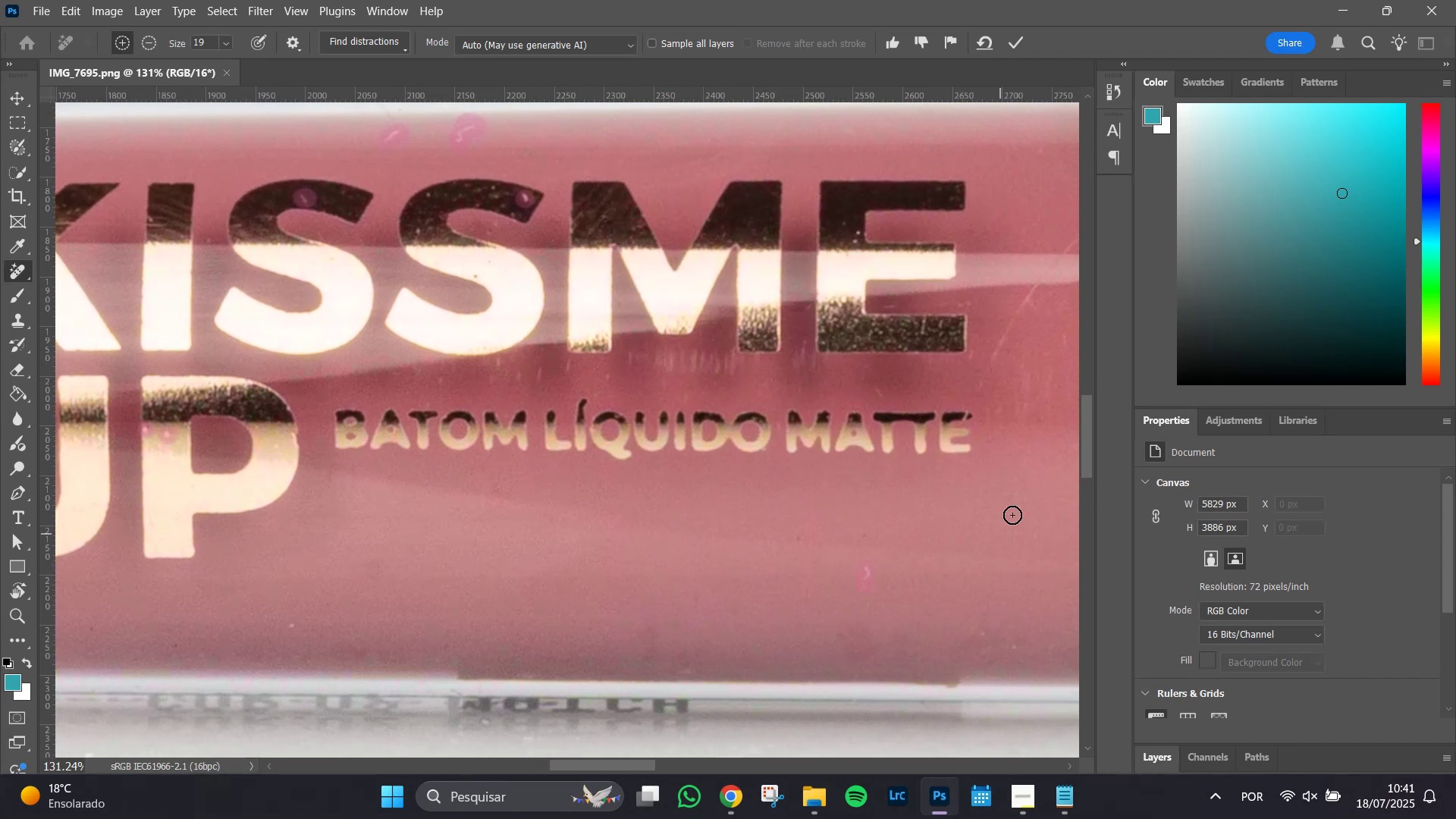 
hold_key(key=Space, duration=1.44)
 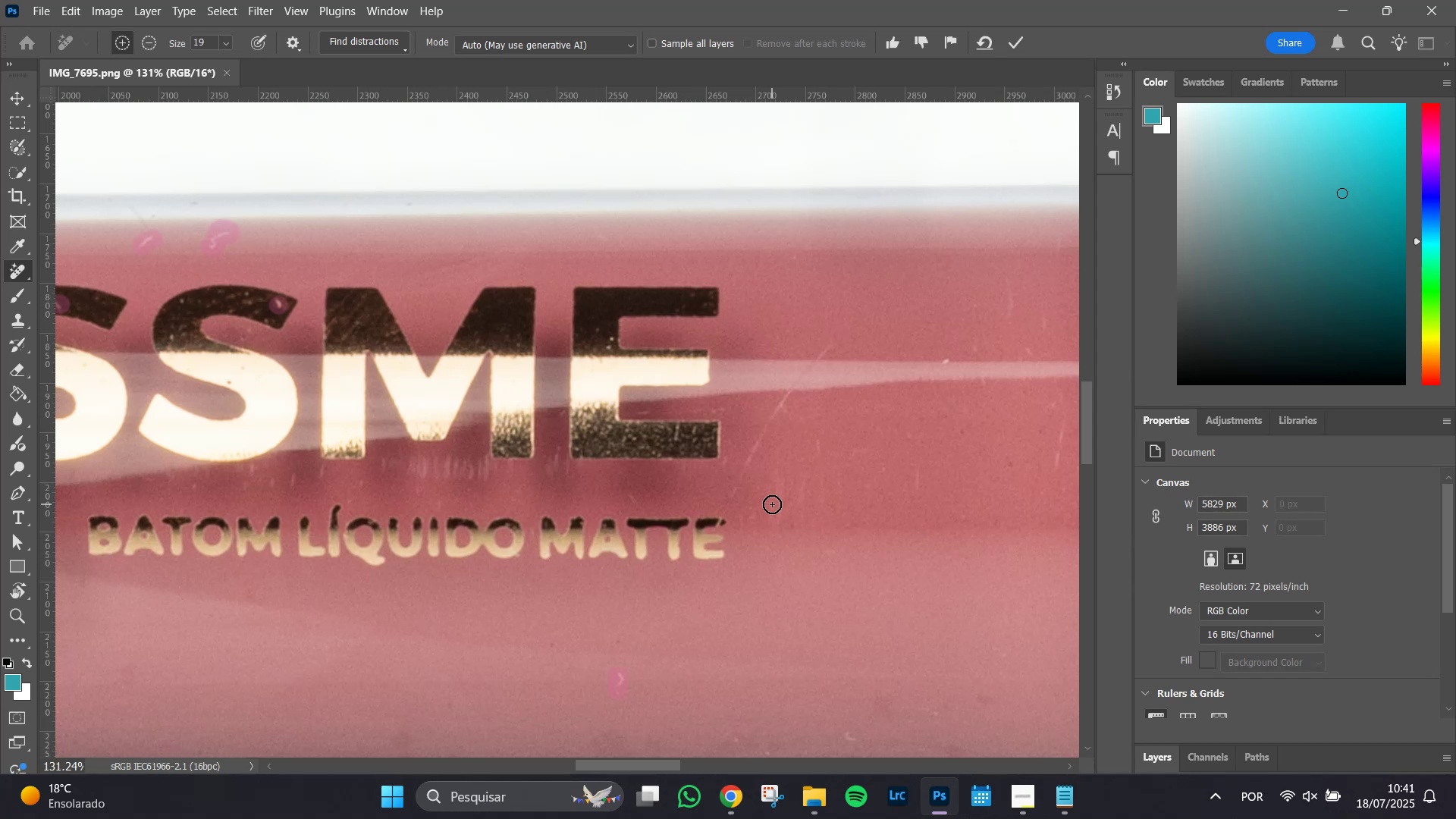 
left_click_drag(start_coordinate=[1018, 398], to_coordinate=[772, 504])
 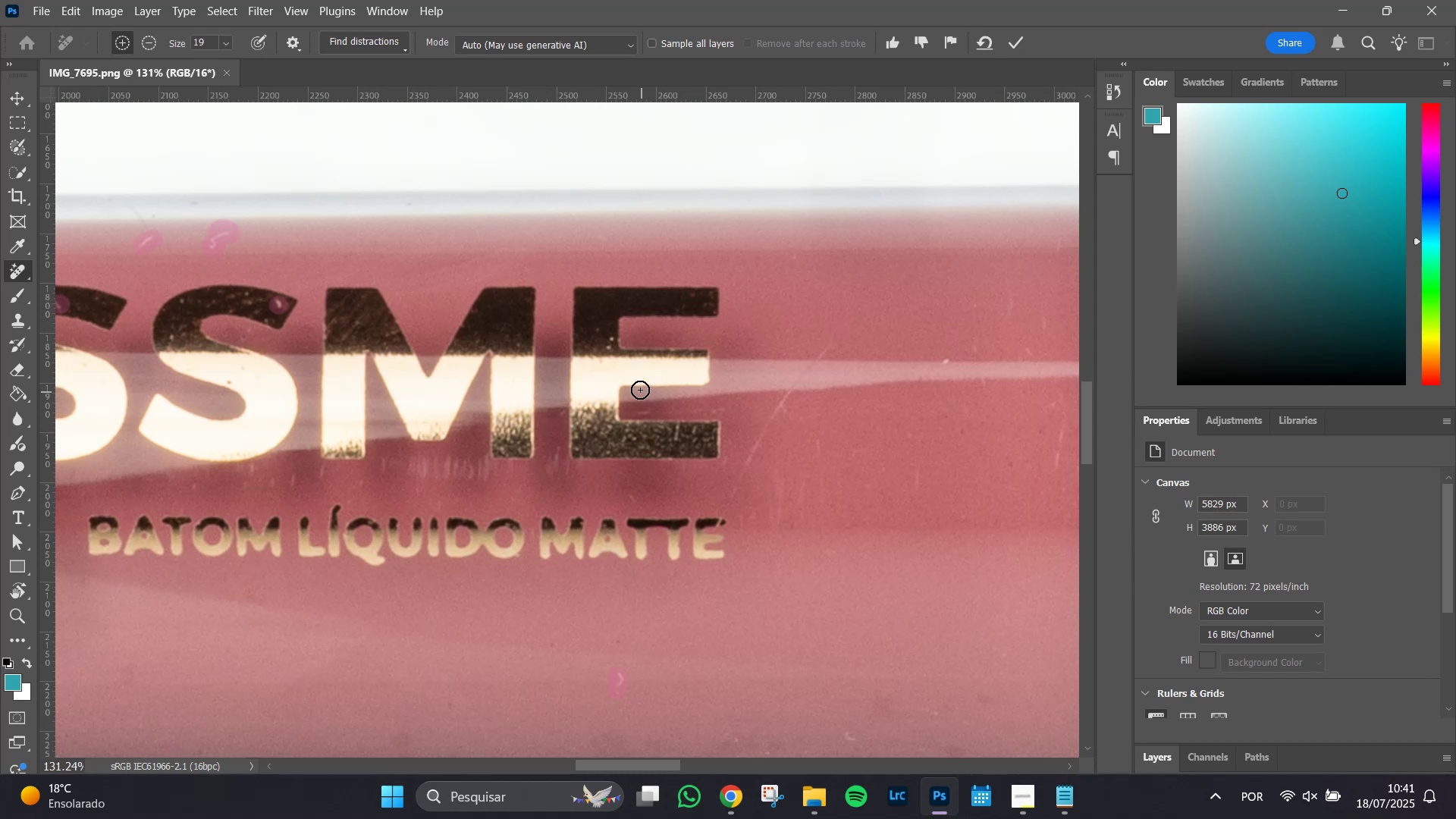 
left_click_drag(start_coordinate=[605, 346], to_coordinate=[608, 338])
 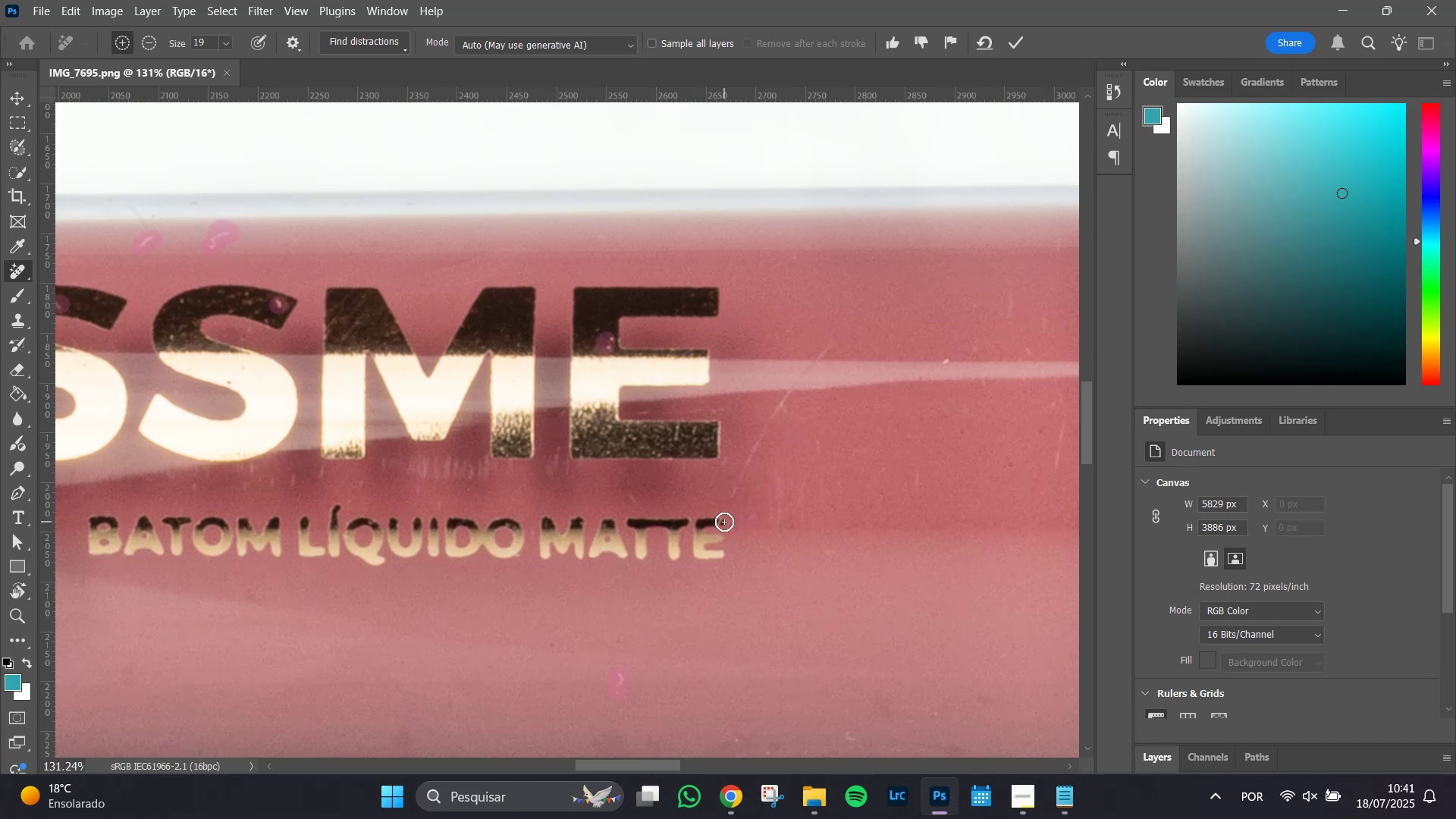 
left_click_drag(start_coordinate=[733, 498], to_coordinate=[830, 350])
 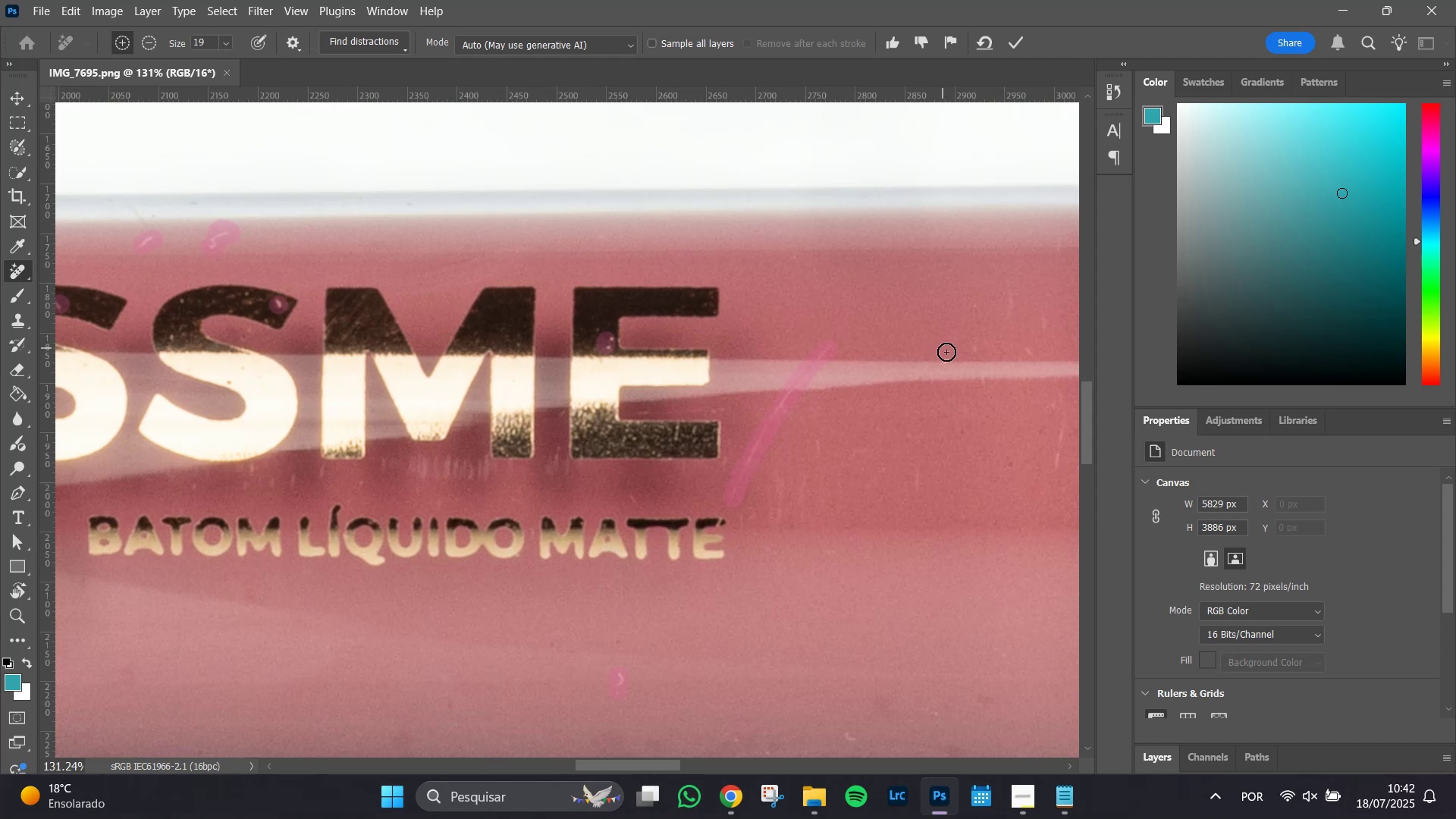 
left_click_drag(start_coordinate=[949, 357], to_coordinate=[940, 364])
 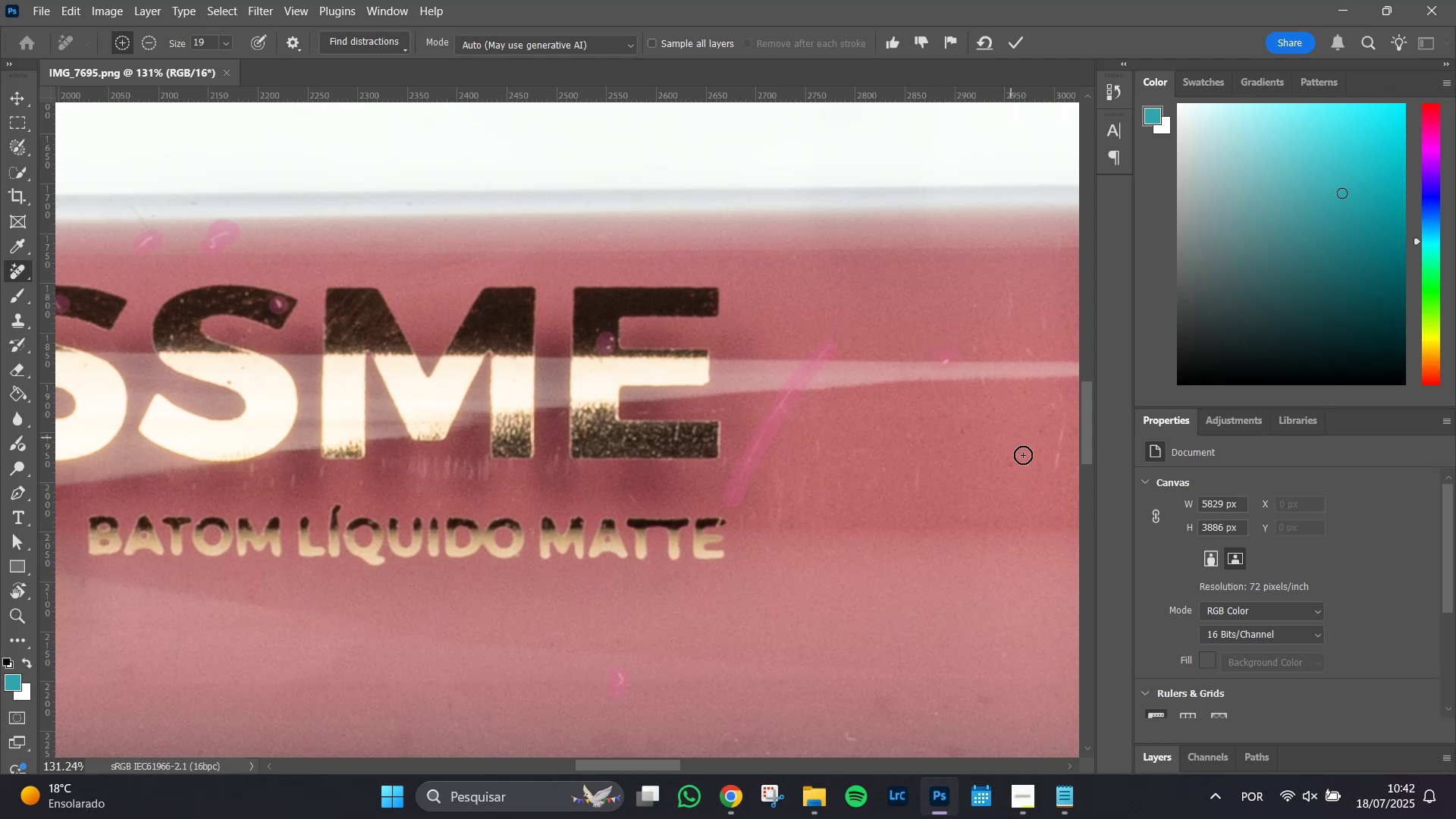 
hold_key(key=Space, duration=1.1)
 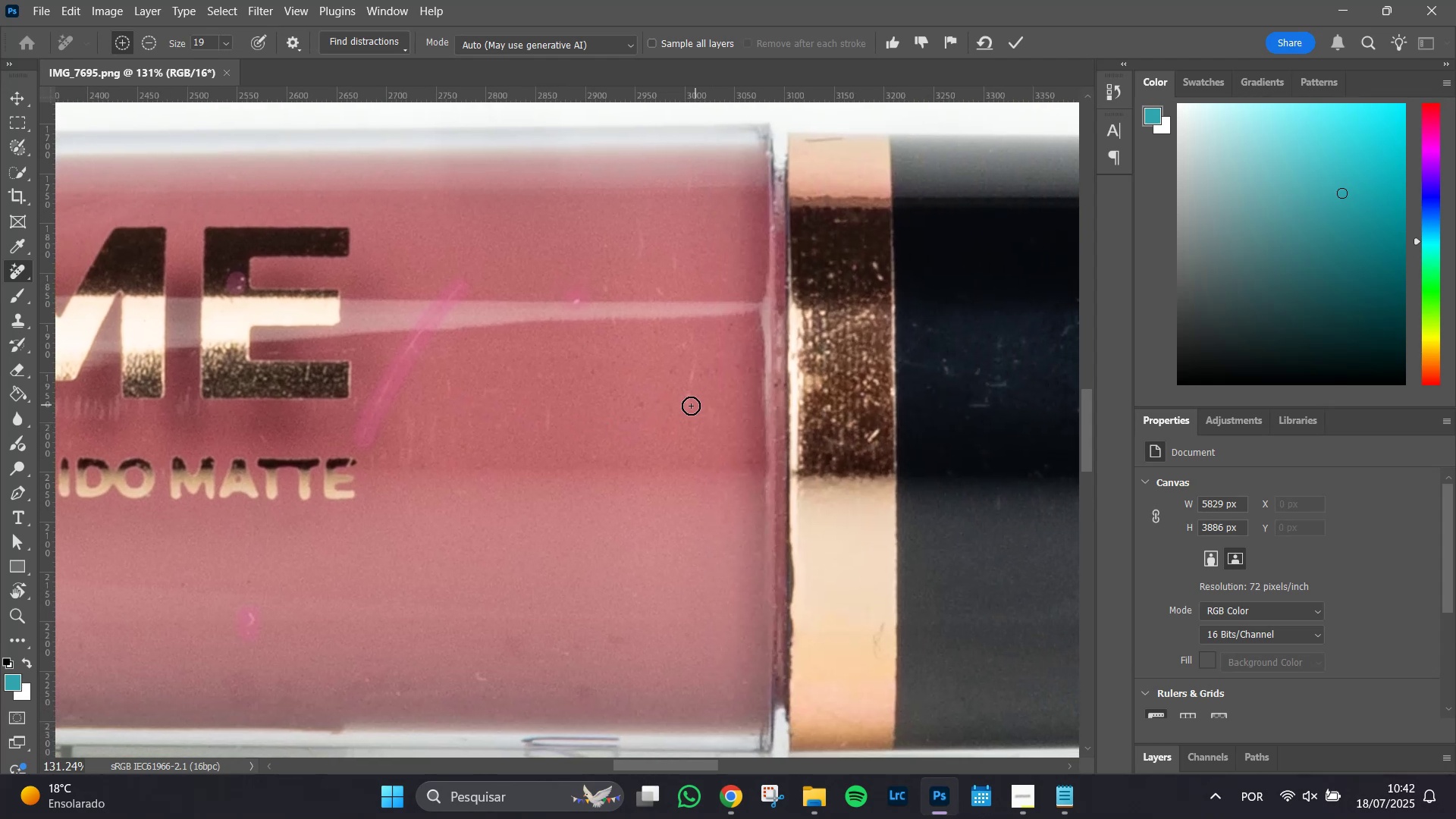 
left_click_drag(start_coordinate=[973, 488], to_coordinate=[604, 428])
 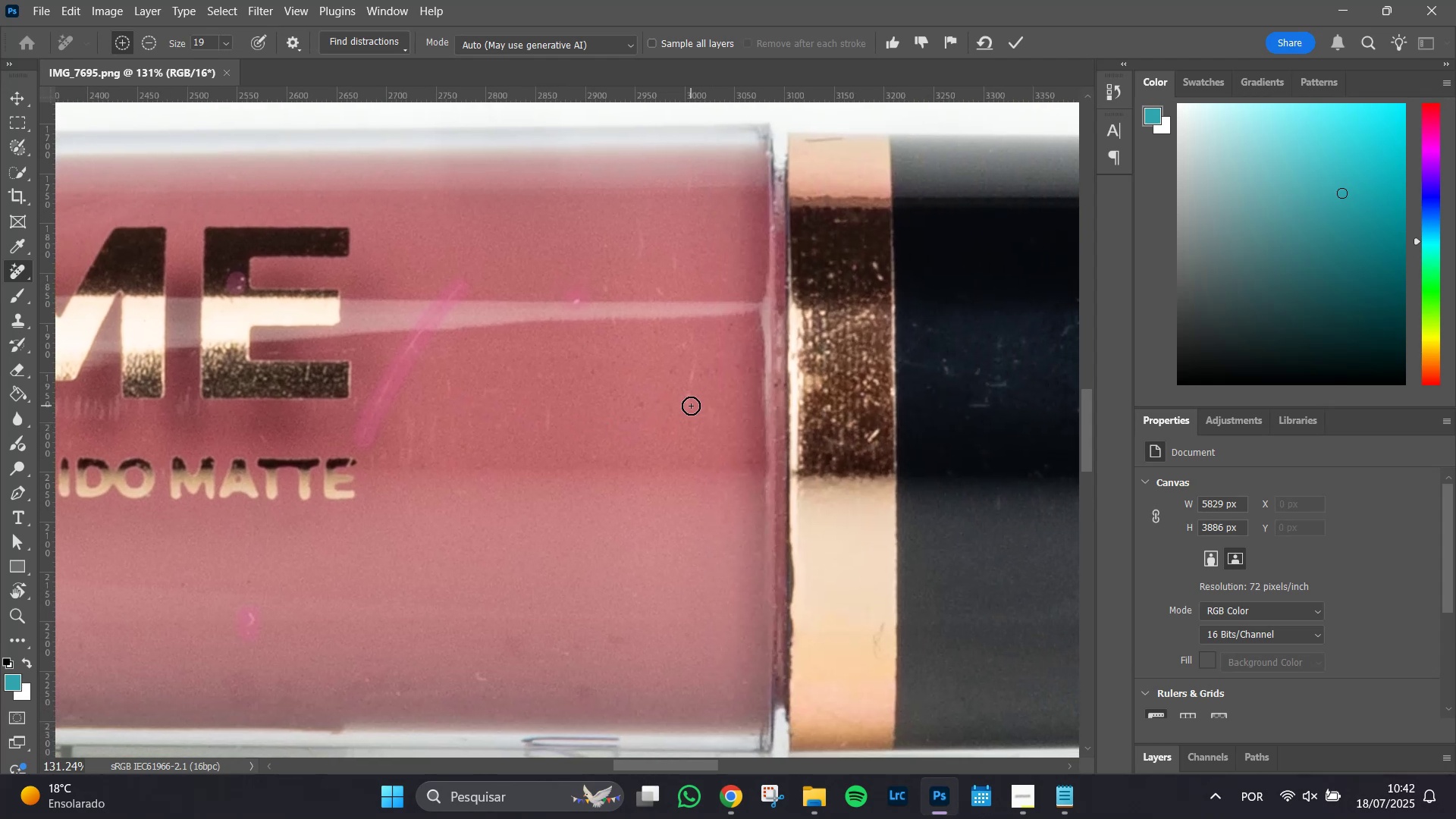 
hold_key(key=AltLeft, duration=0.52)
 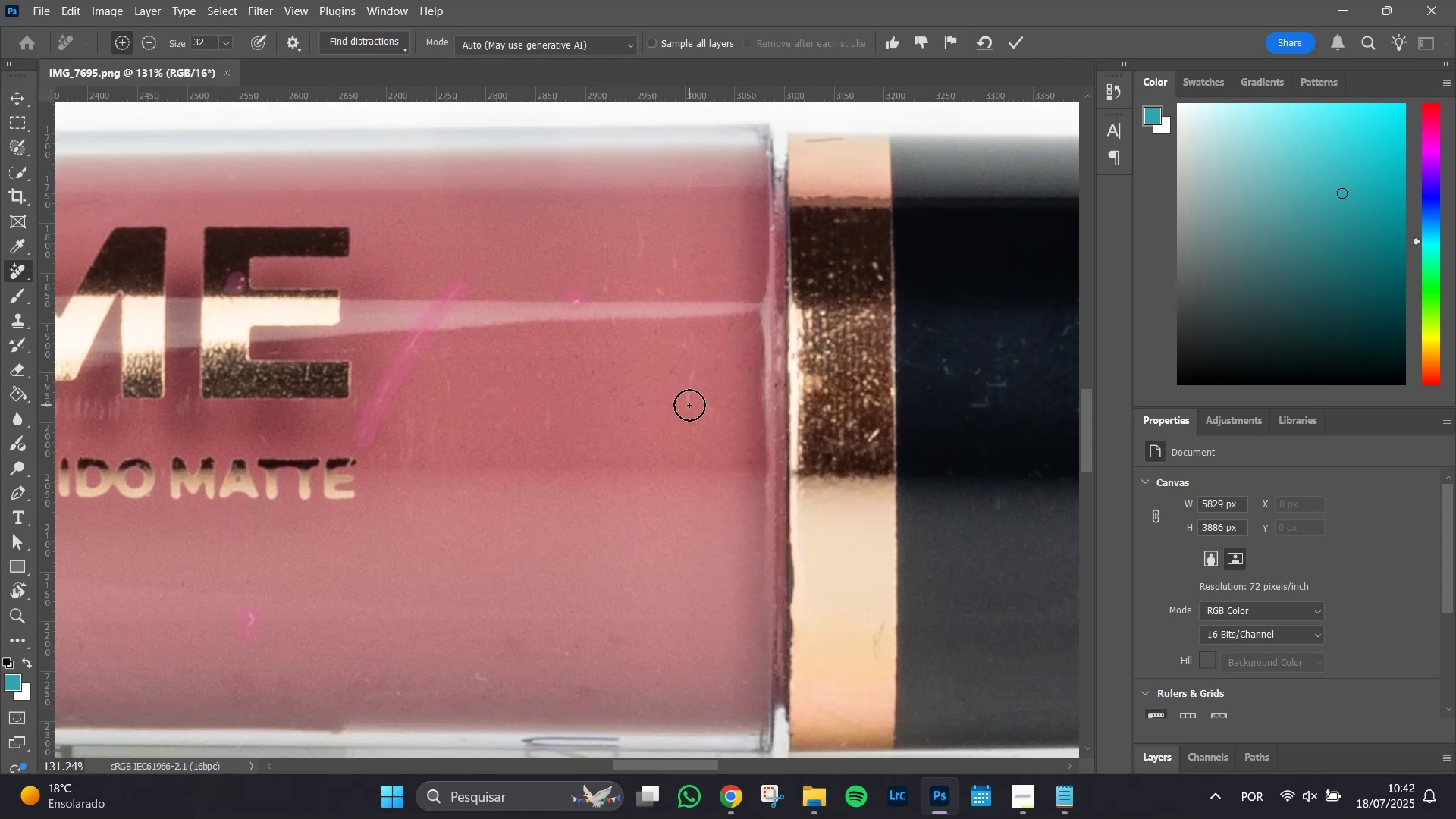 
left_click_drag(start_coordinate=[689, 402], to_coordinate=[702, 359])
 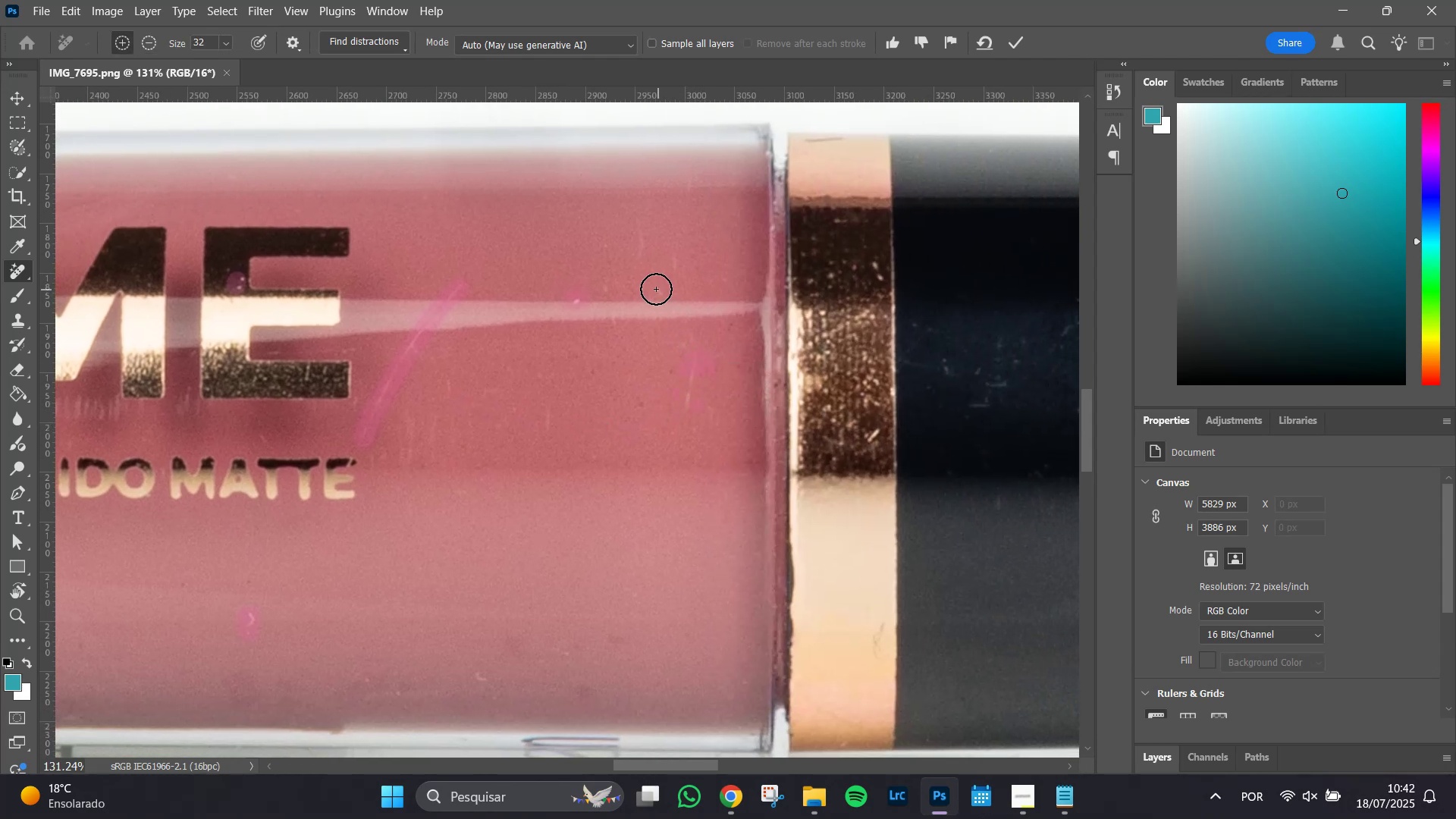 
left_click([656, 289])
 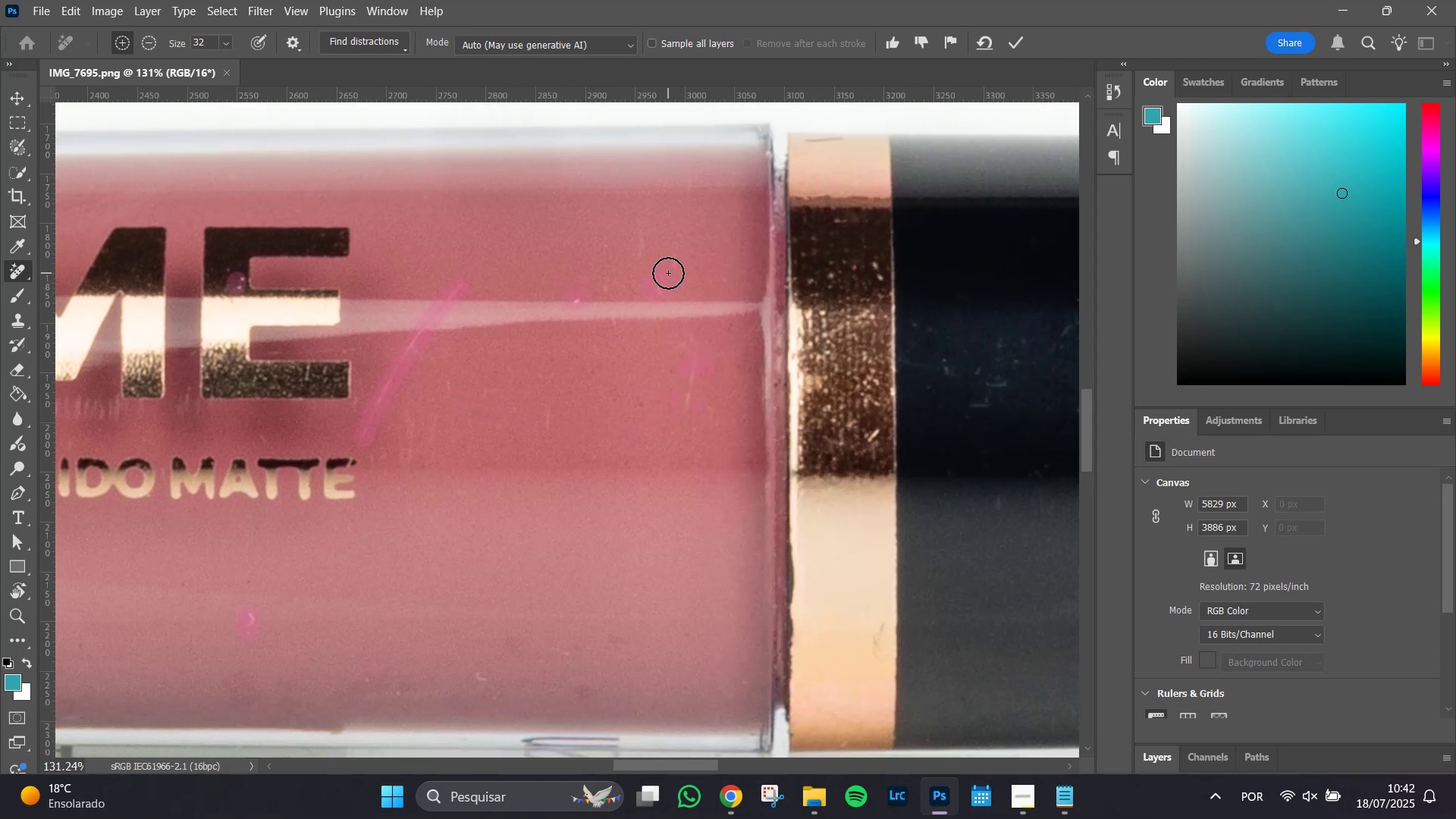 
left_click_drag(start_coordinate=[669, 271], to_coordinate=[670, 248])
 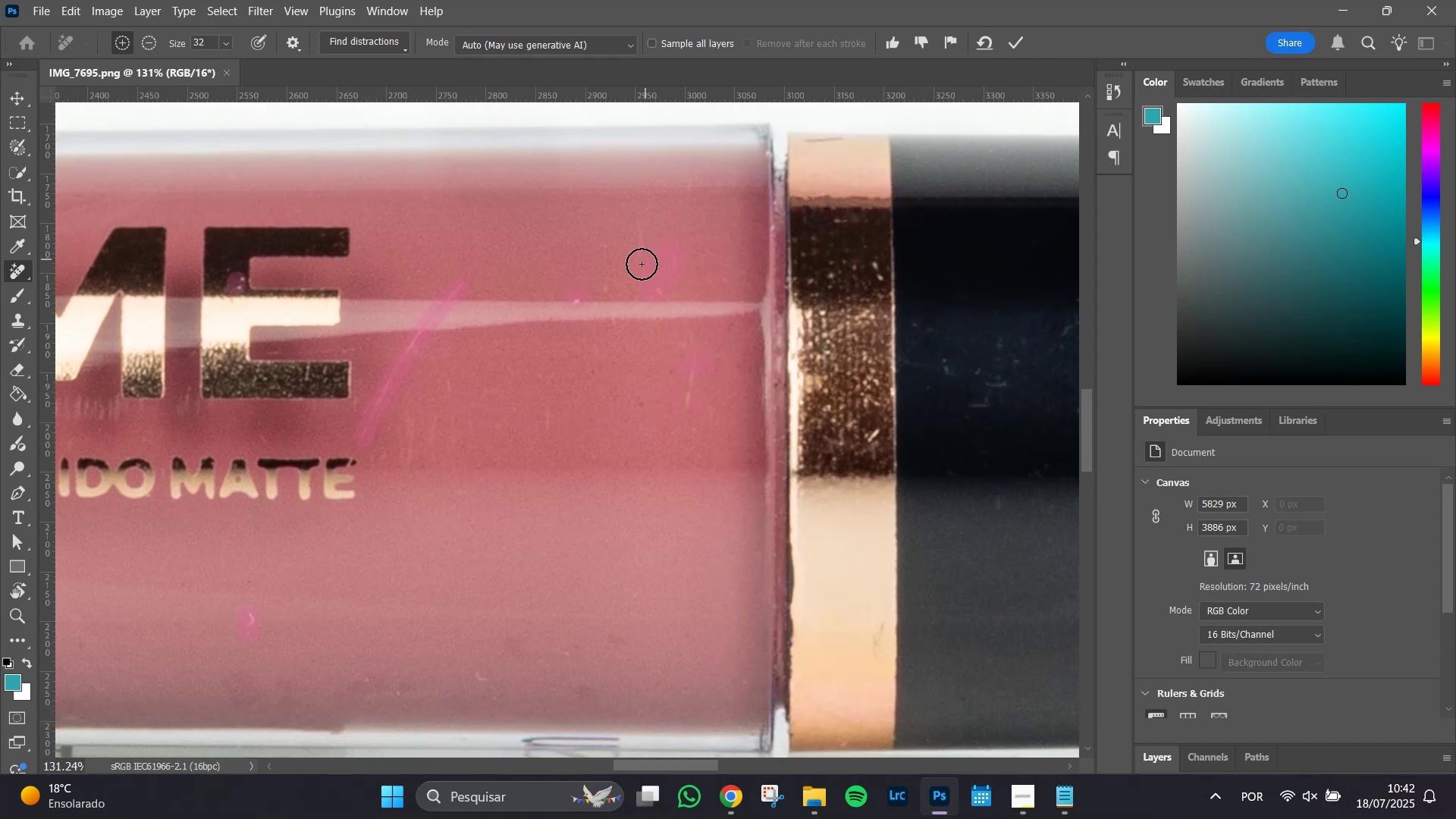 
left_click_drag(start_coordinate=[639, 265], to_coordinate=[650, 209])
 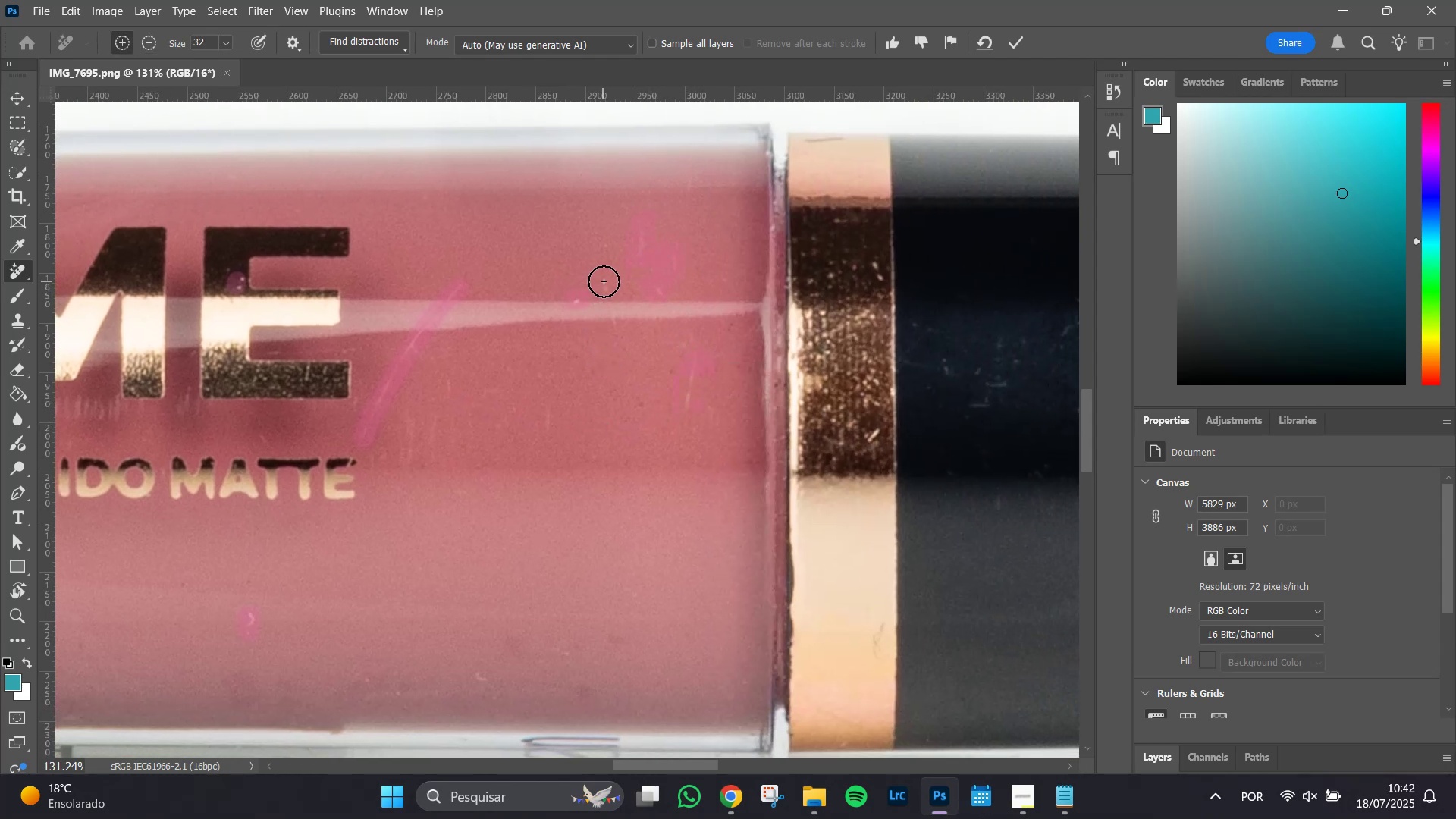 
left_click([604, 282])
 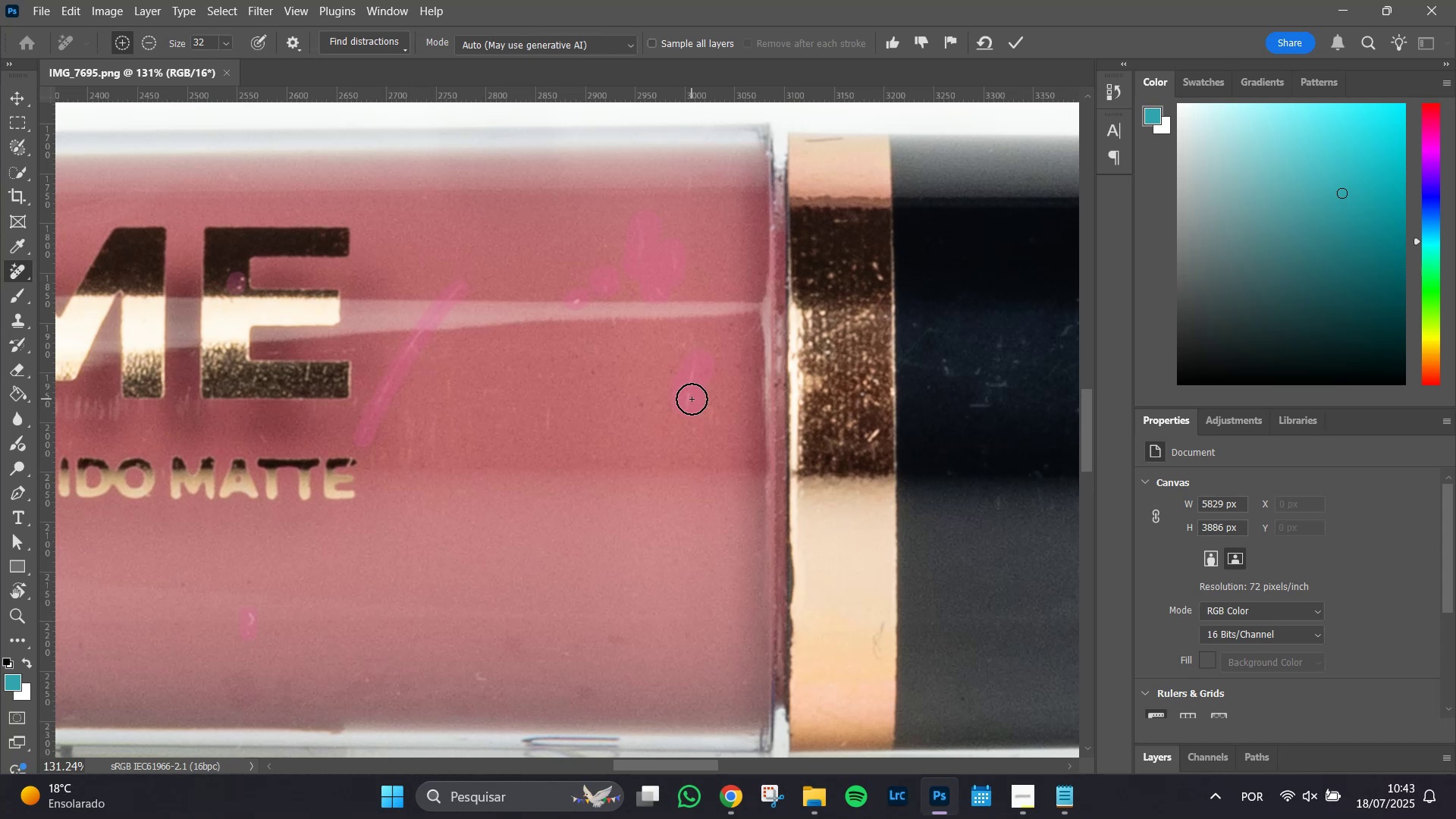 
wait(55.13)
 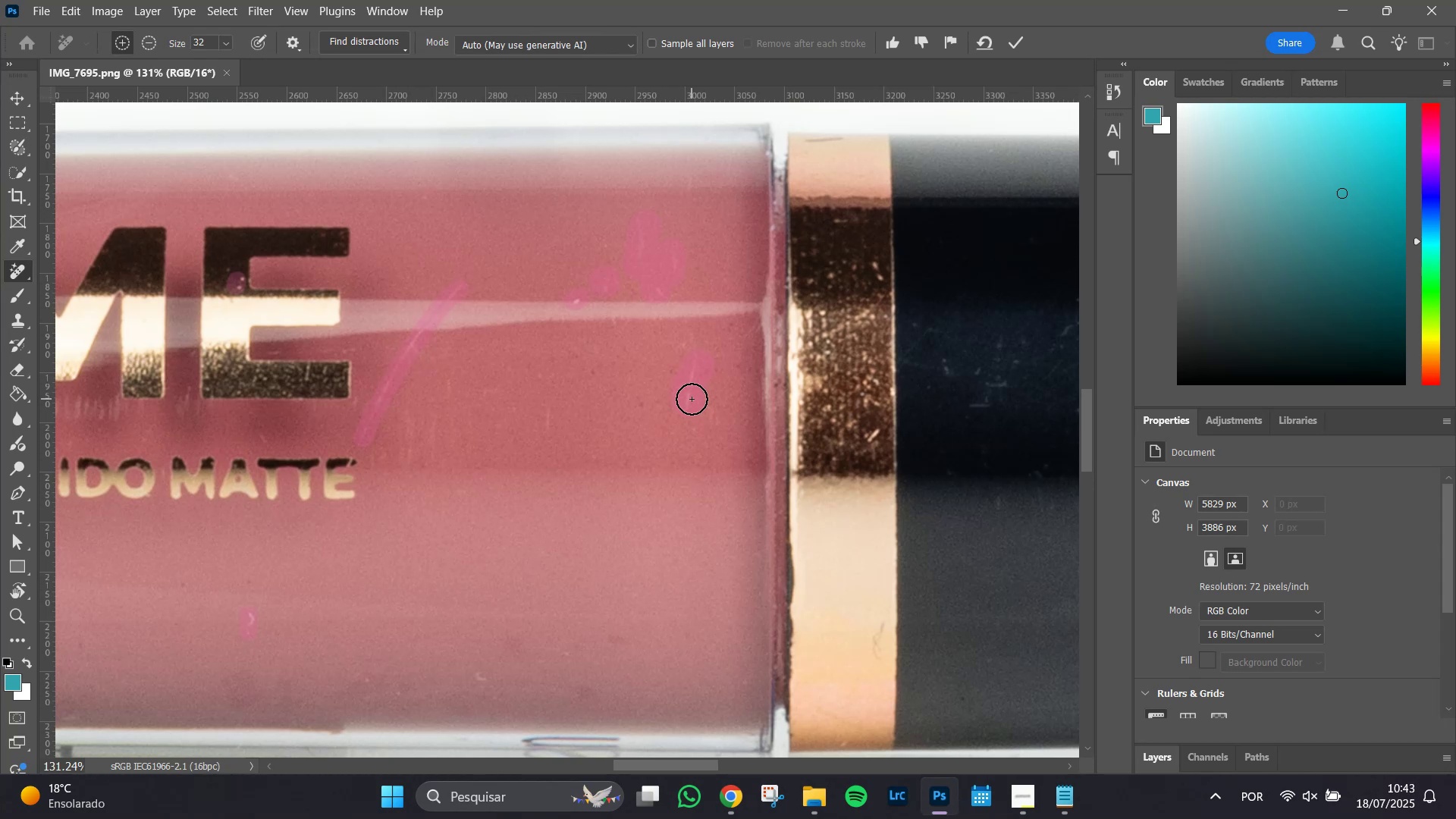 
left_click_drag(start_coordinate=[874, 275], to_coordinate=[874, 269])
 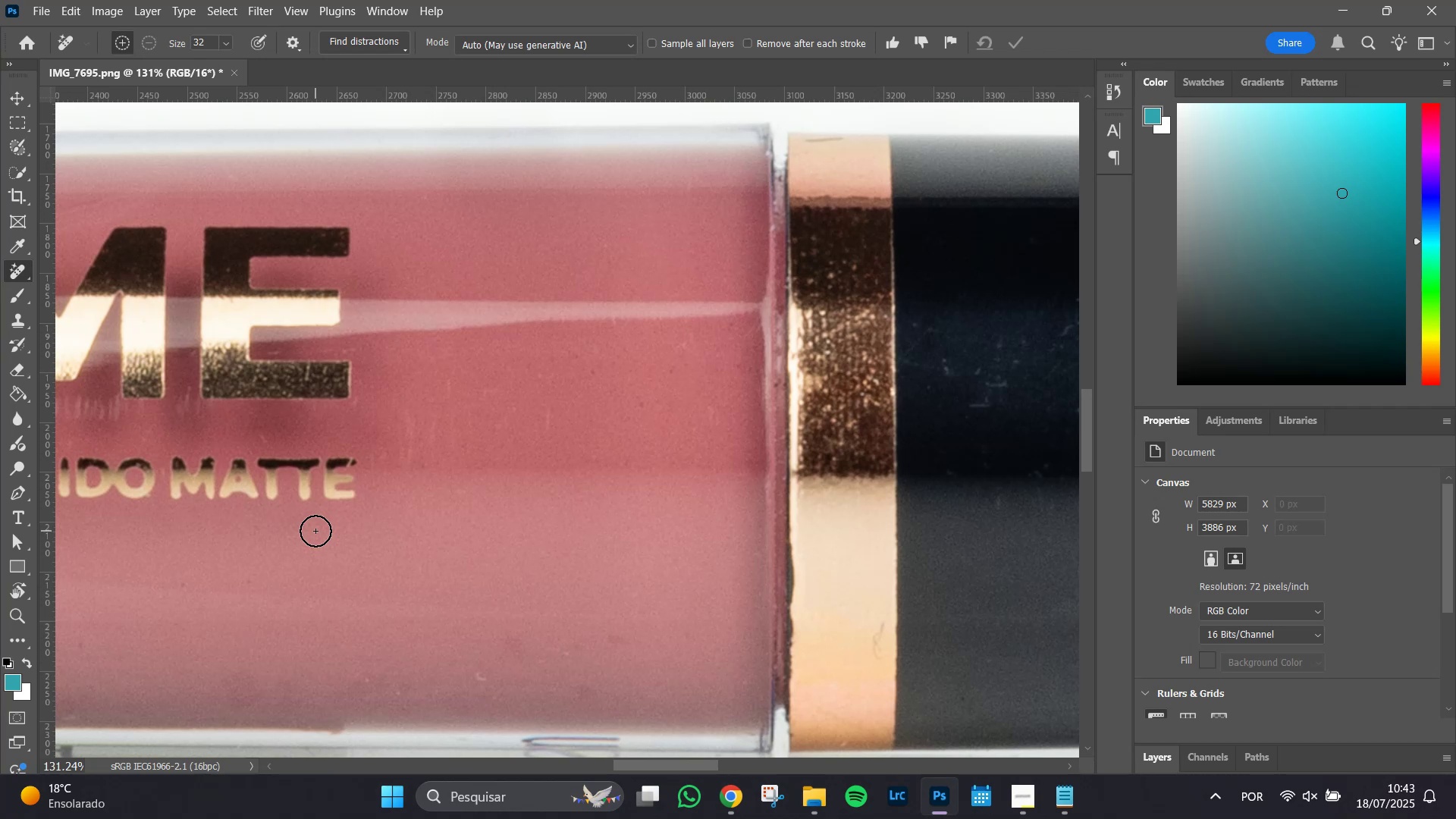 
wait(32.64)
 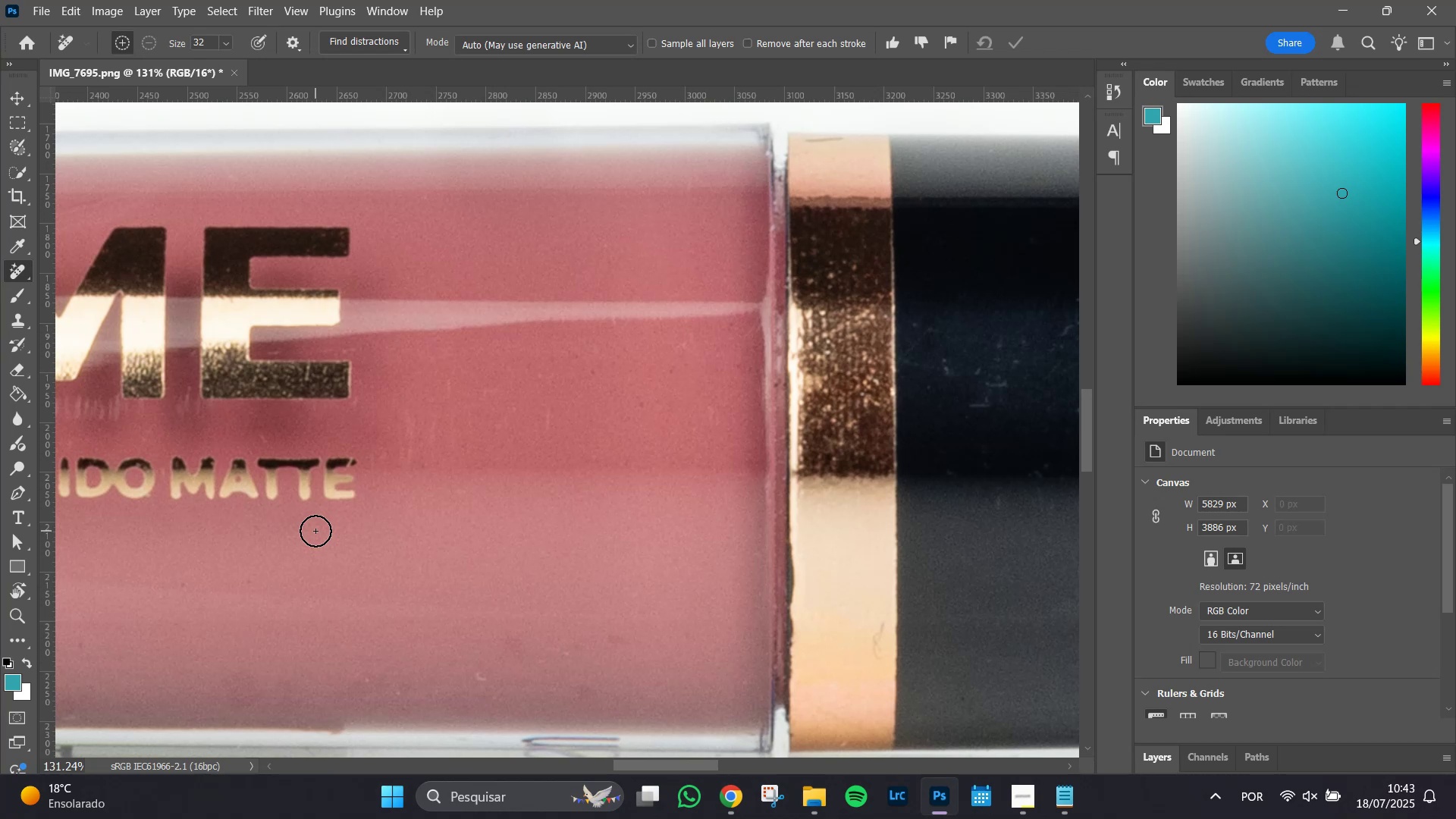 
hold_key(key=Space, duration=1.01)
 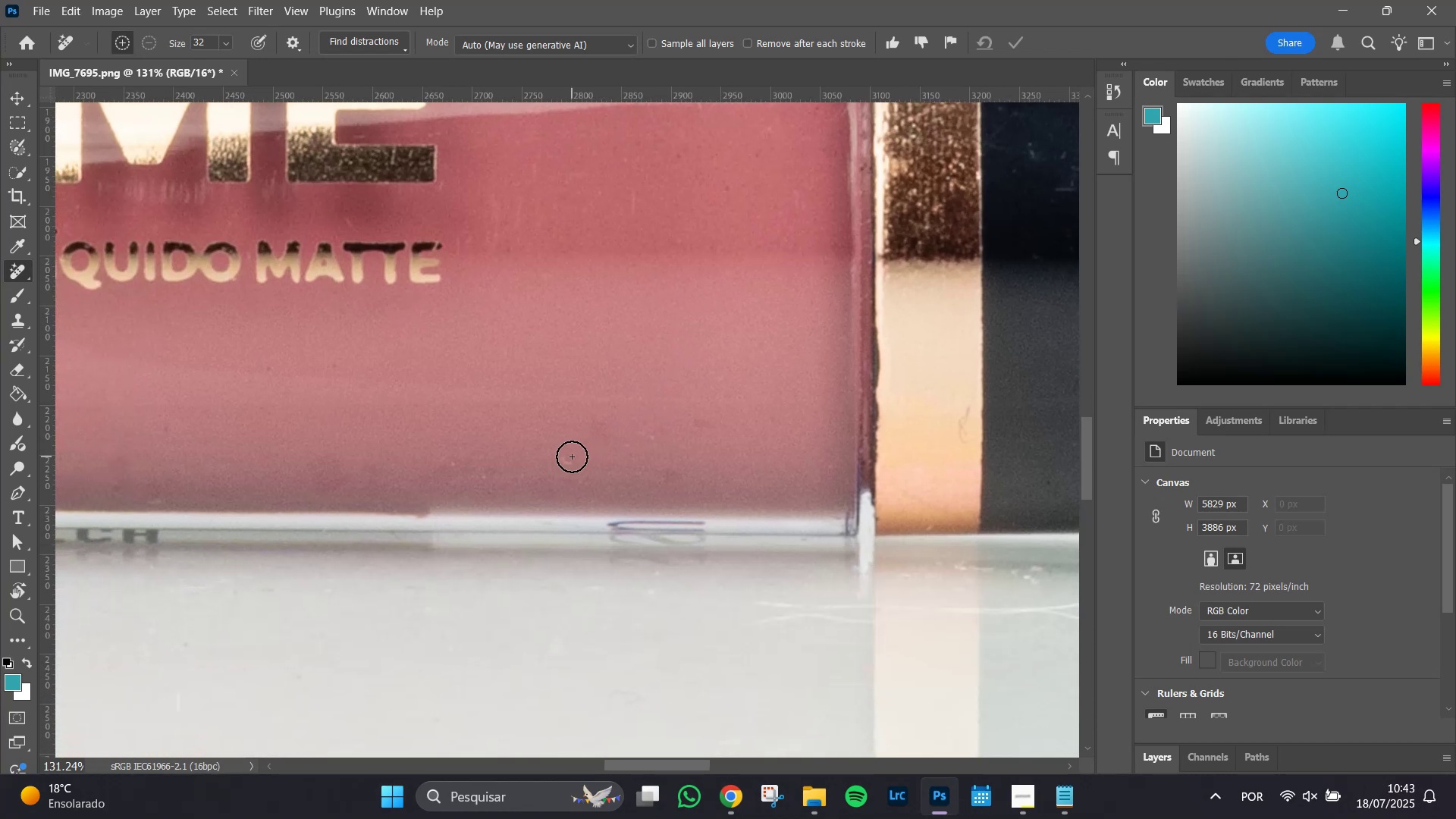 
left_click_drag(start_coordinate=[571, 623], to_coordinate=[657, 406])
 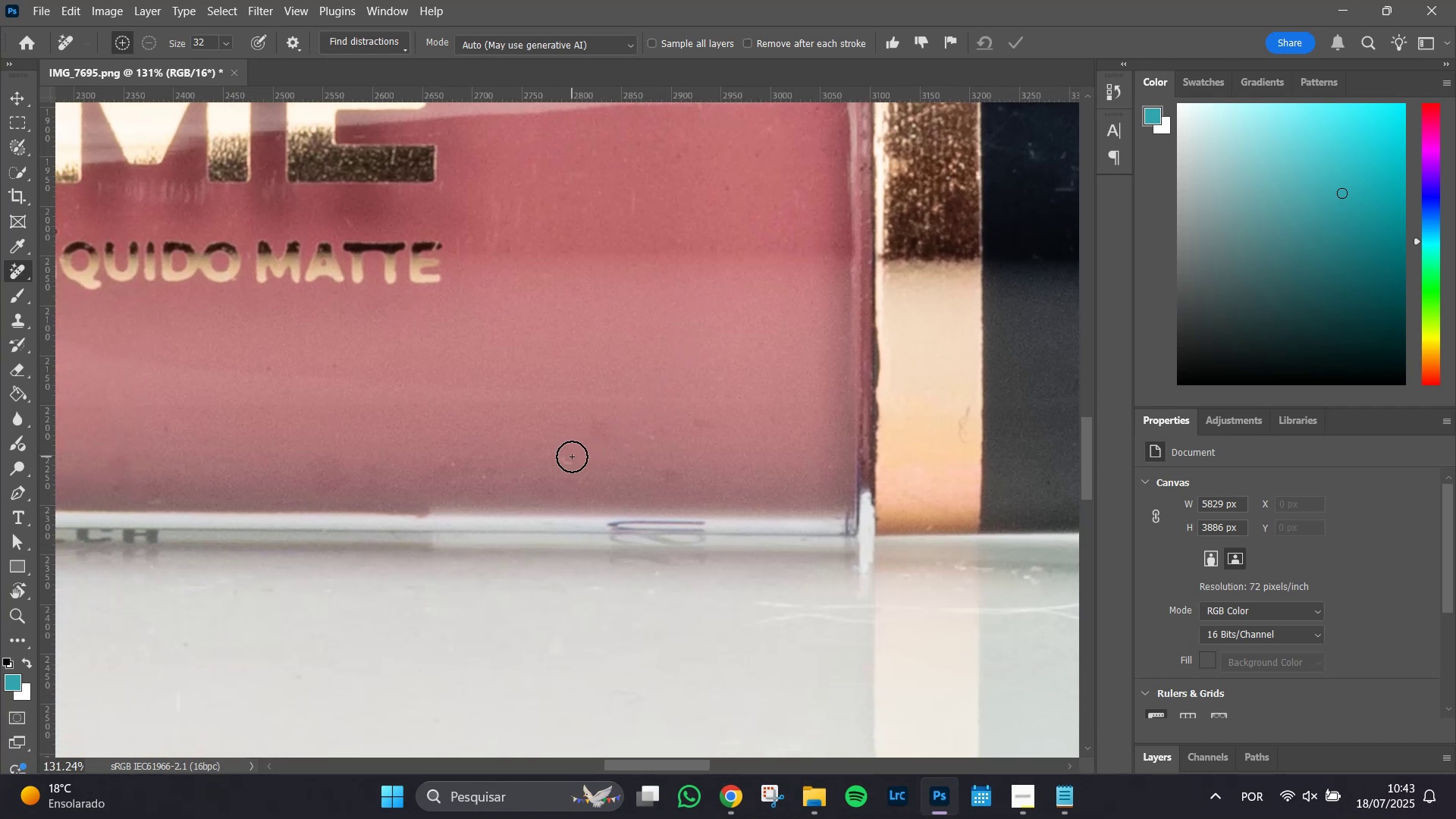 
left_click_drag(start_coordinate=[572, 457], to_coordinate=[566, 458])
 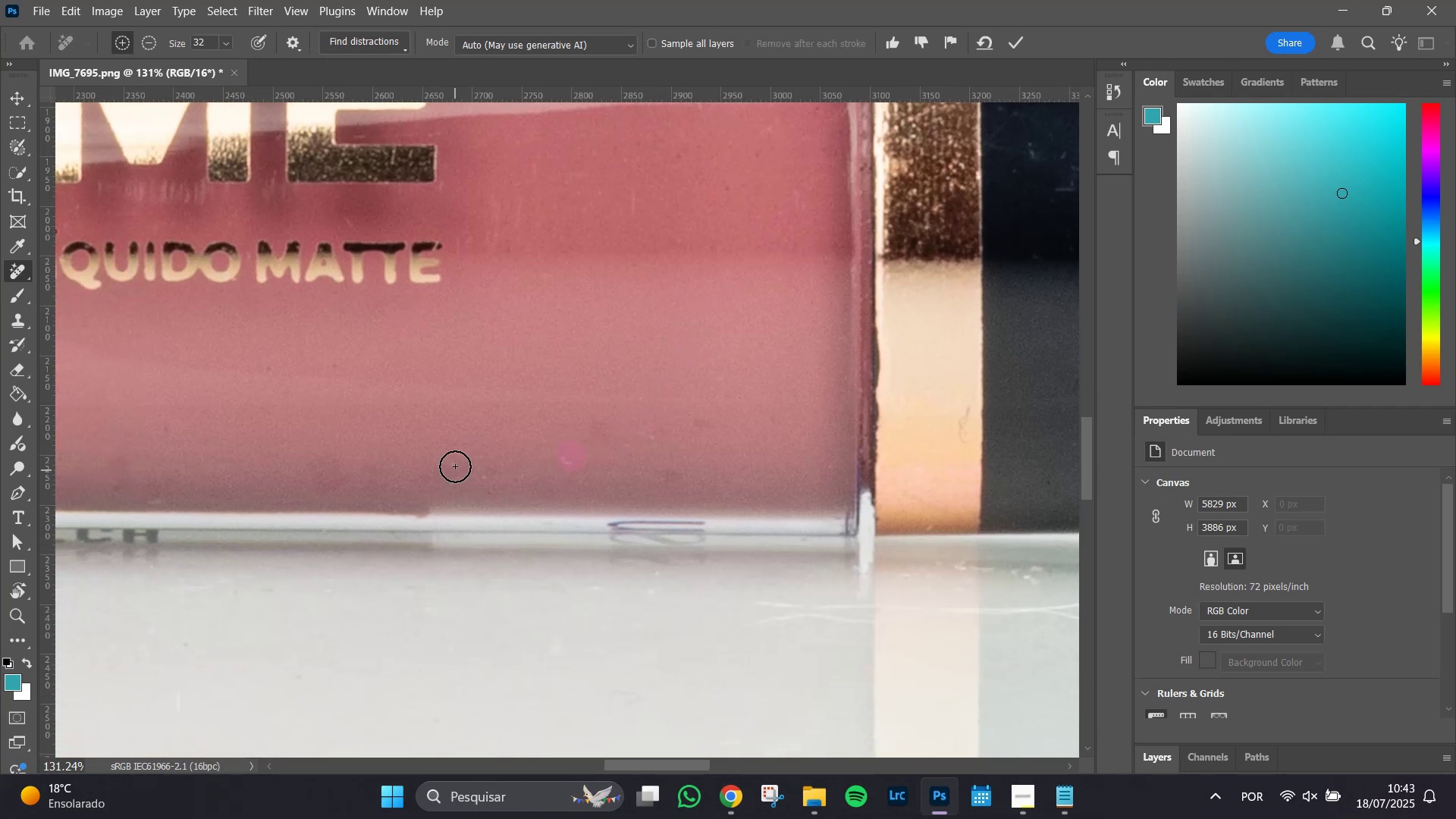 
left_click([455, 465])
 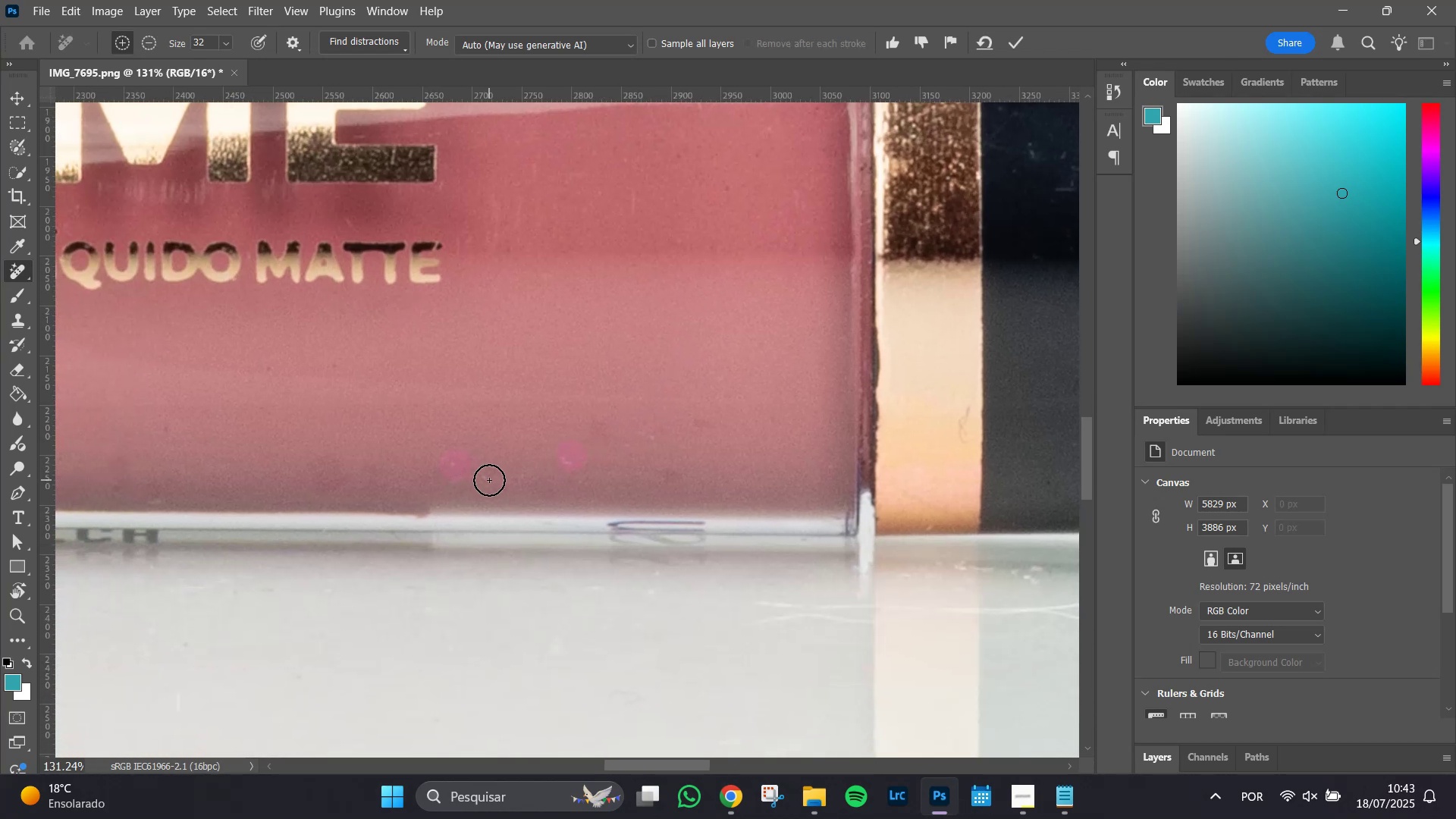 
double_click([489, 480])
 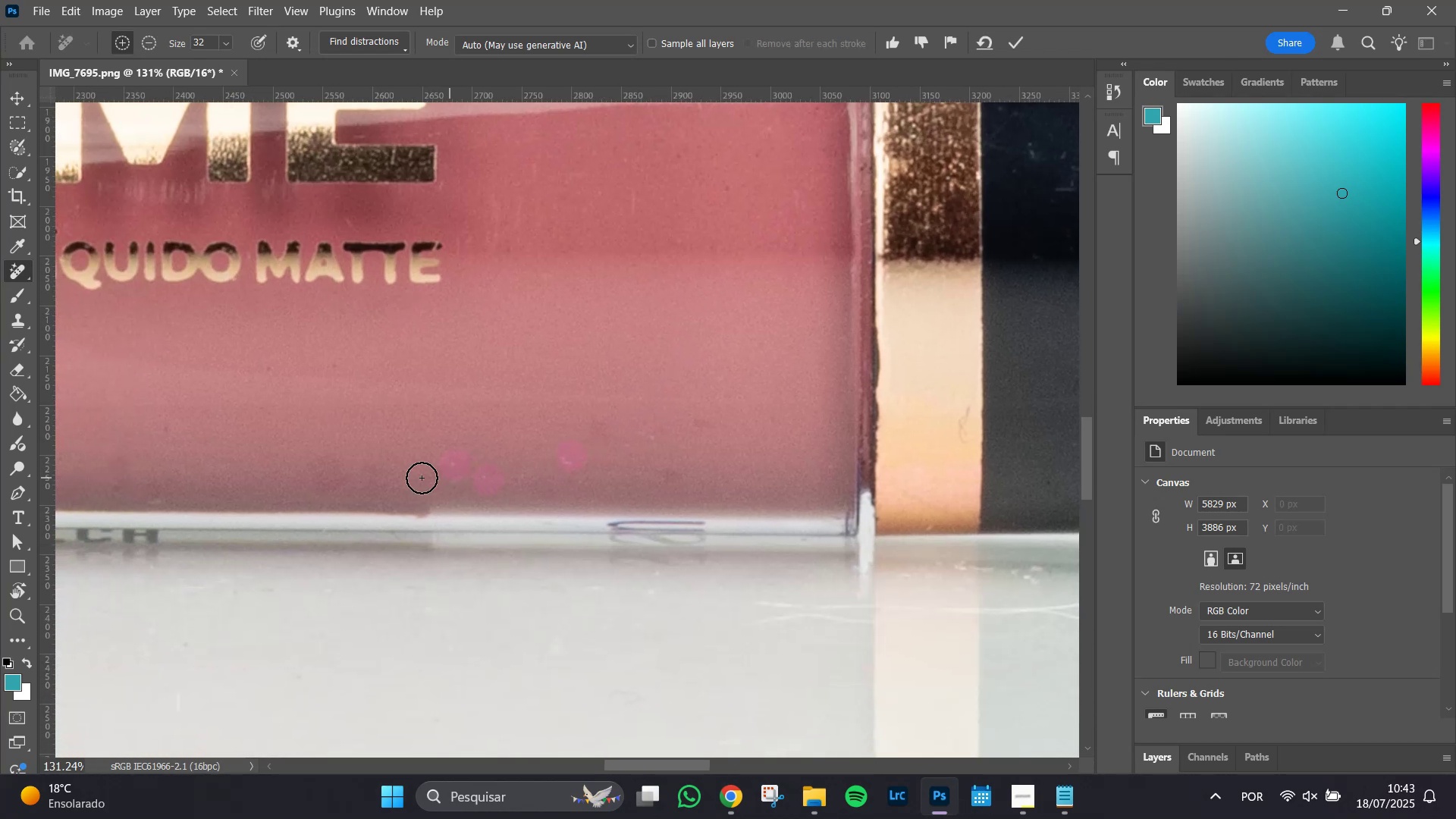 
hold_key(key=Space, duration=1.51)
 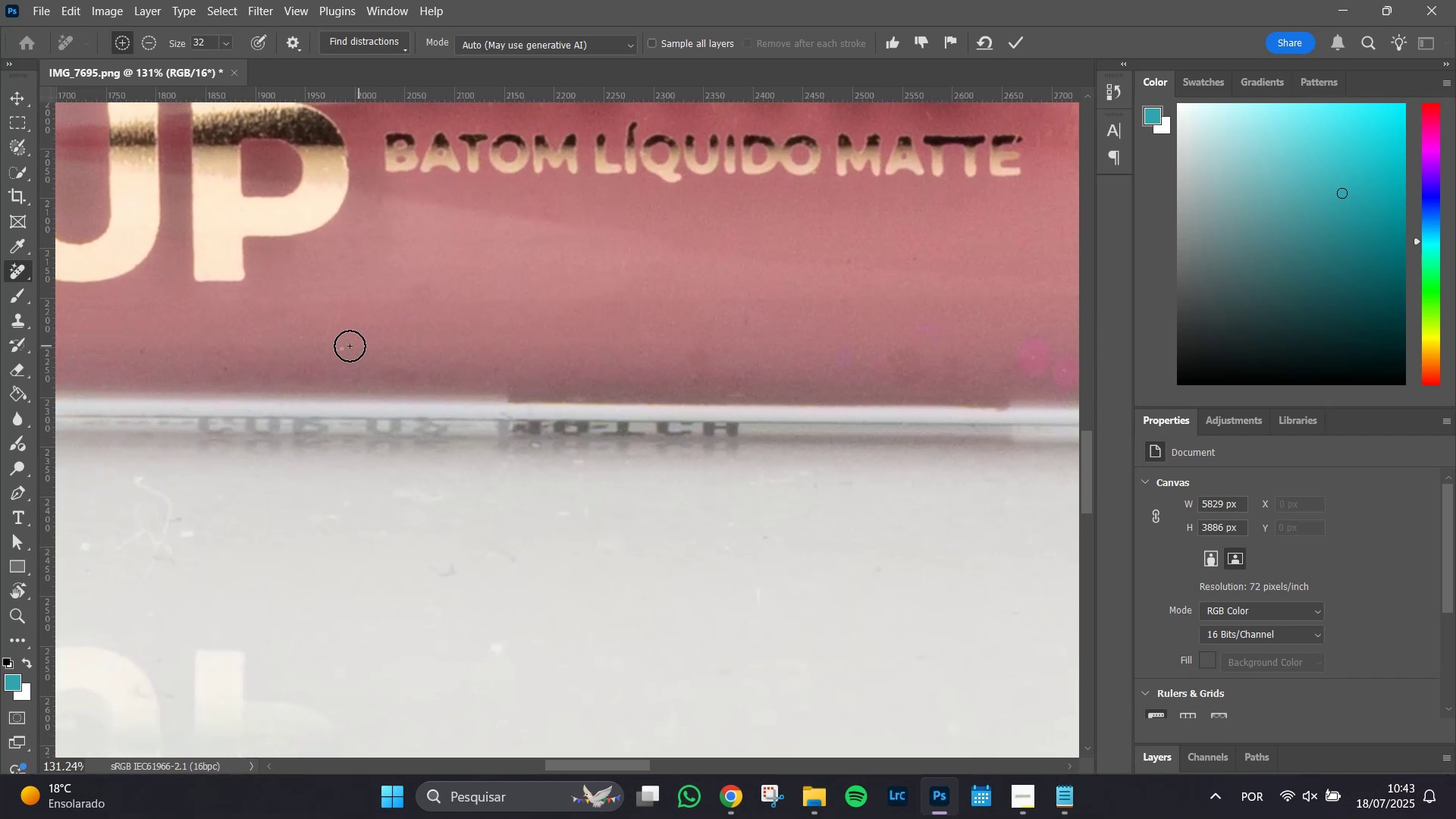 
left_click_drag(start_coordinate=[190, 438], to_coordinate=[737, 318])
 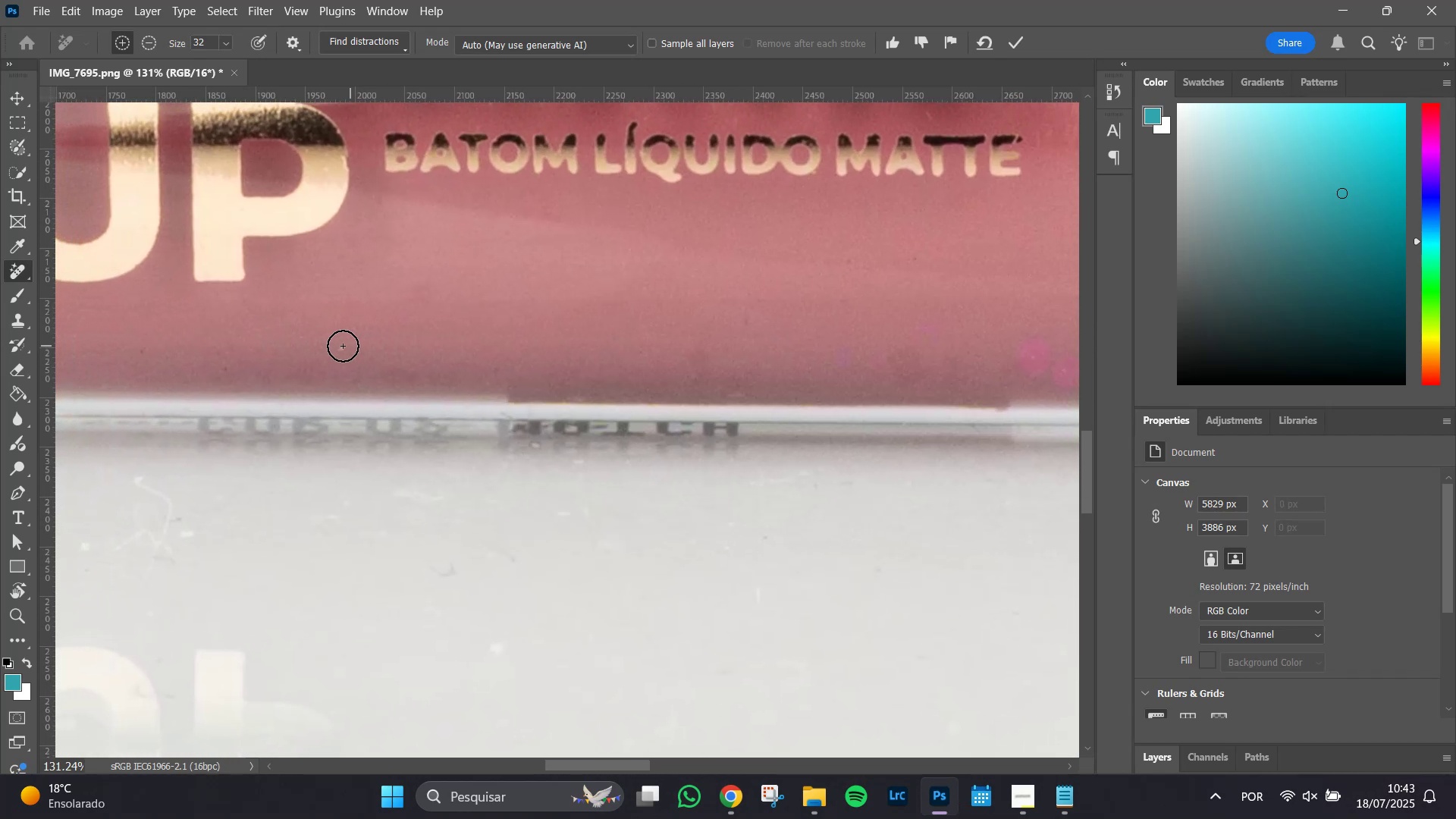 
left_click([338, 346])
 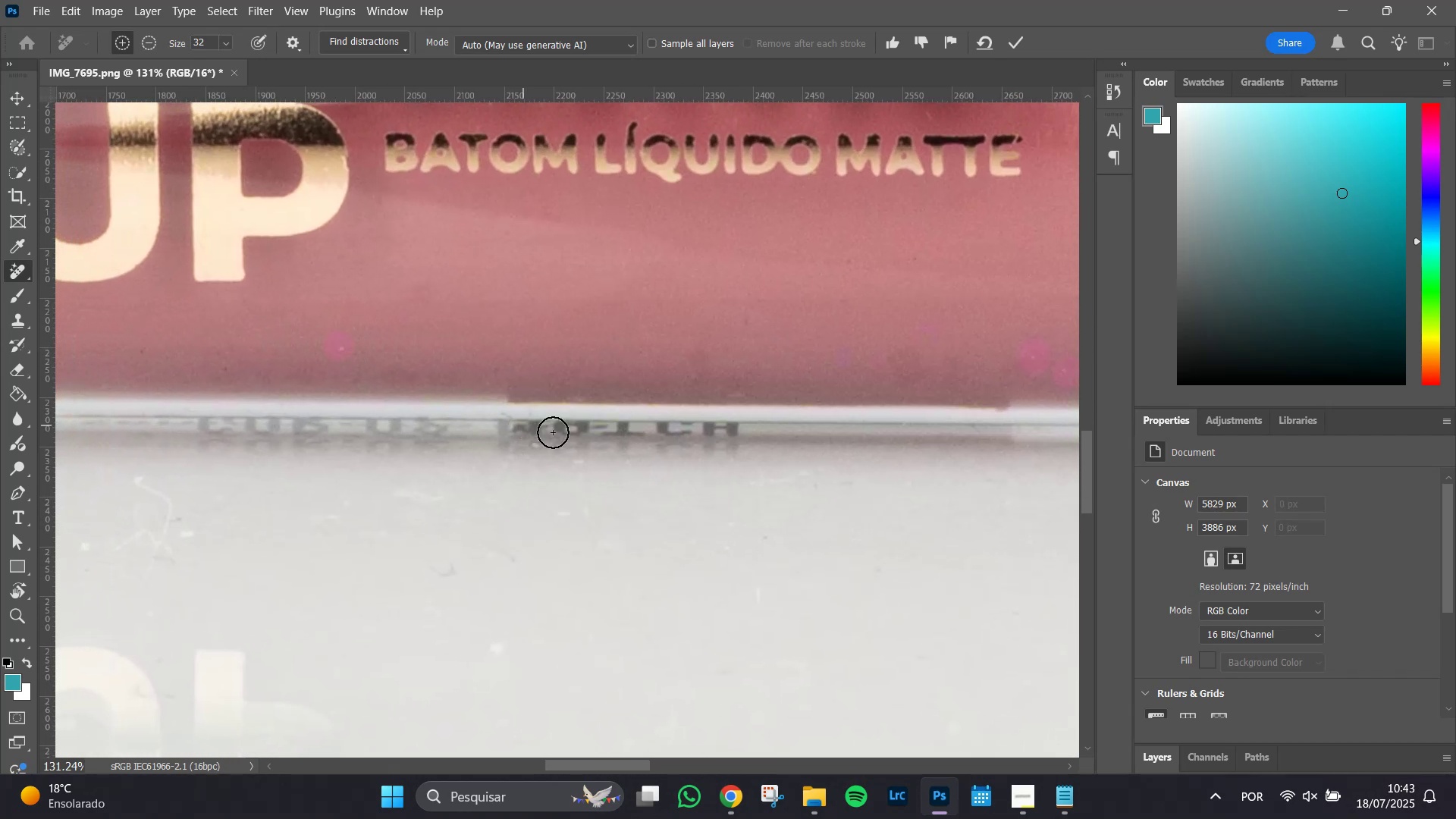 
hold_key(key=Space, duration=1.31)
 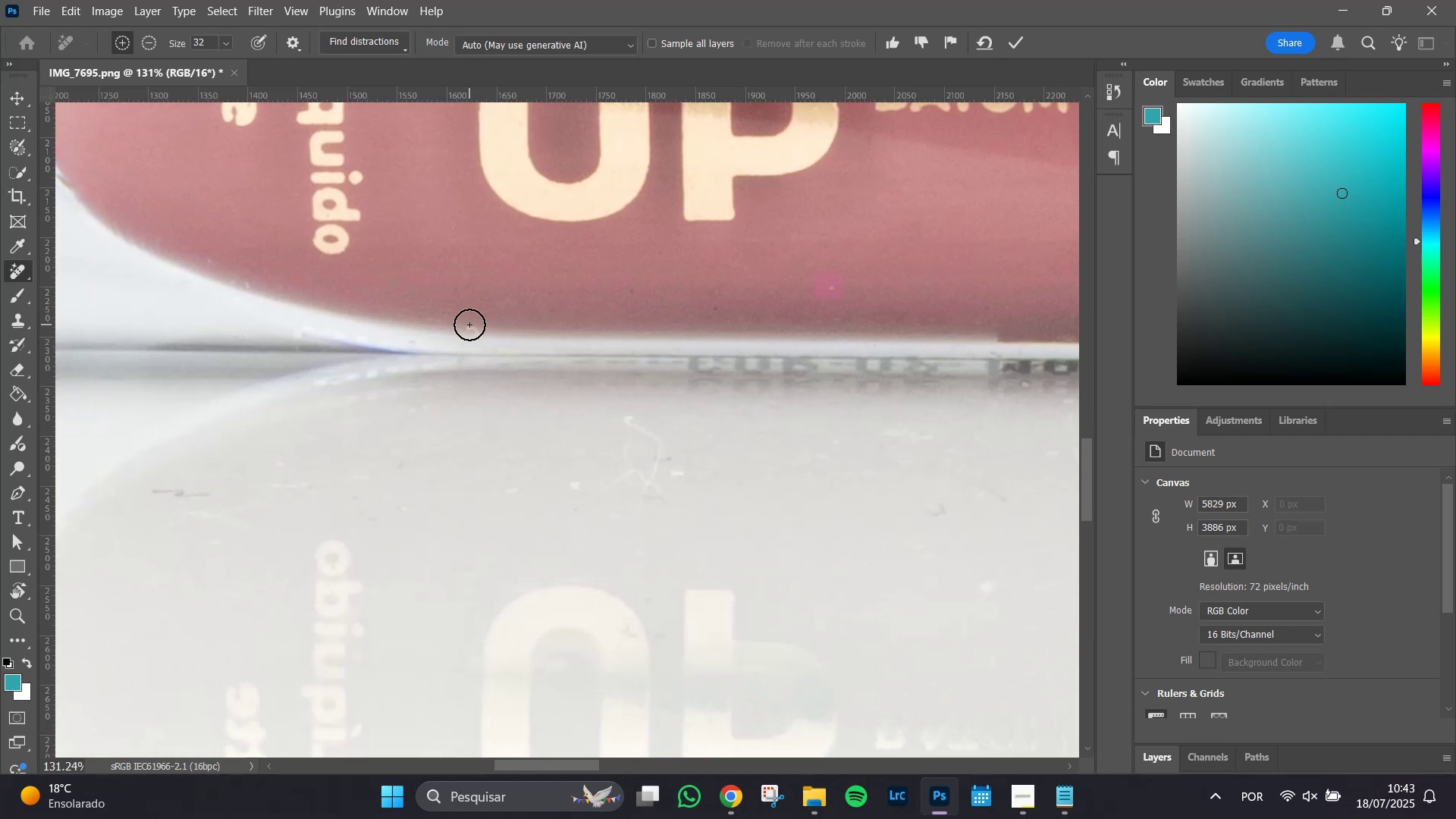 
left_click_drag(start_coordinate=[243, 359], to_coordinate=[733, 299])
 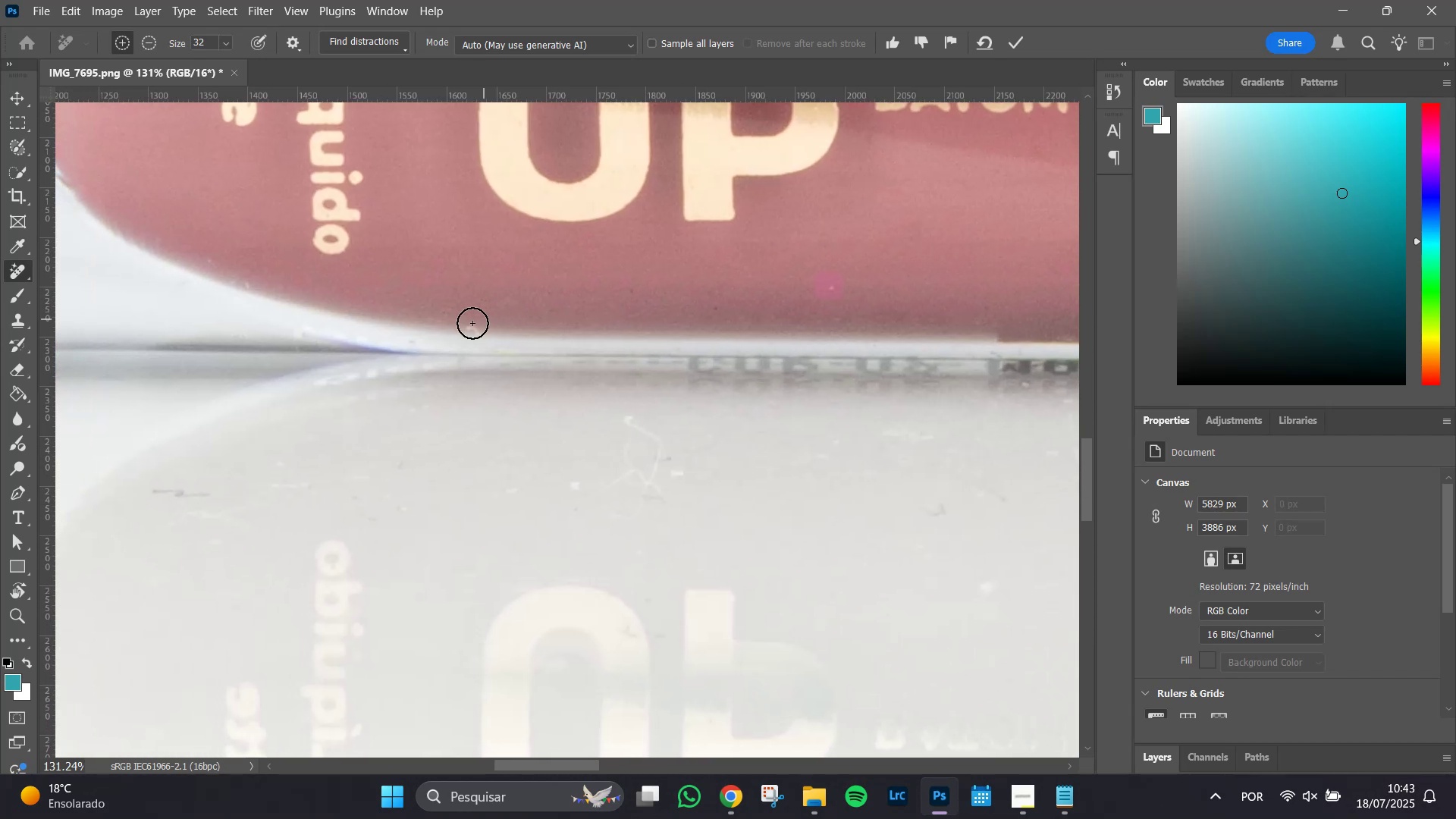 
left_click_drag(start_coordinate=[469, 325], to_coordinate=[474, 325])
 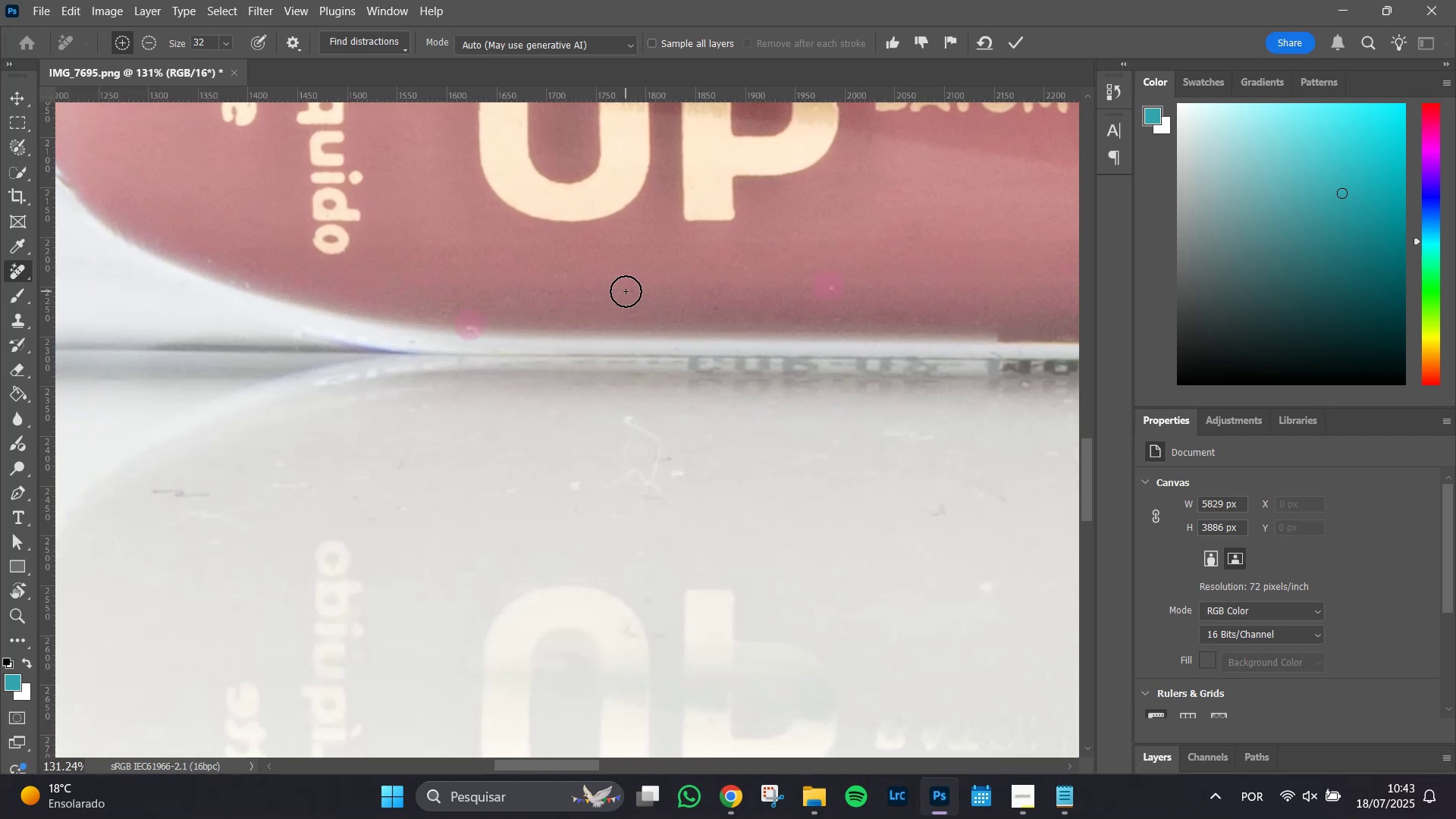 
left_click([629, 289])
 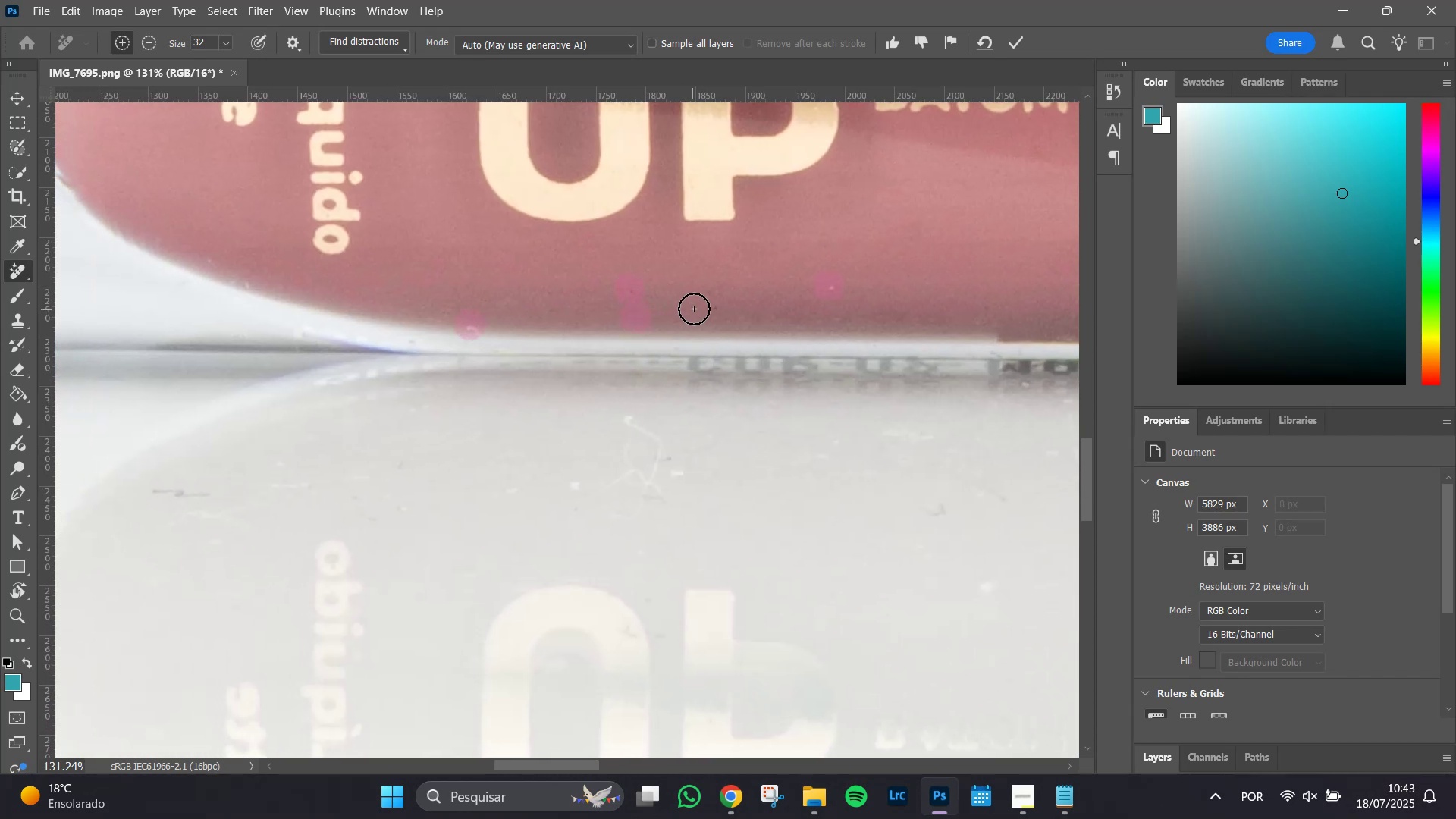 
left_click_drag(start_coordinate=[707, 312], to_coordinate=[714, 312])
 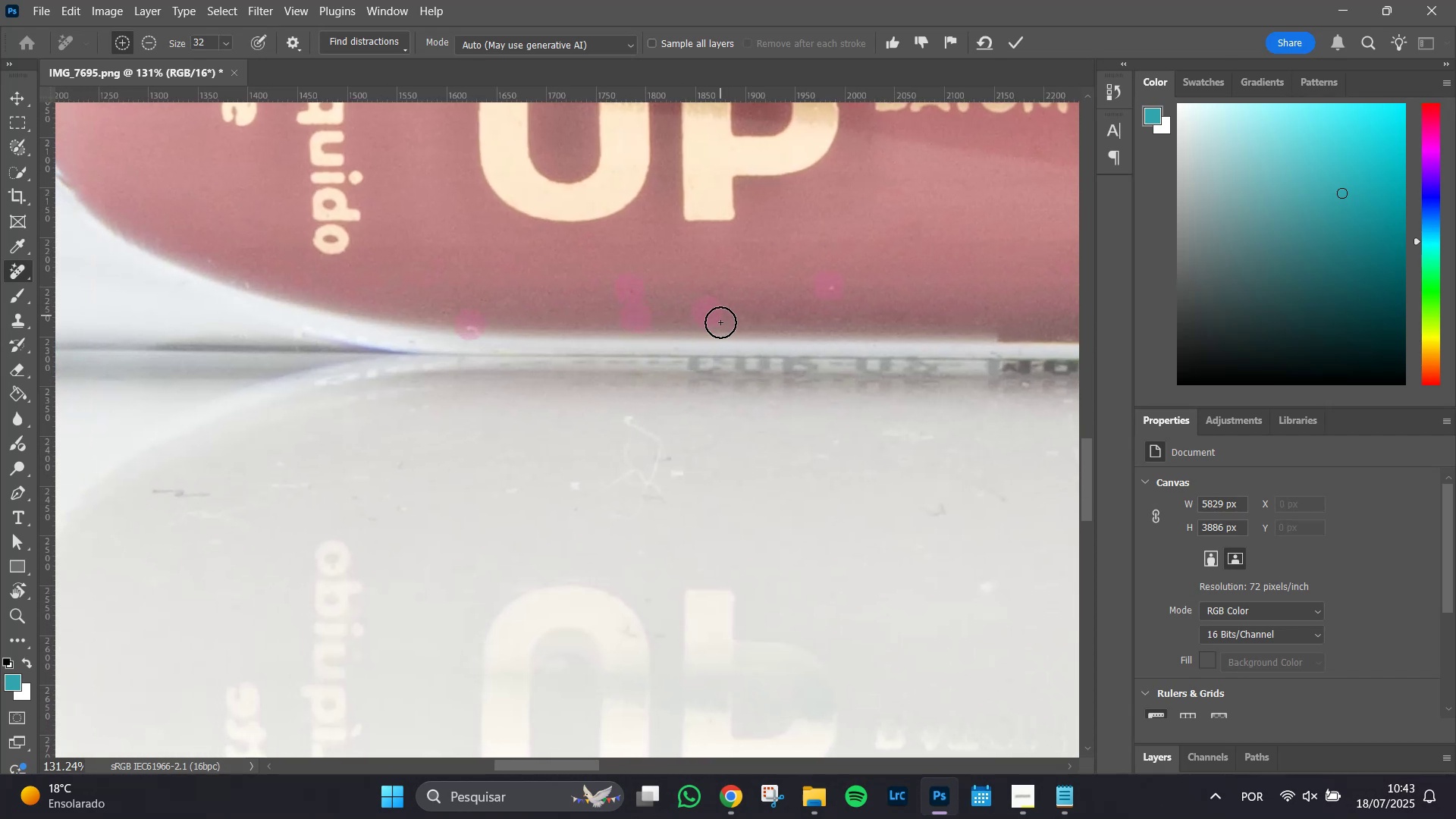 
hold_key(key=Space, duration=1.51)
 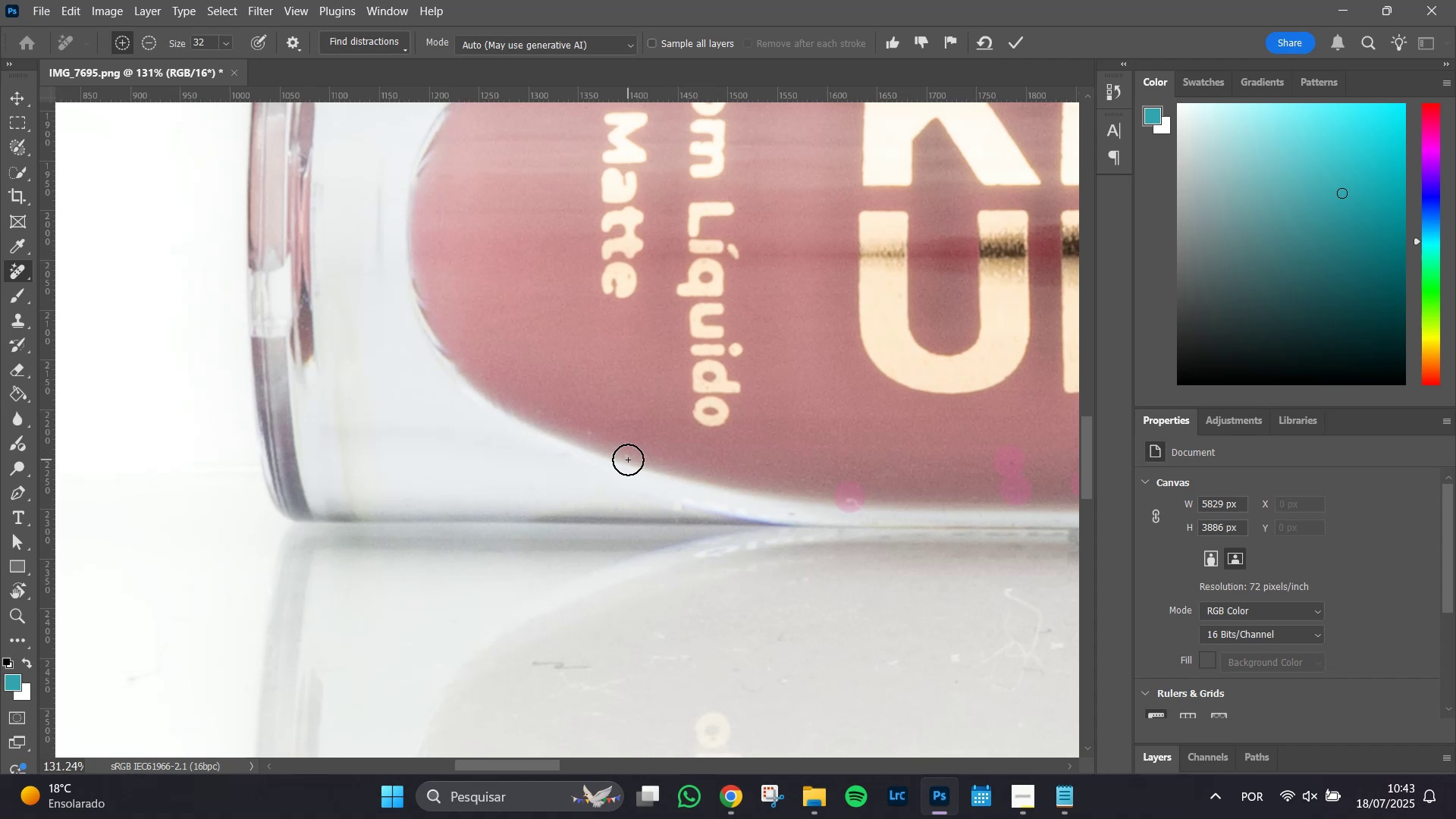 
left_click_drag(start_coordinate=[435, 253], to_coordinate=[717, 327])
 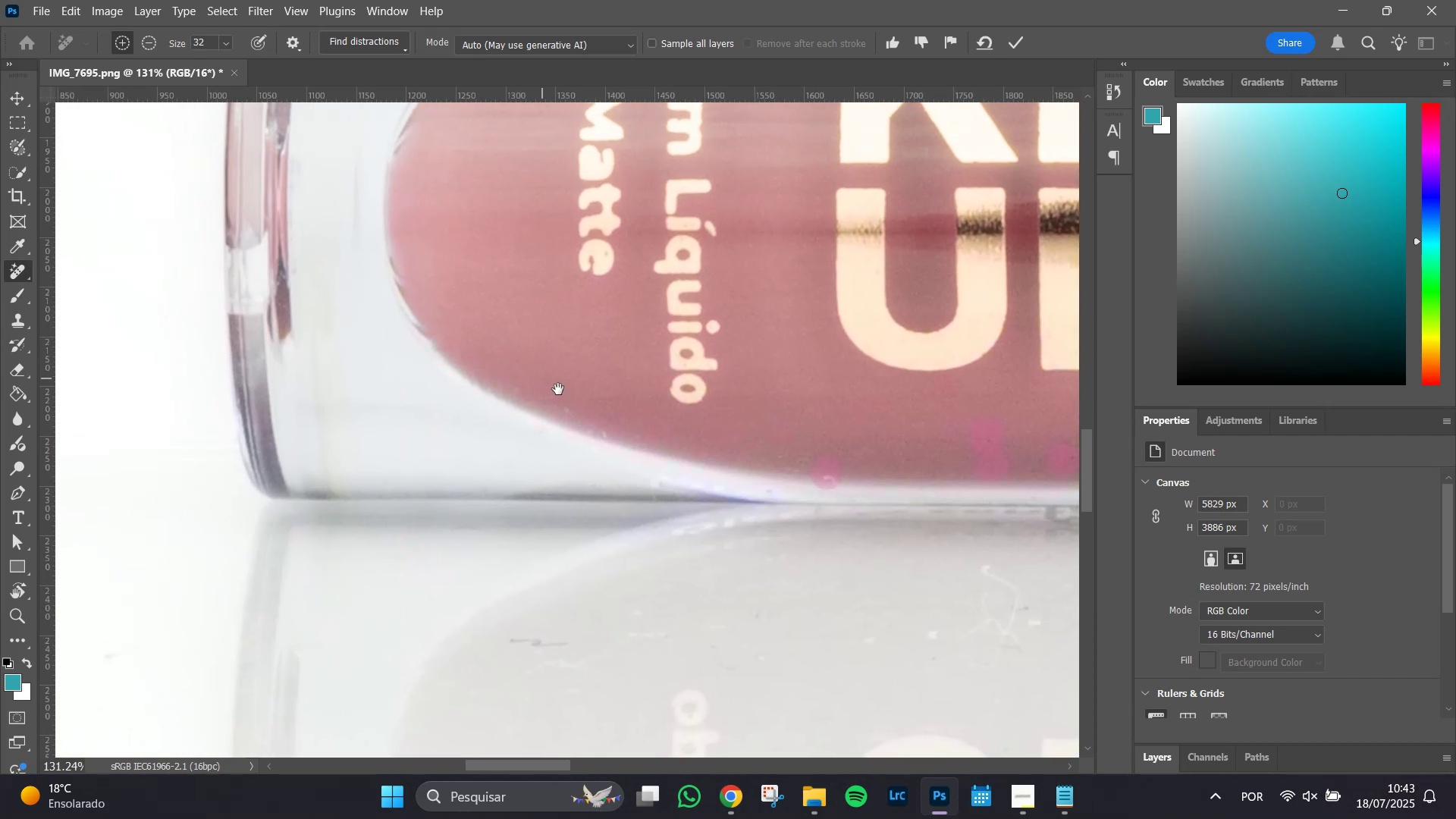 
hold_key(key=Space, duration=0.35)
 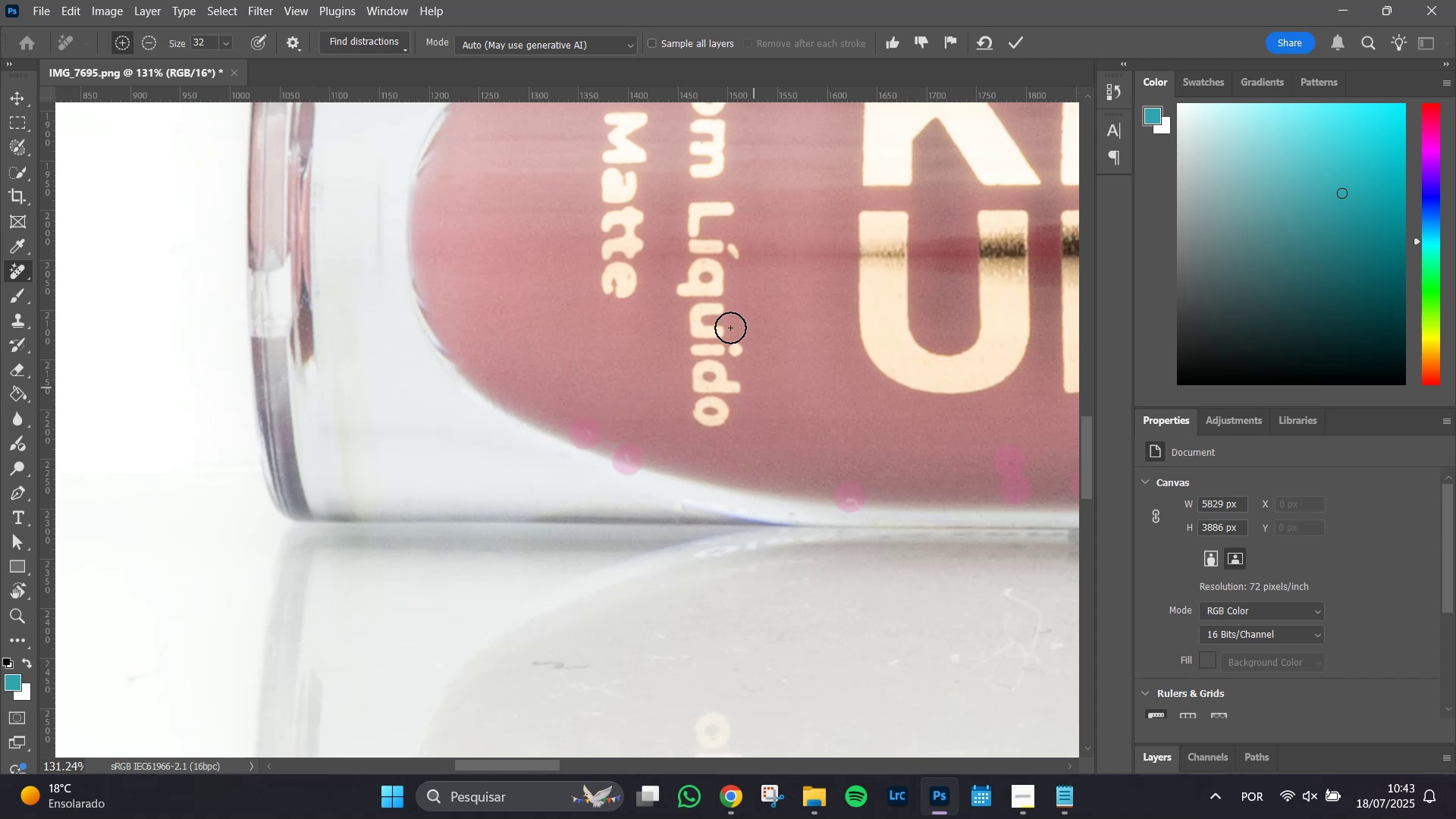 
hold_key(key=Space, duration=1.51)
 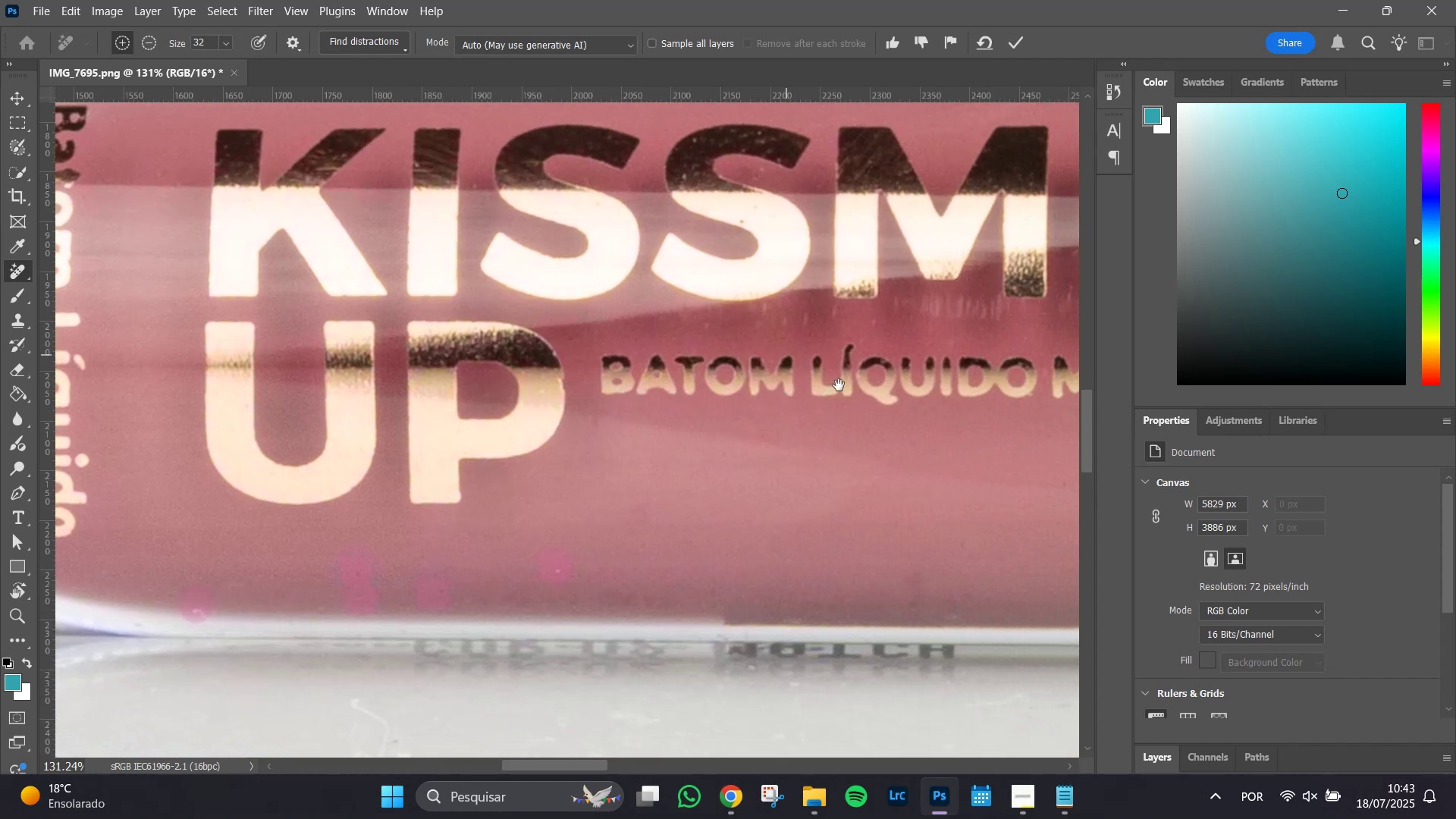 
left_click_drag(start_coordinate=[572, 199], to_coordinate=[115, 405])
 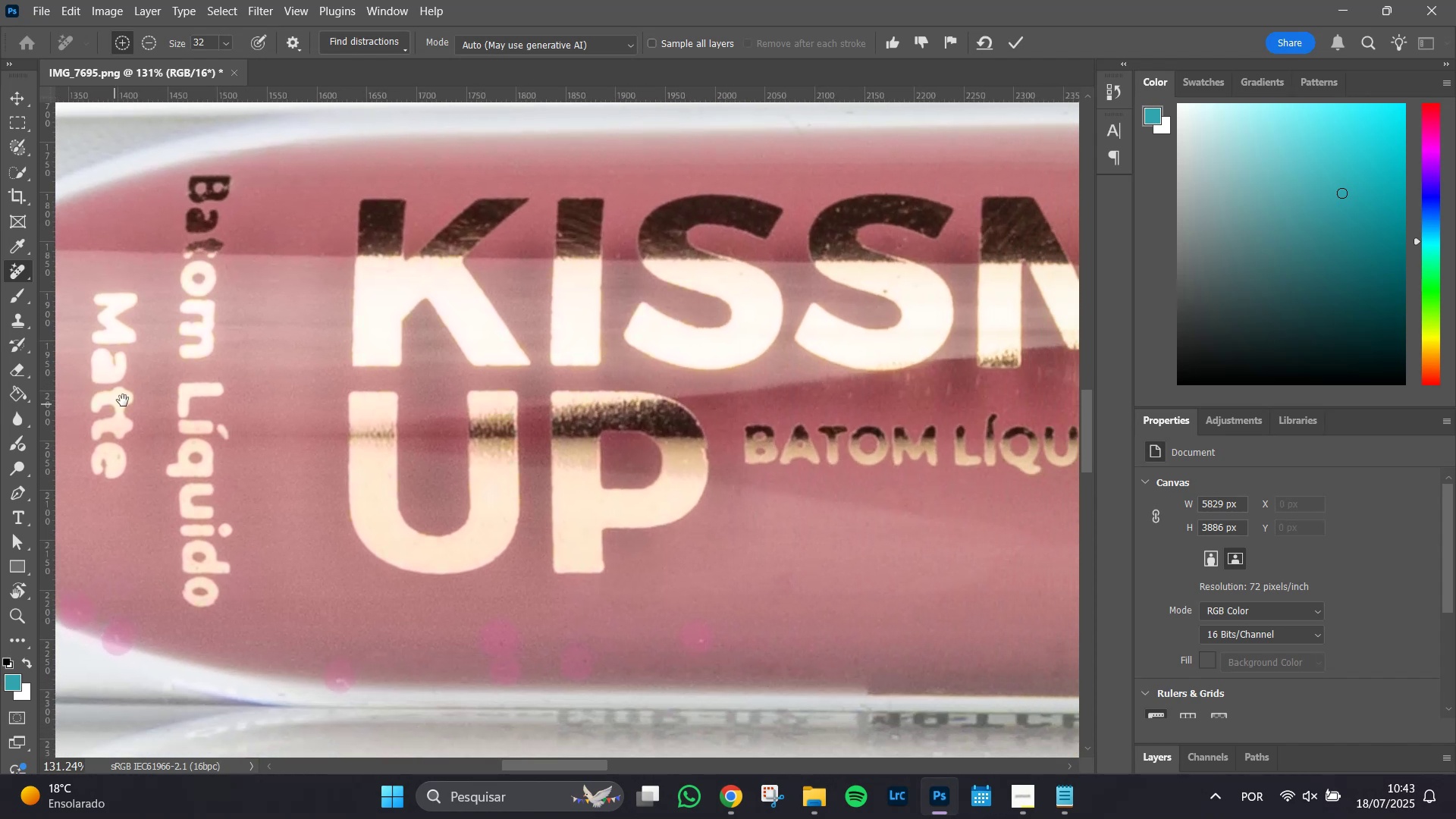 
hold_key(key=Space, duration=1.51)
 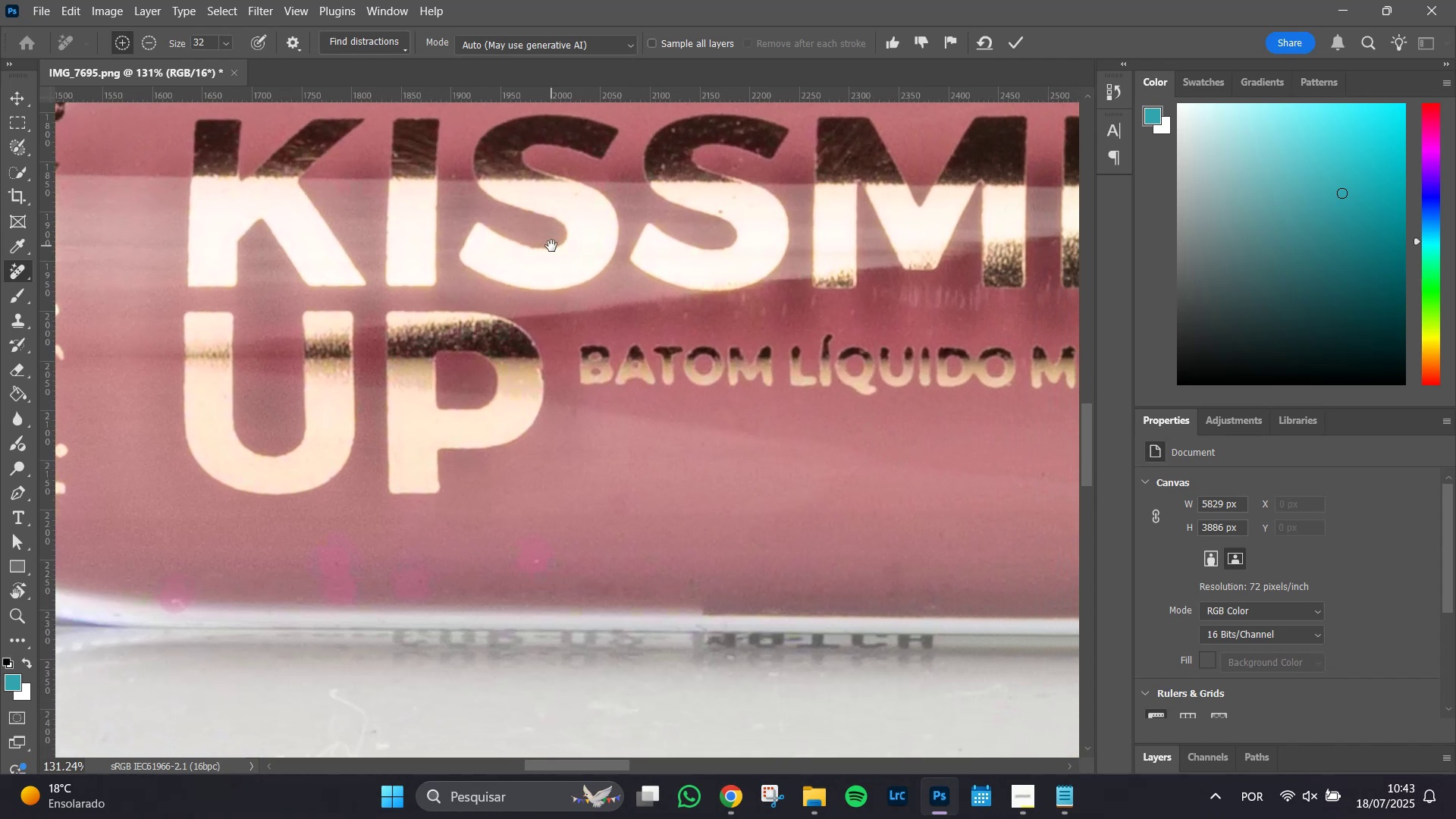 
hold_key(key=Space, duration=0.57)
 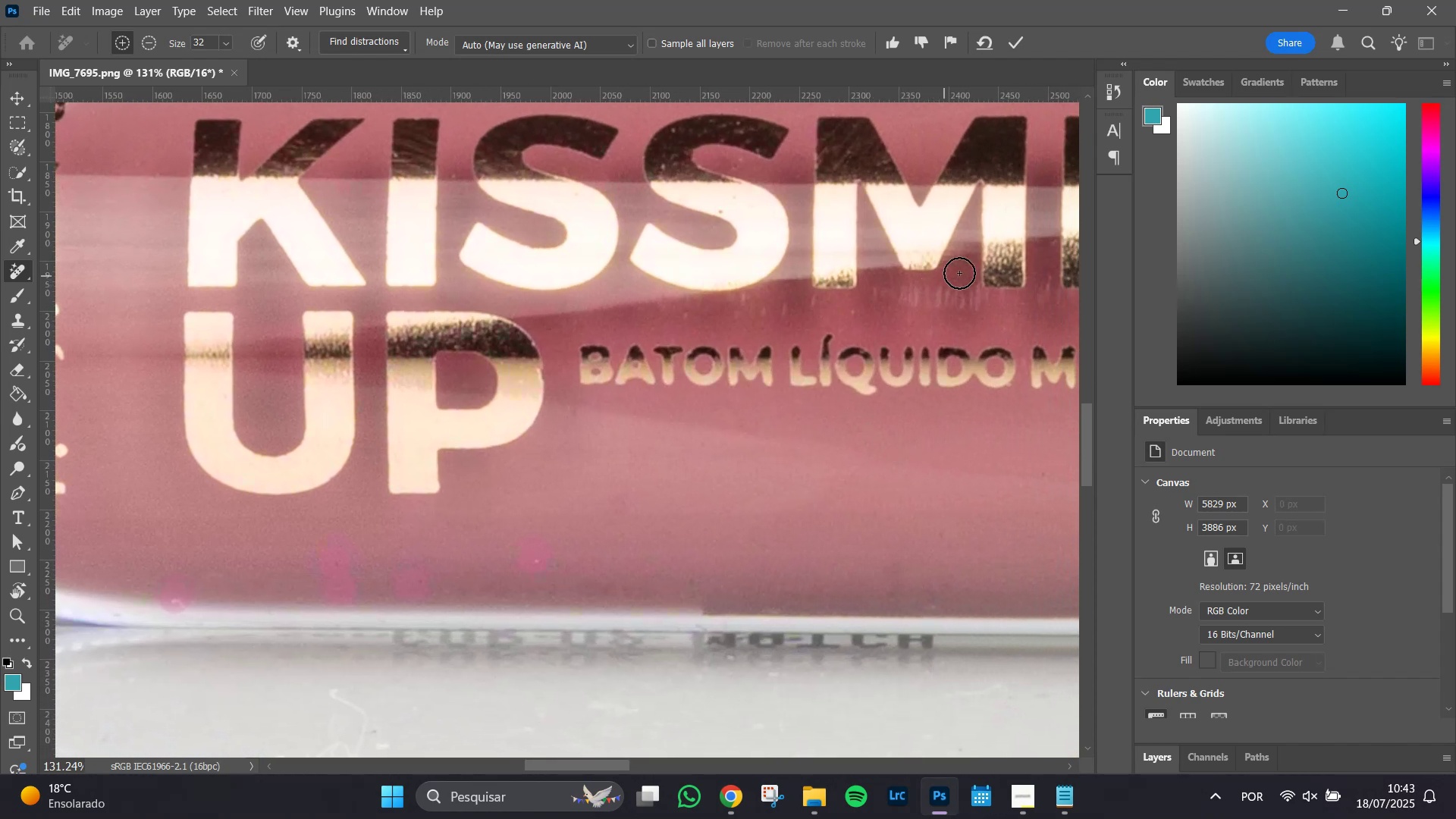 
hold_key(key=Space, duration=1.4)
 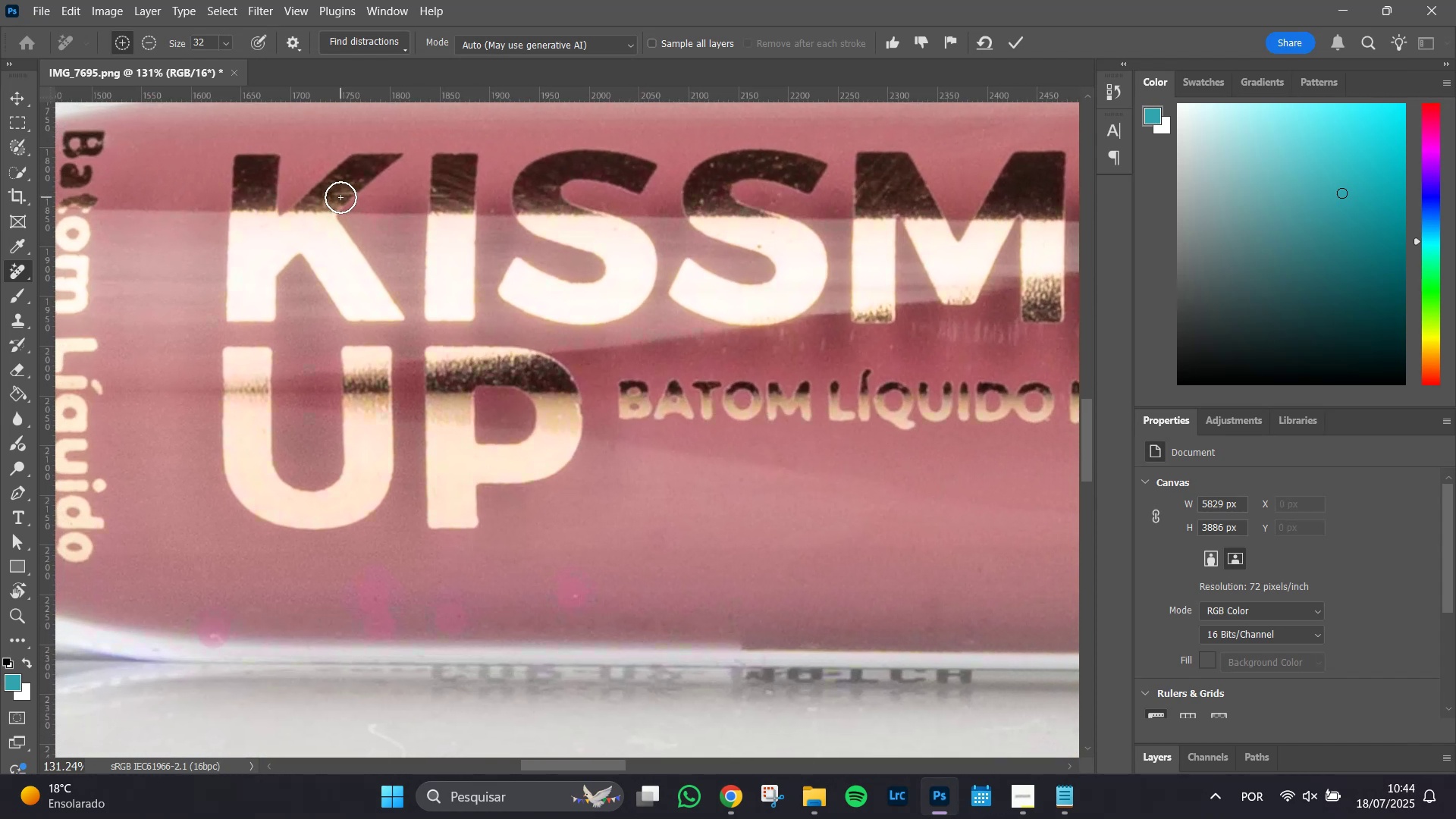 
left_click_drag(start_coordinate=[306, 190], to_coordinate=[344, 225])
 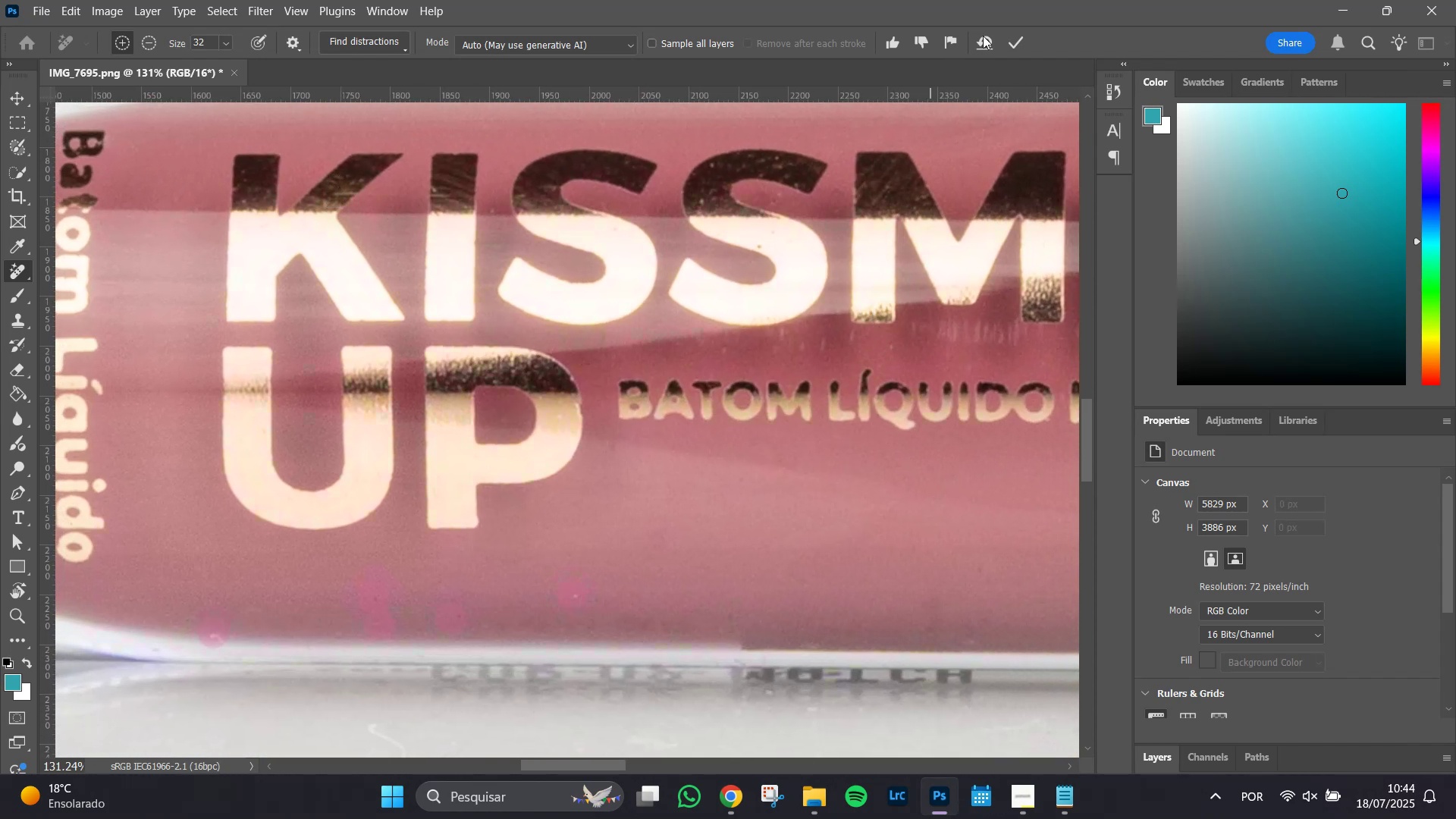 
left_click([1014, 39])
 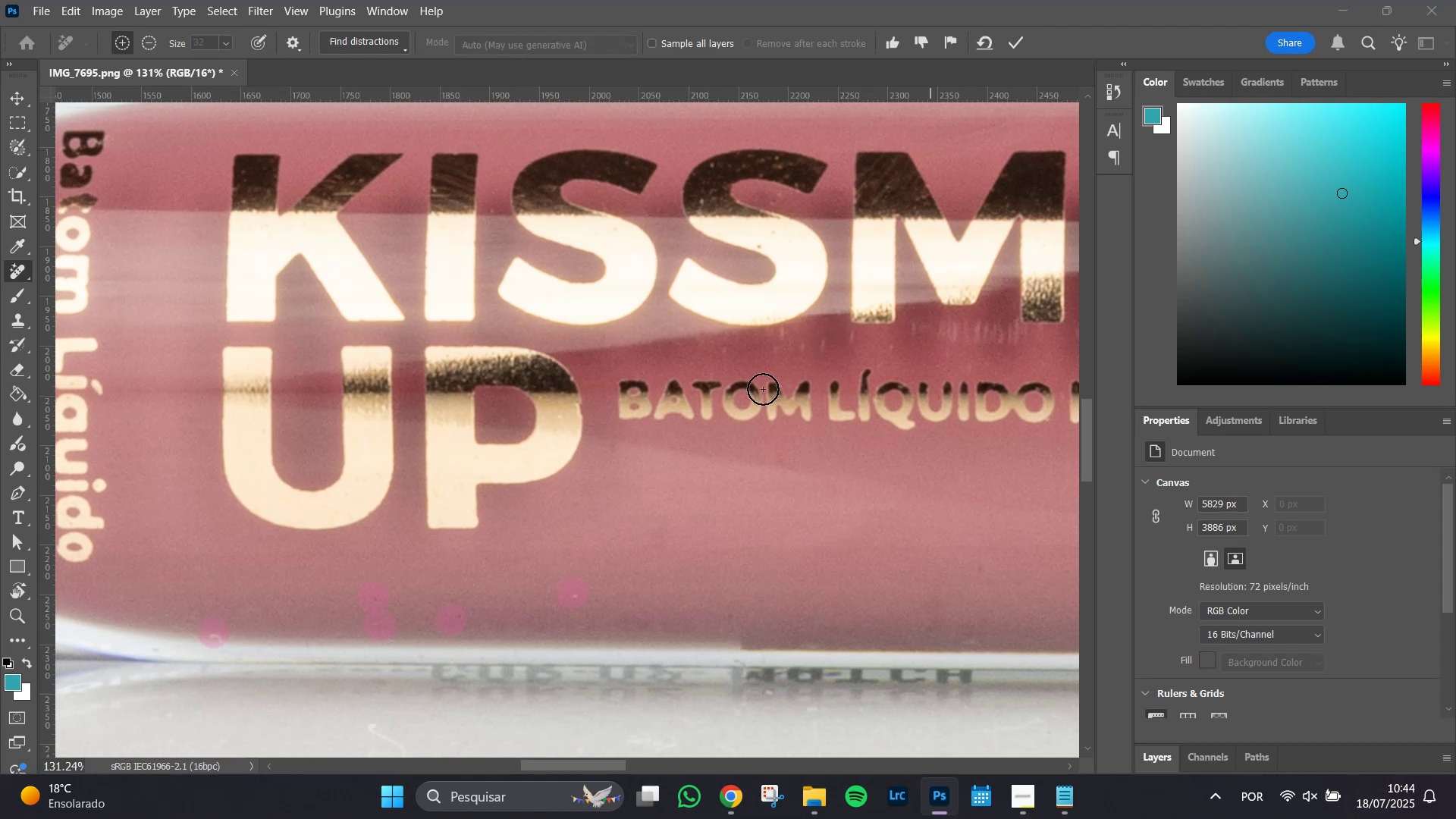 
mouse_move([786, 357])
 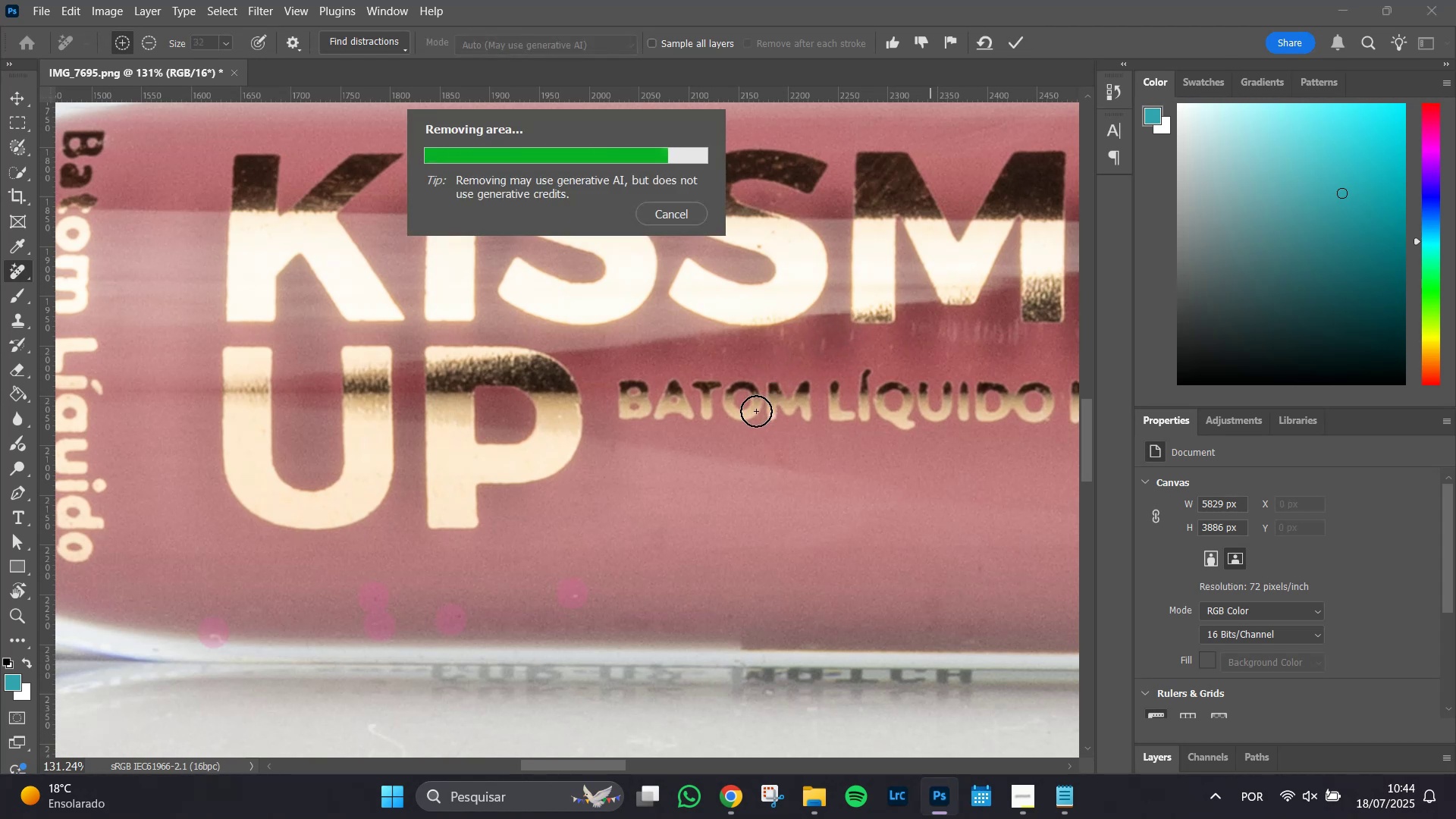 
wait(5.58)
 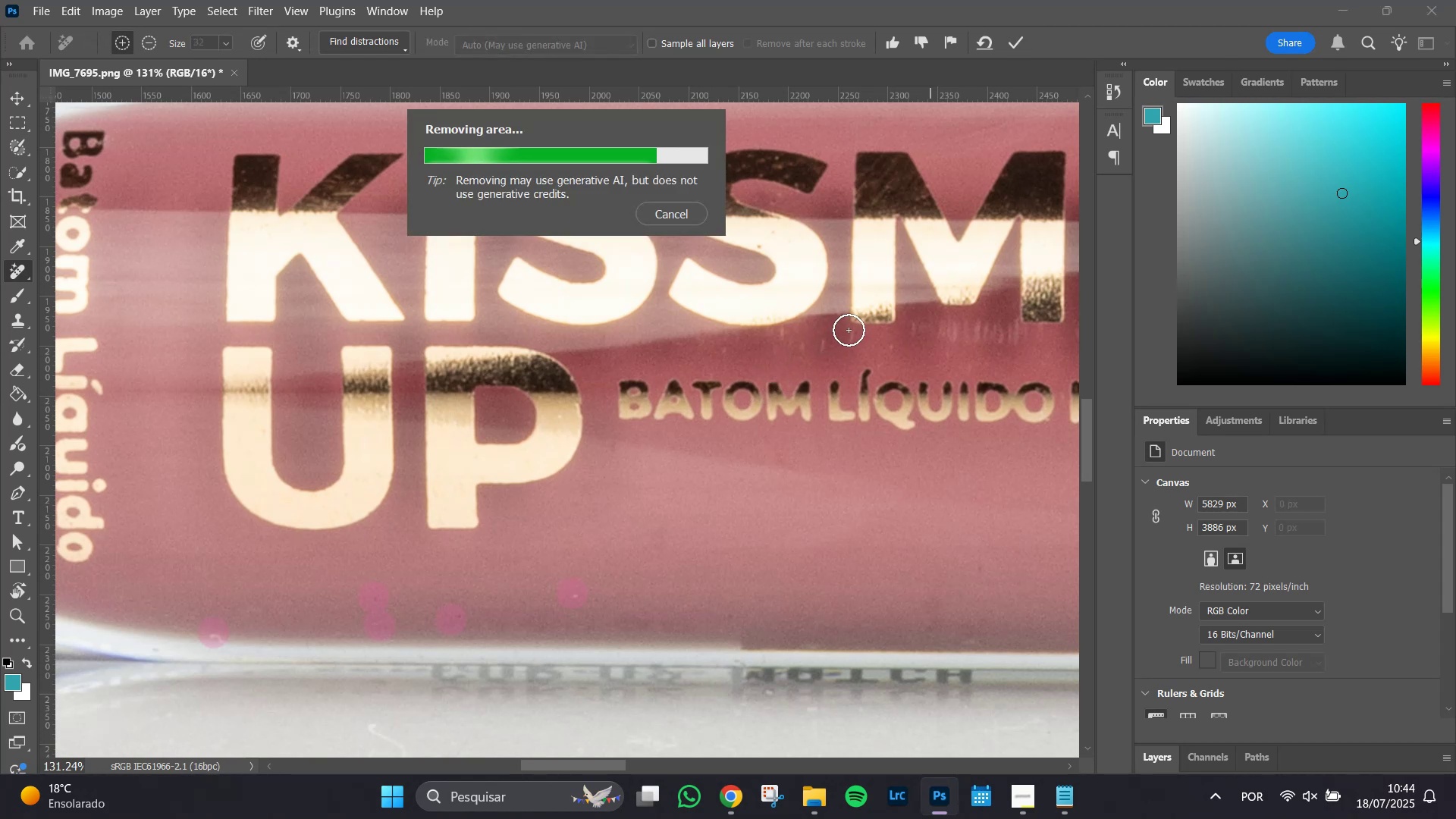 
hold_key(key=AltLeft, duration=1.51)
scroll: coordinate [814, 352], scroll_direction: up, amount: 12.0
 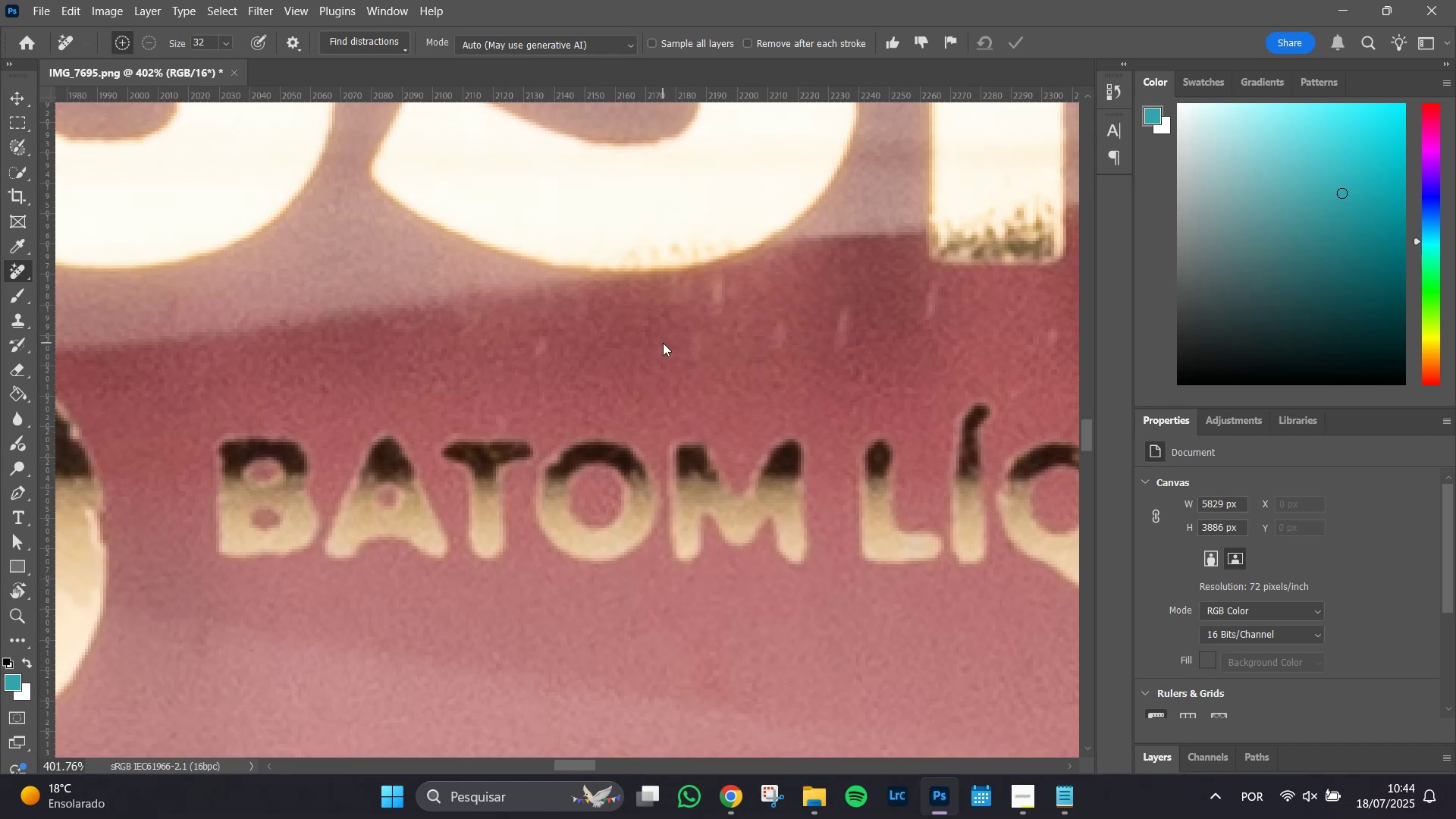 
hold_key(key=AltLeft, duration=1.51)
 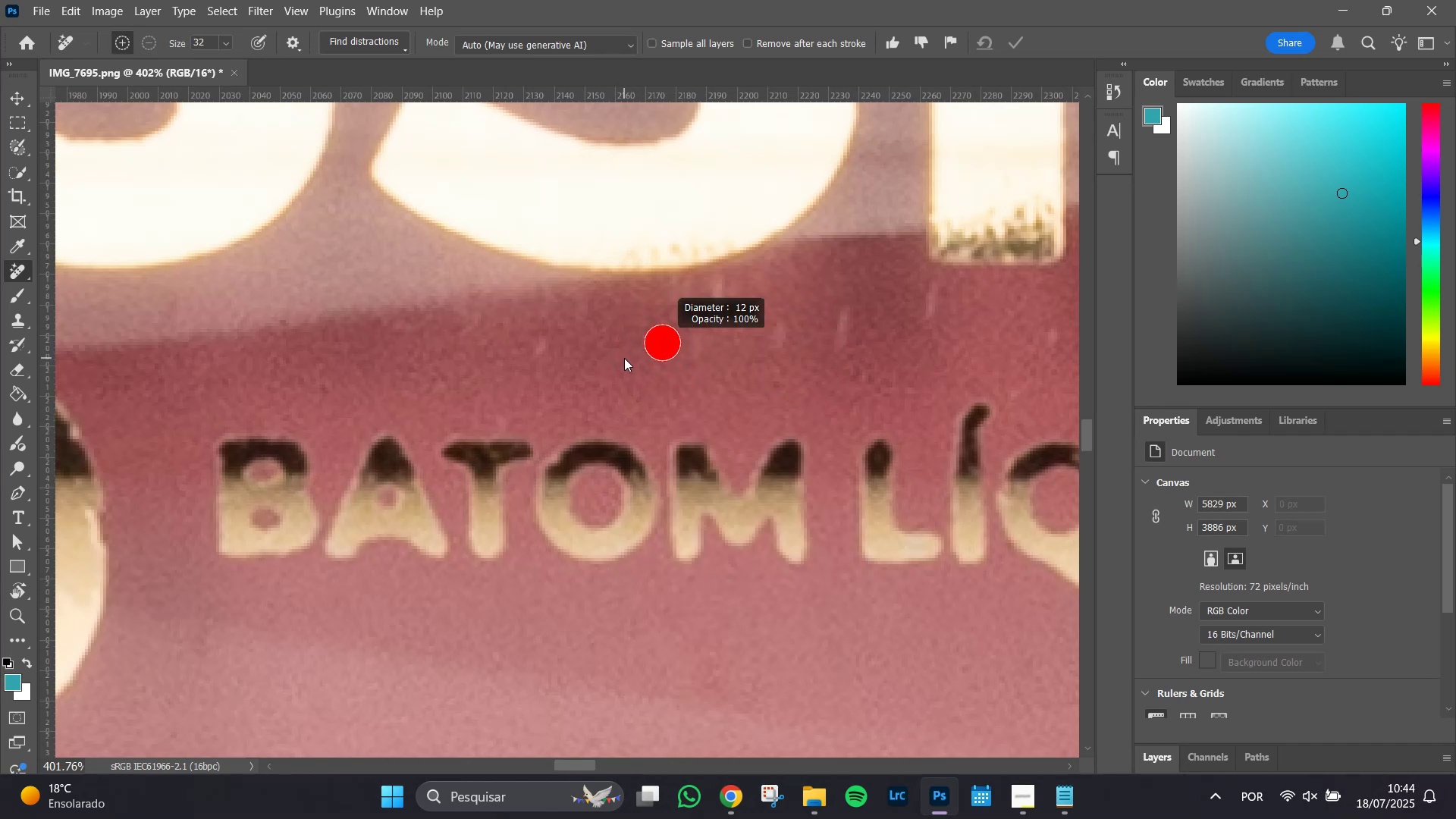 
key(Alt+AltLeft)
 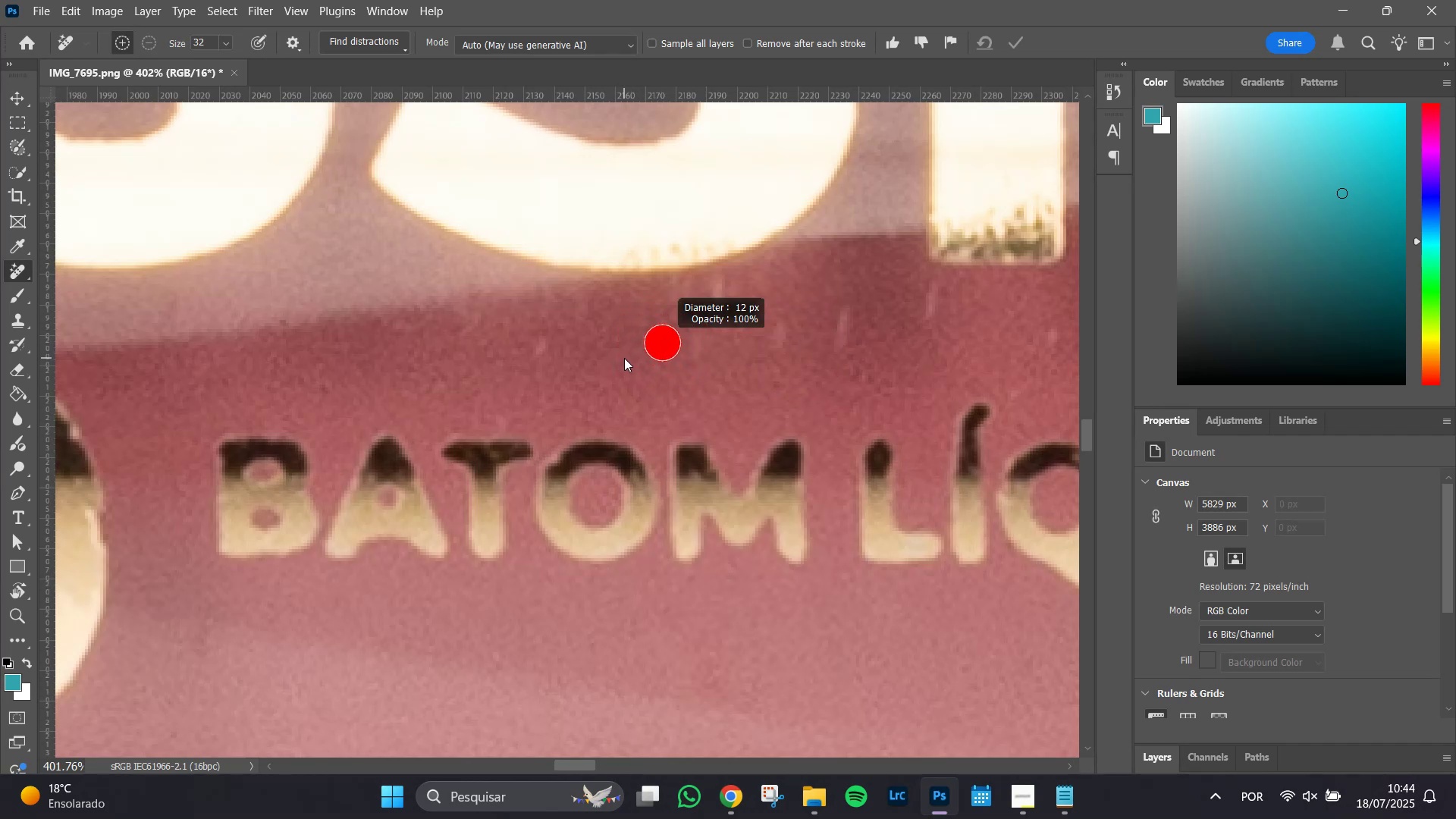 
key(Alt+AltLeft)
 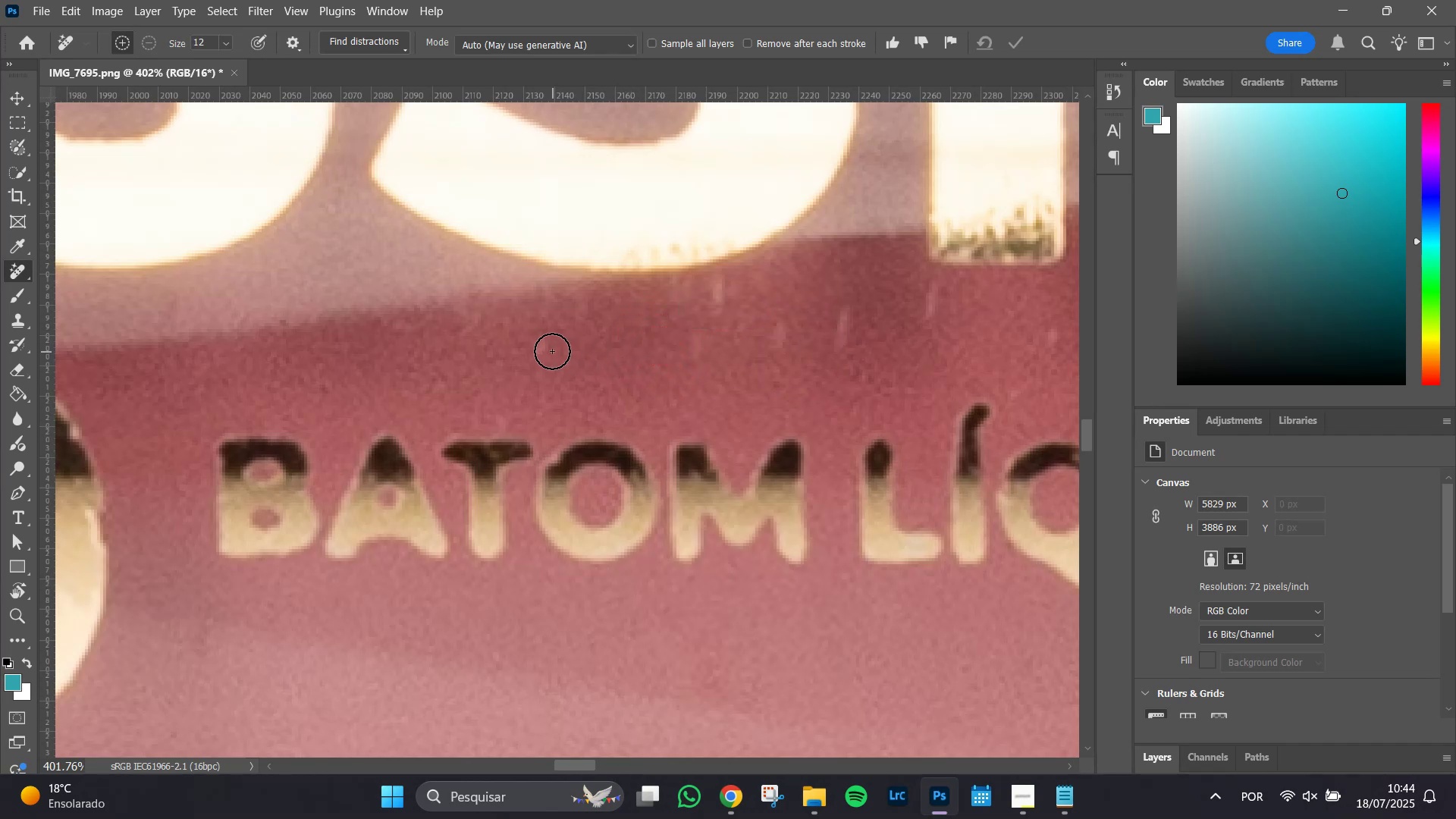 
left_click_drag(start_coordinate=[547, 346], to_coordinate=[535, 359])
 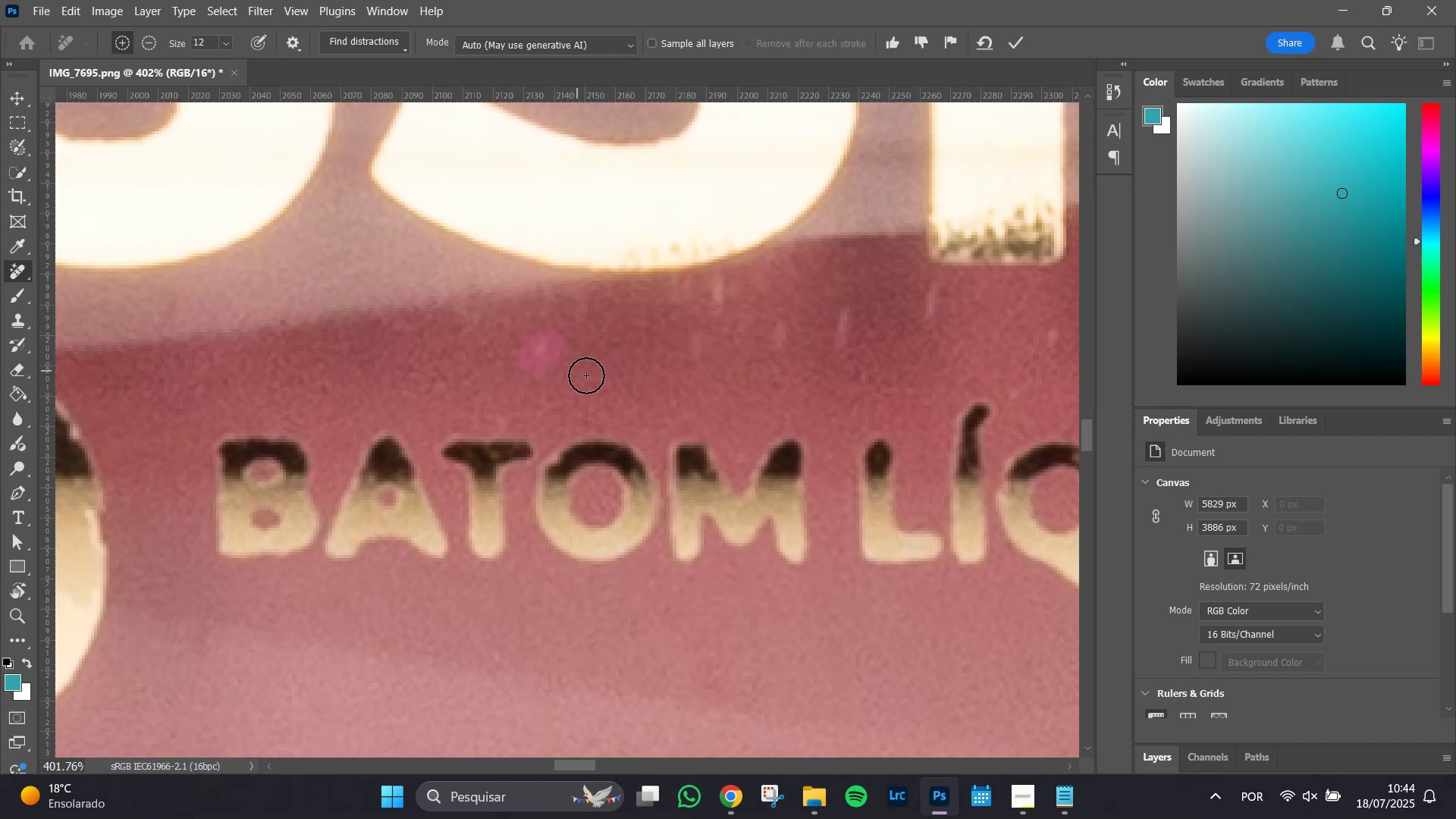 
wait(6.25)
 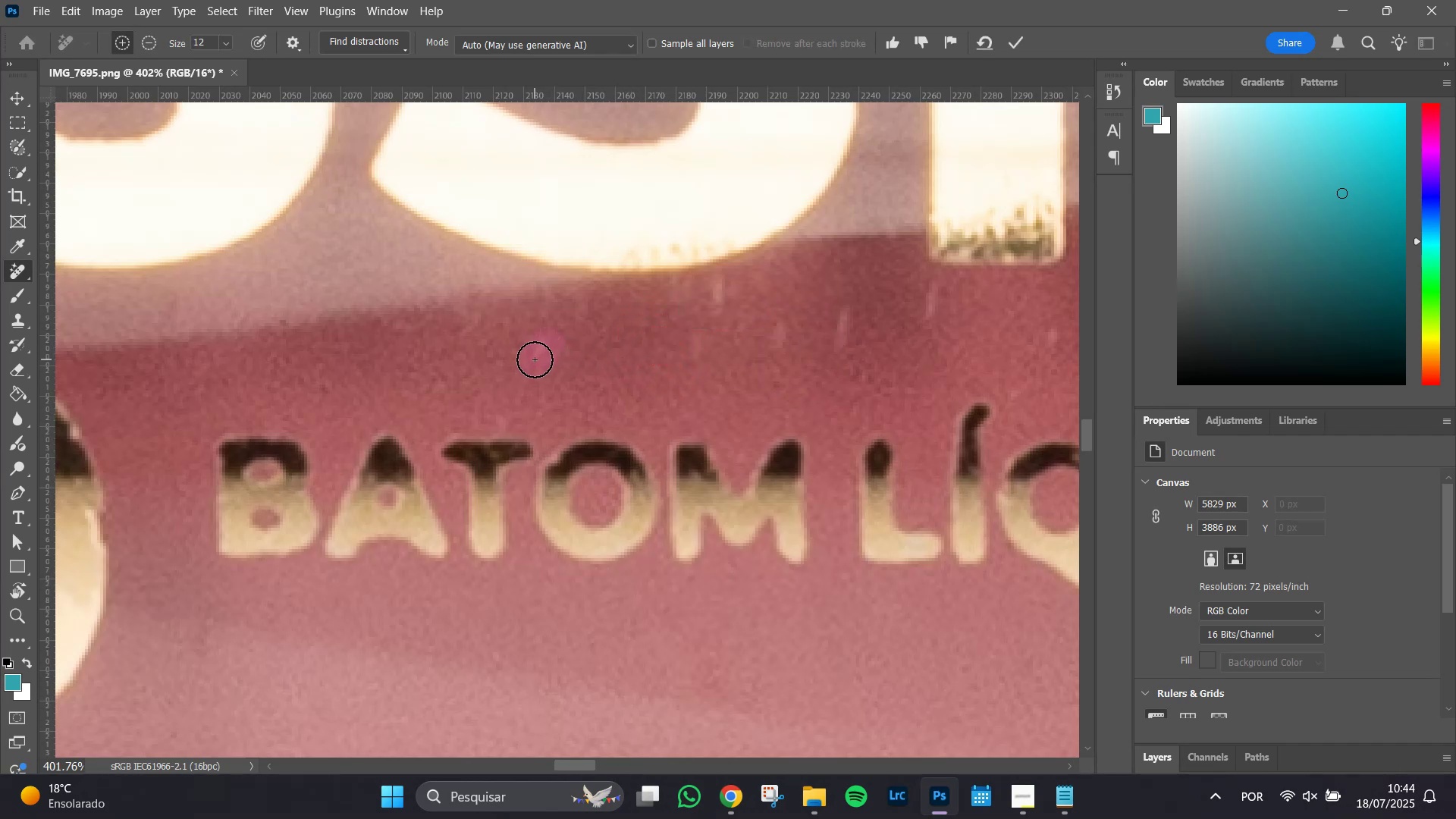 
left_click_drag(start_coordinate=[720, 287], to_coordinate=[725, 310])
 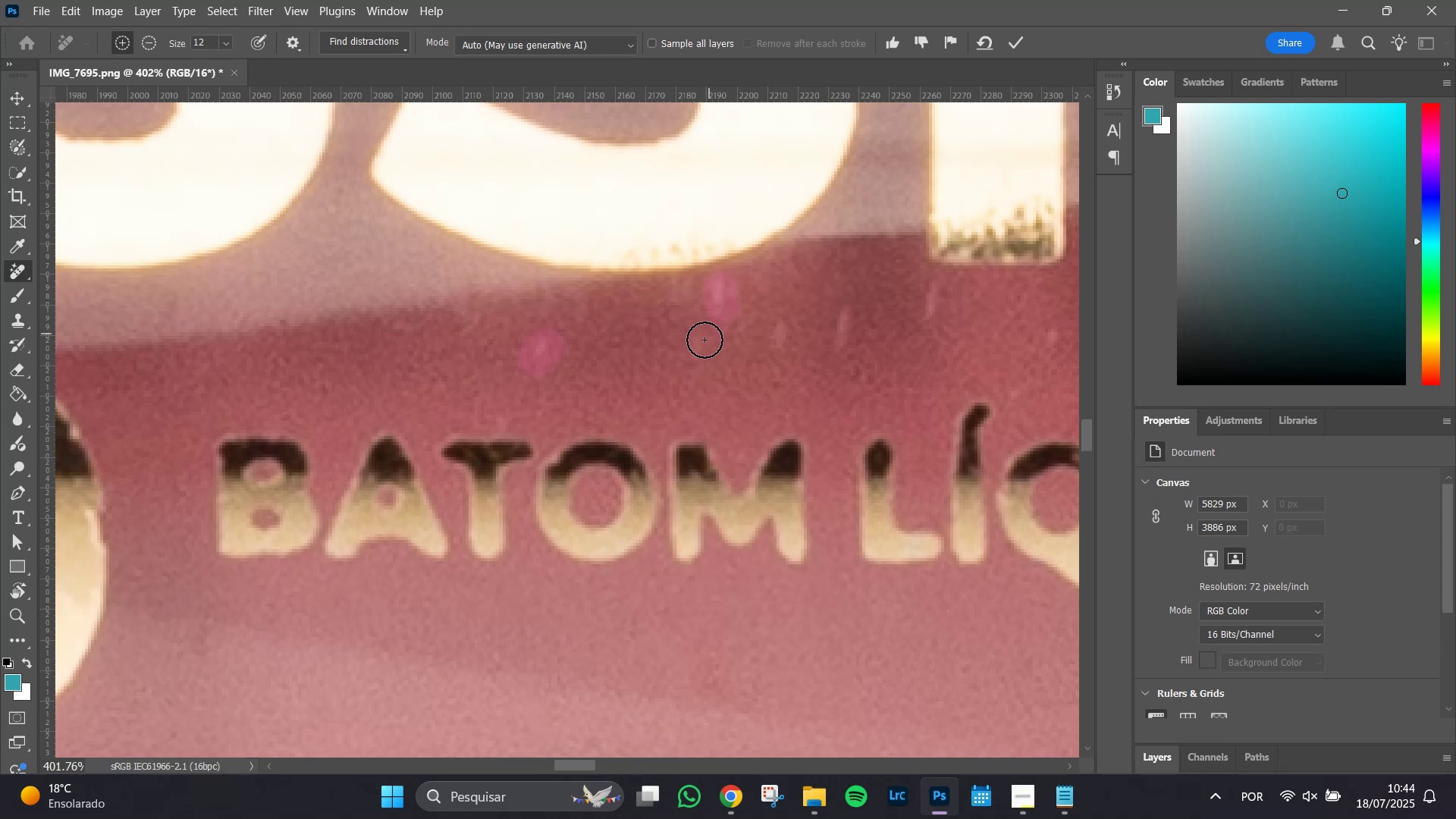 
left_click_drag(start_coordinate=[701, 341], to_coordinate=[701, 358])
 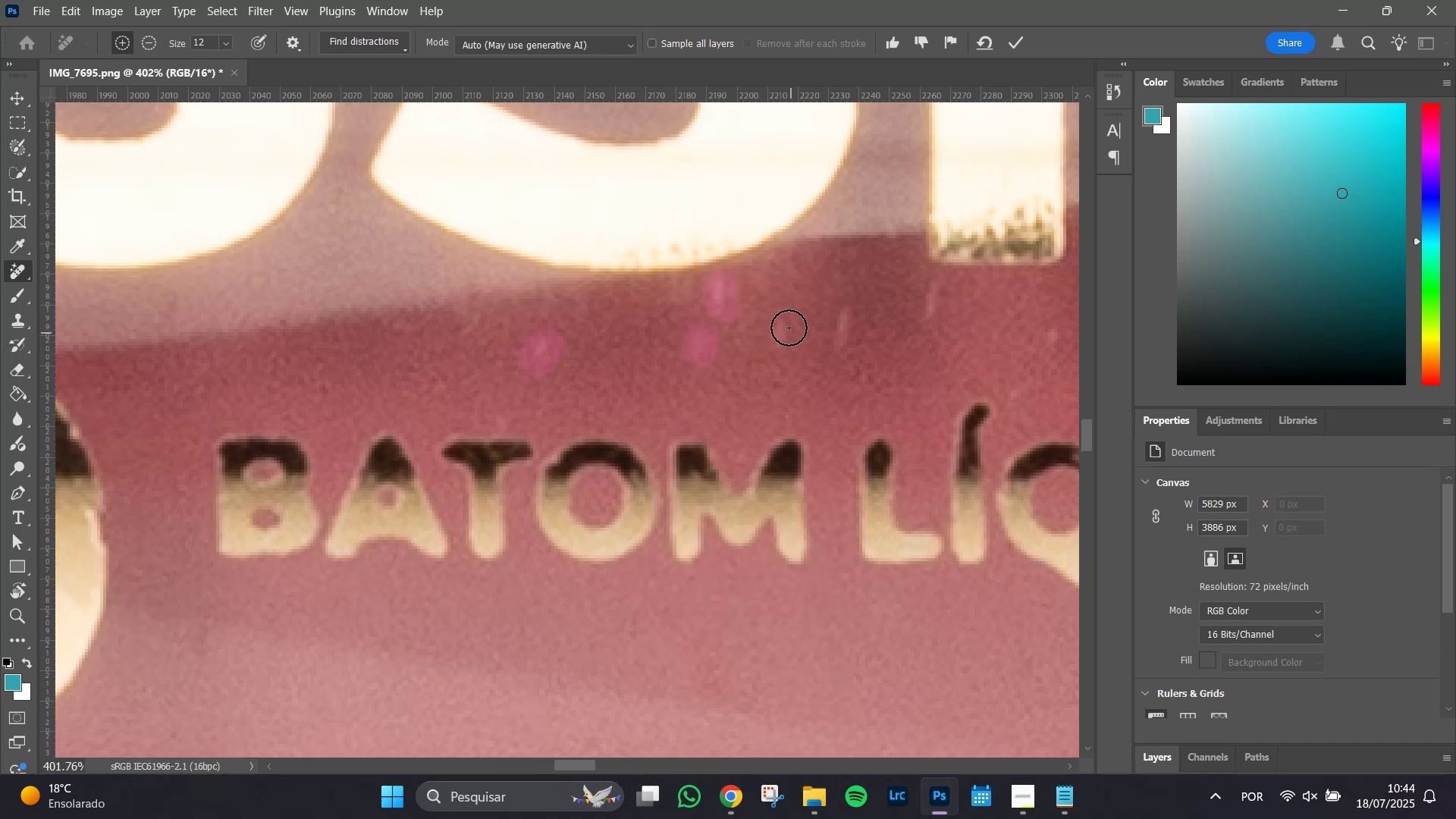 
left_click_drag(start_coordinate=[784, 322], to_coordinate=[777, 346])
 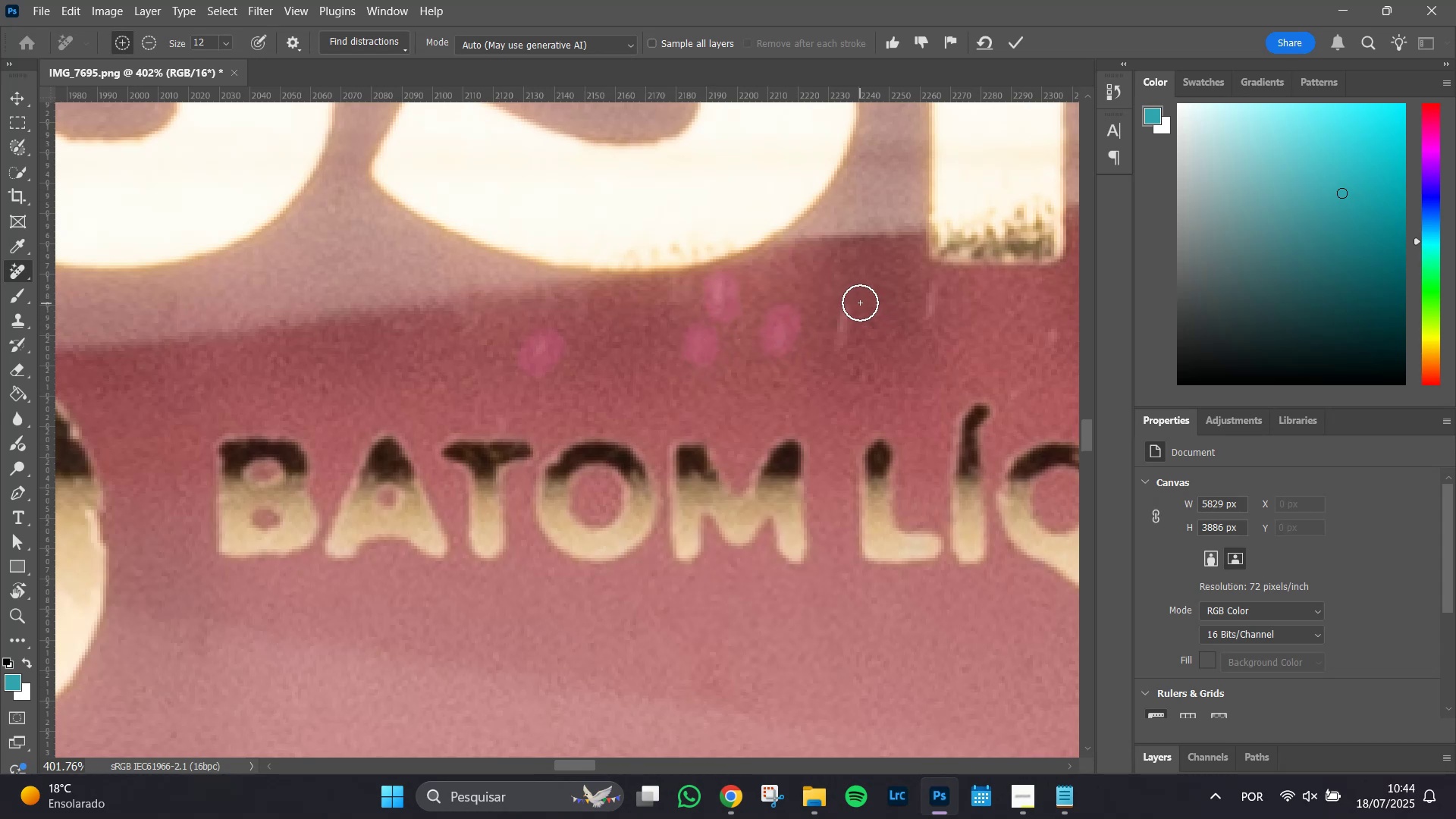 
left_click_drag(start_coordinate=[846, 306], to_coordinate=[848, 343])
 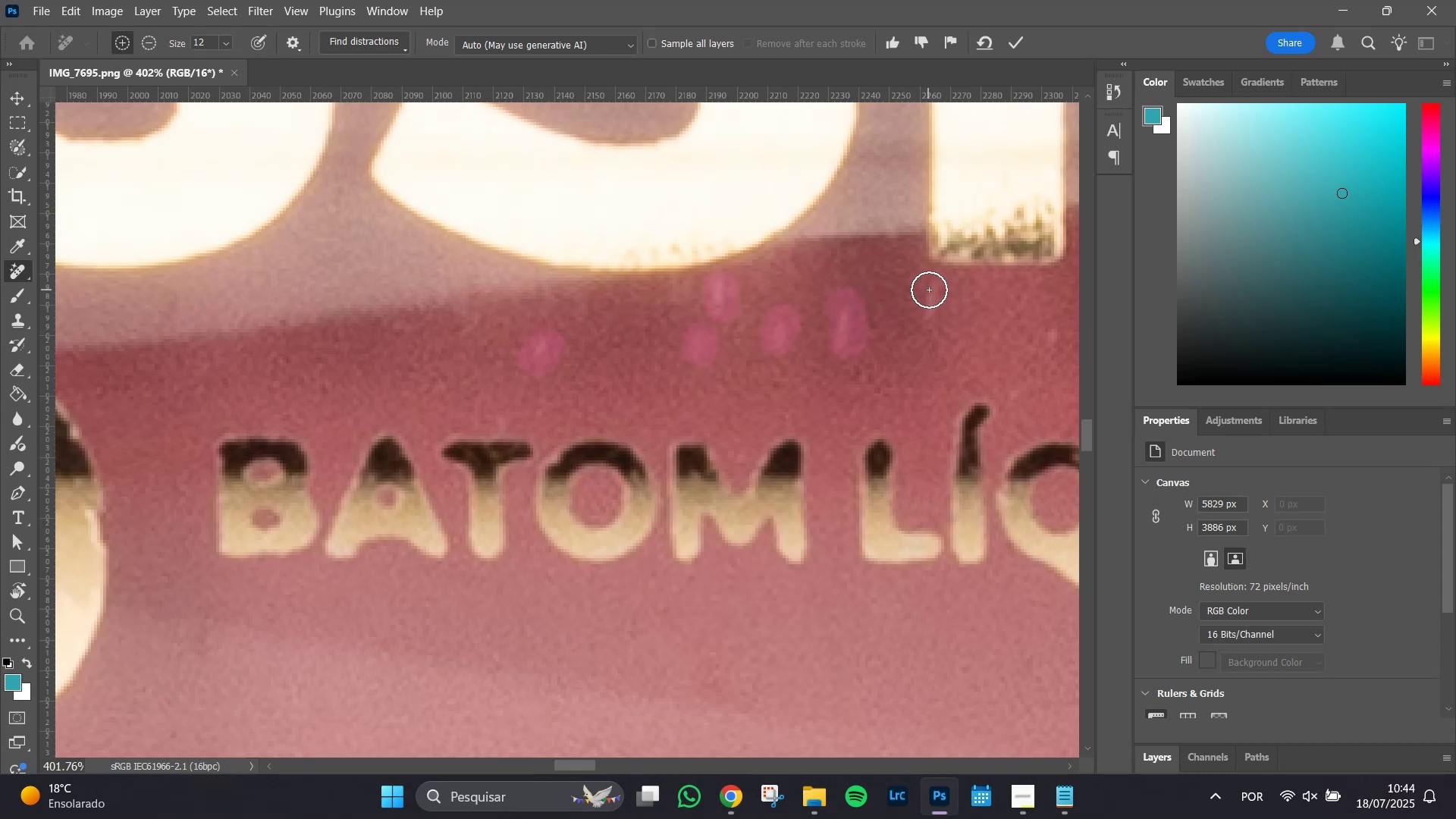 
left_click_drag(start_coordinate=[933, 288], to_coordinate=[935, 312])
 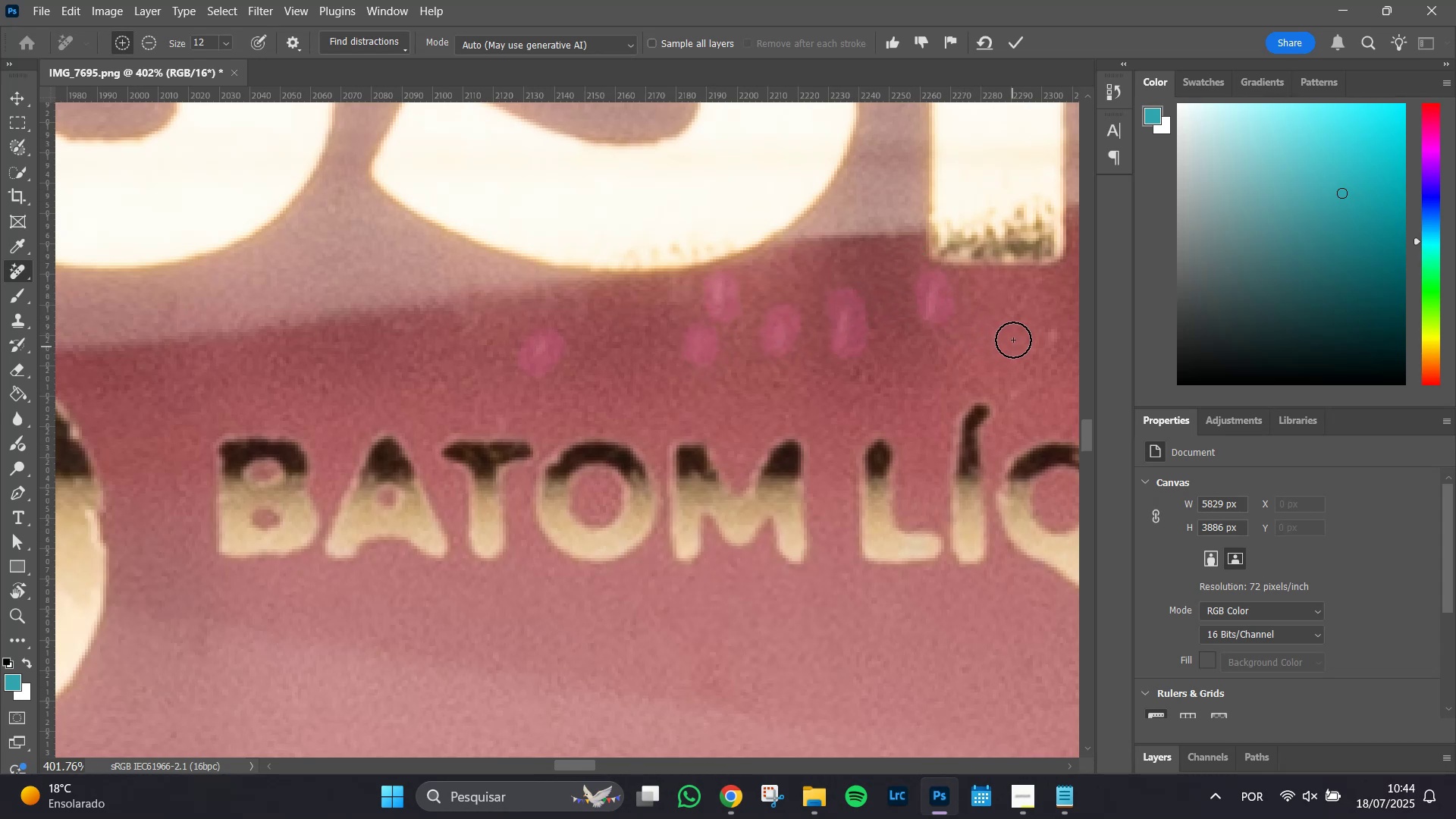 
hold_key(key=Space, duration=1.16)
 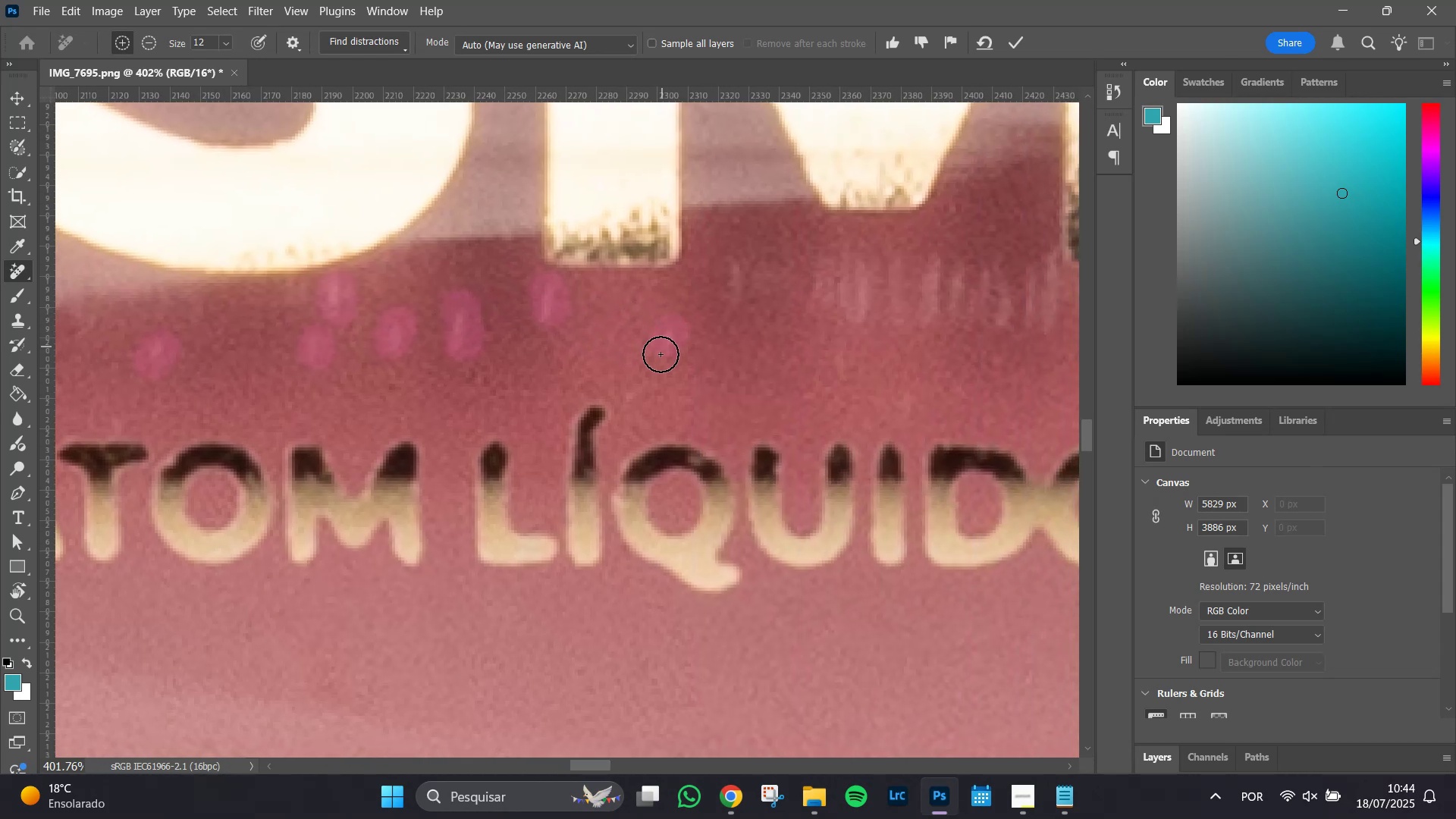 
left_click_drag(start_coordinate=[1016, 307], to_coordinate=[632, 309])
 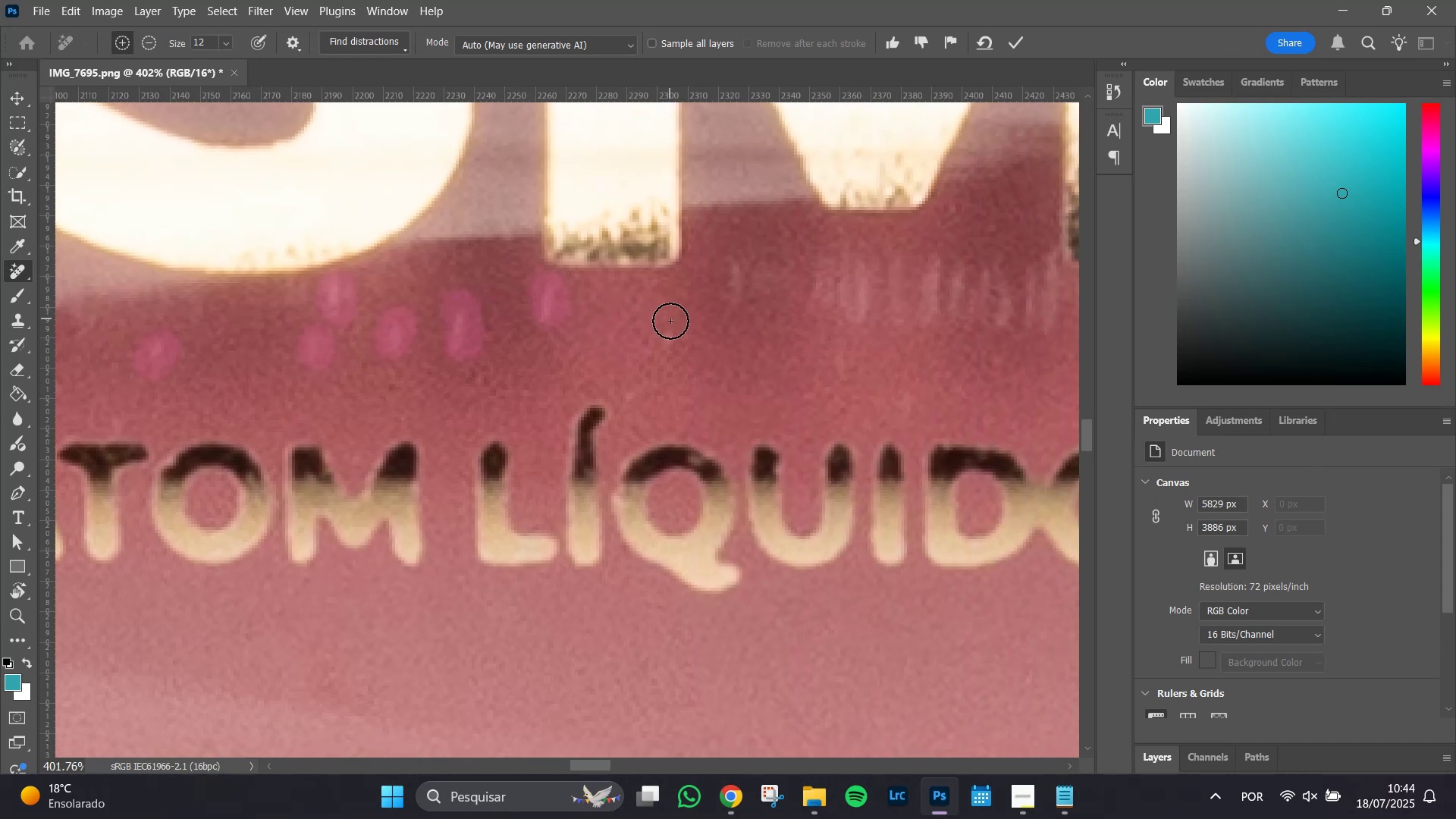 
left_click_drag(start_coordinate=[672, 332], to_coordinate=[661, 354])
 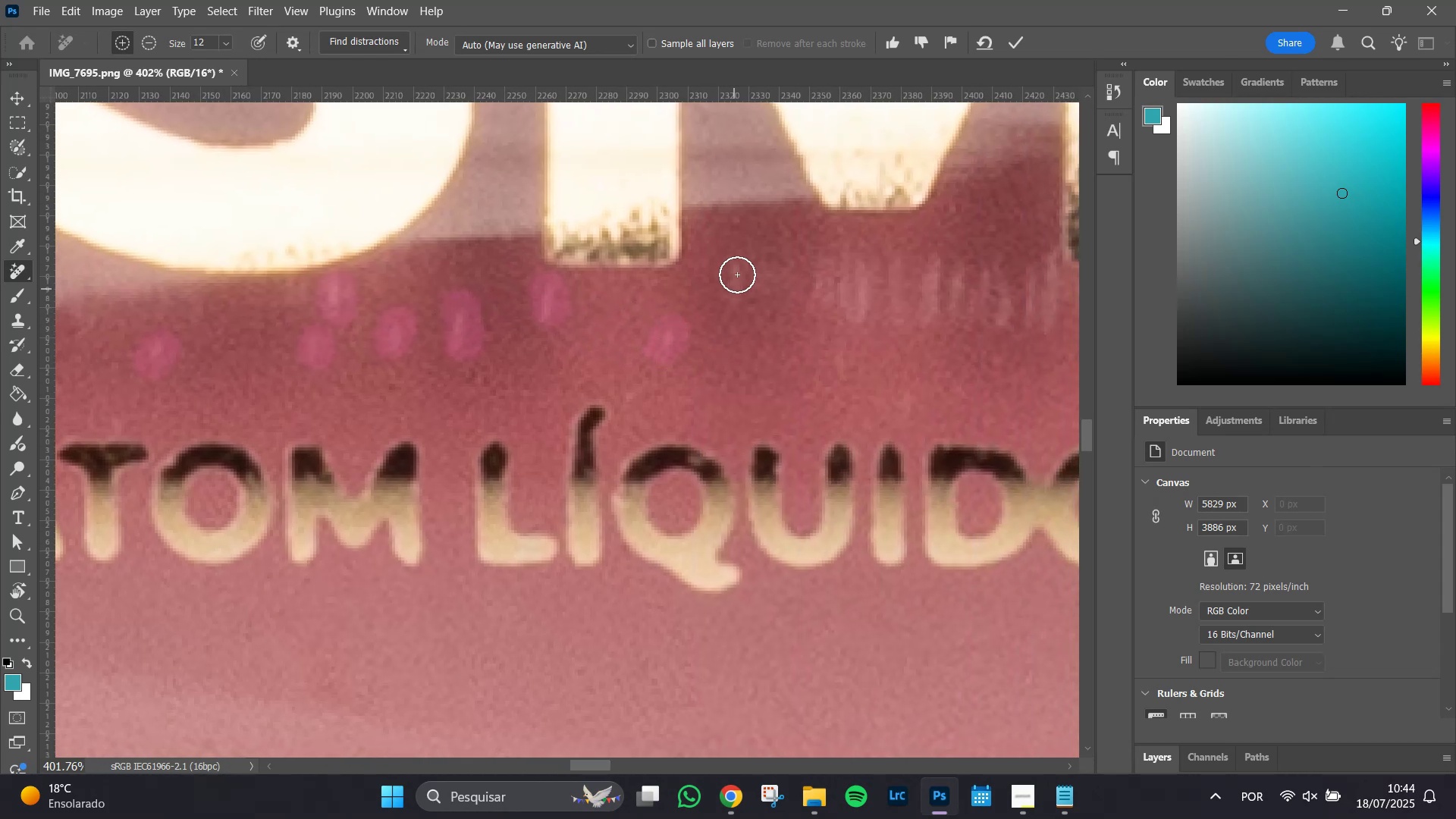 
left_click_drag(start_coordinate=[734, 265], to_coordinate=[738, 284])
 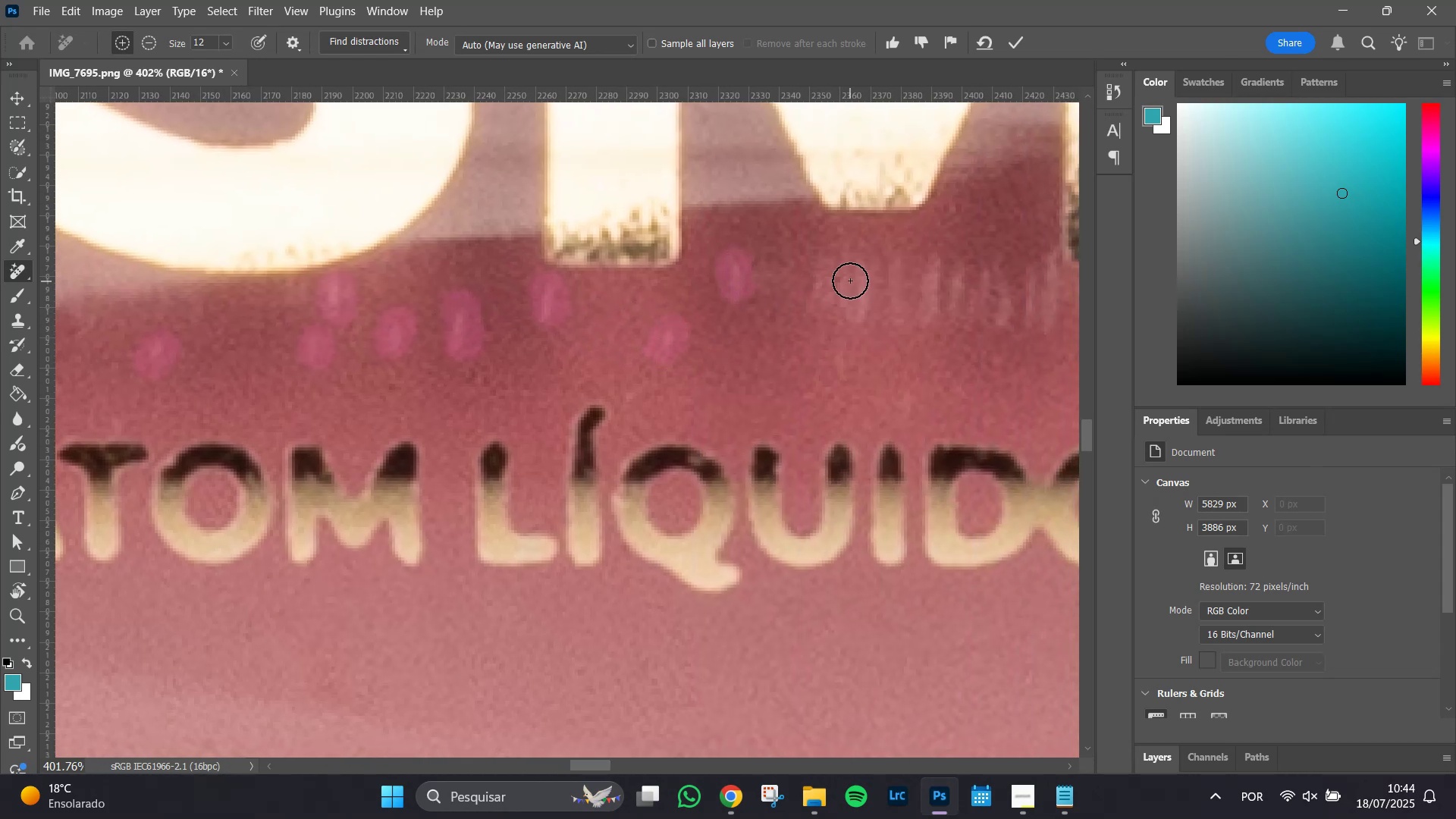 
hold_key(key=Space, duration=1.09)
 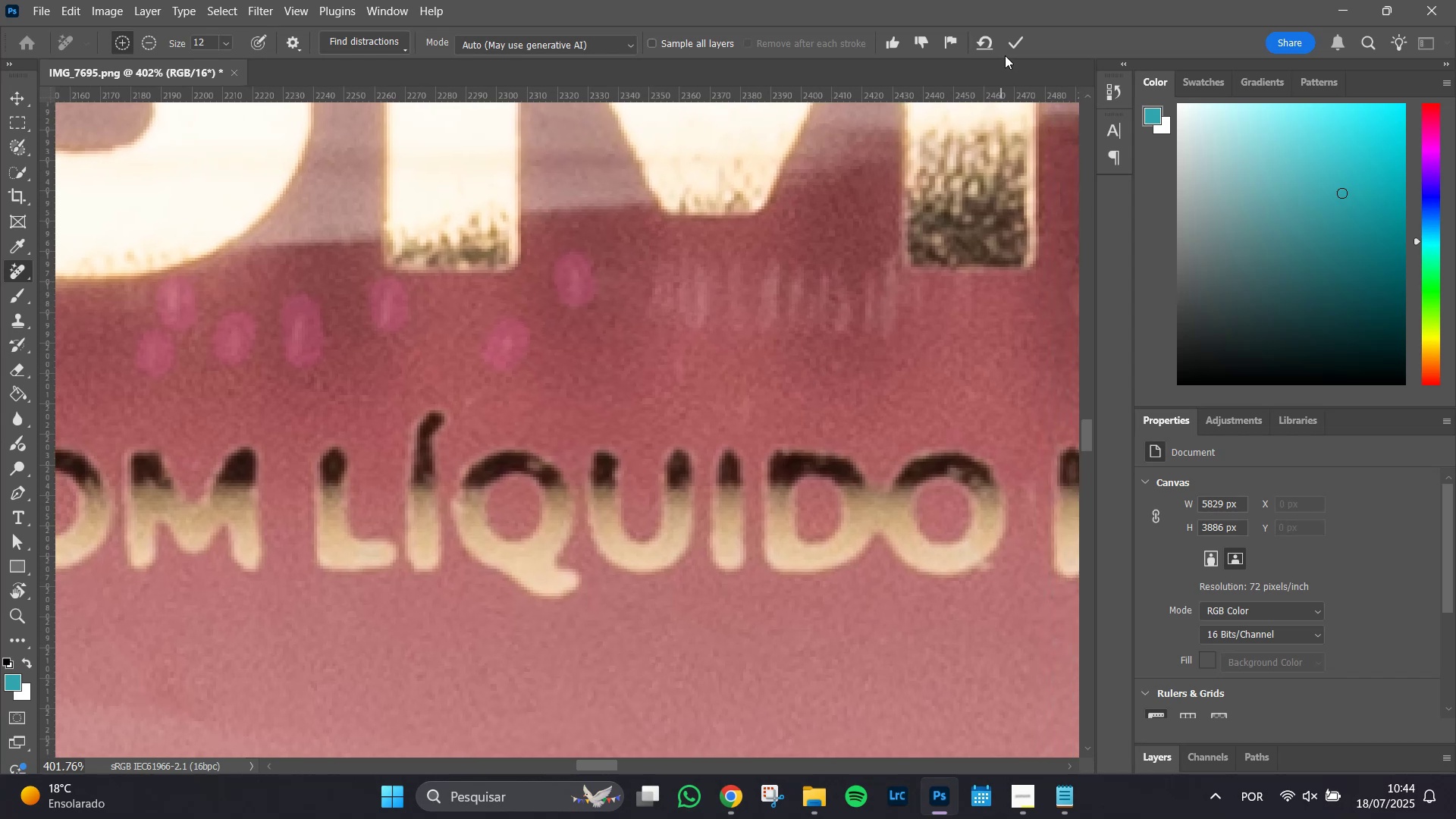 
left_click_drag(start_coordinate=[993, 368], to_coordinate=[833, 373])
 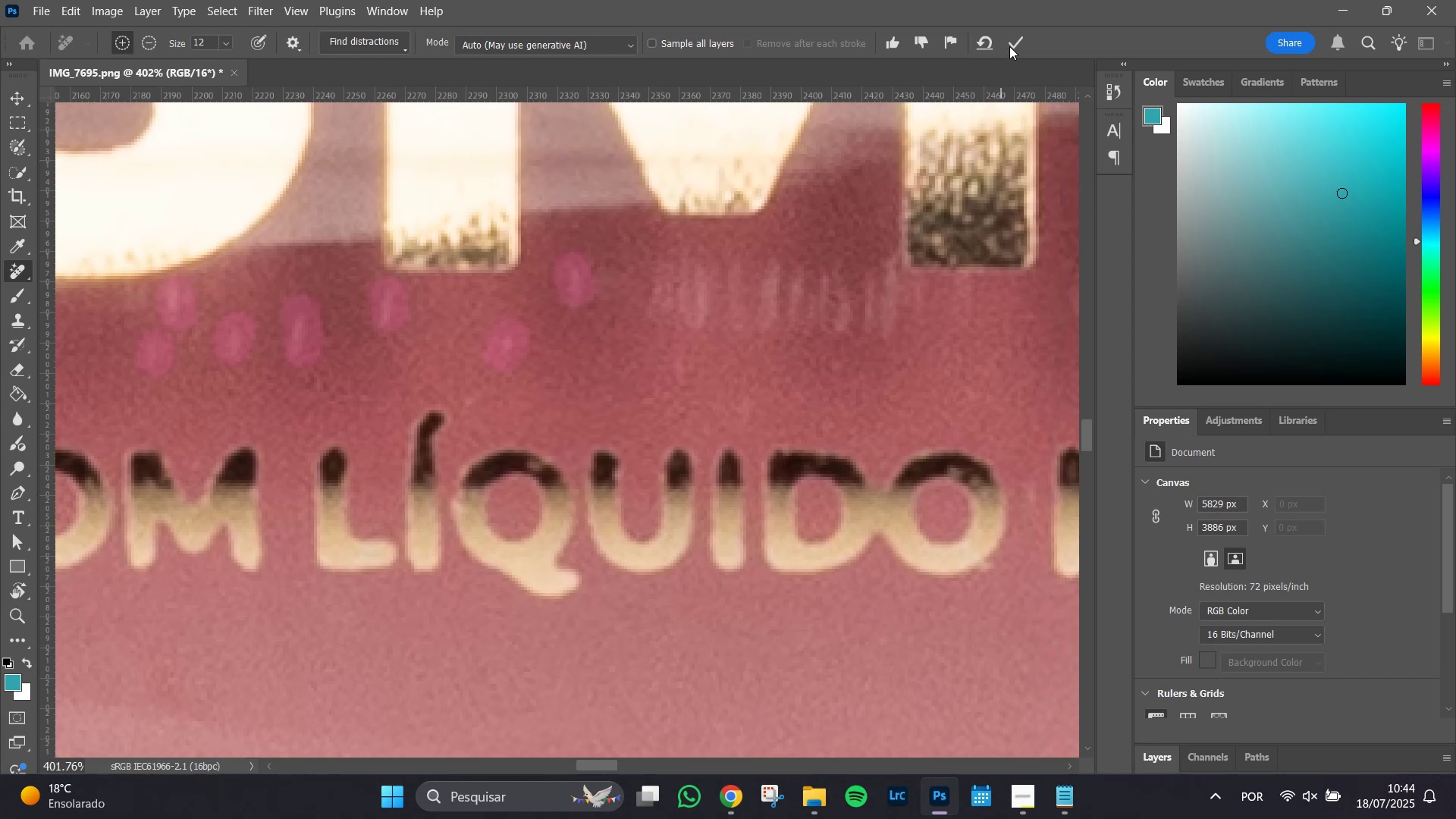 
left_click([1012, 42])
 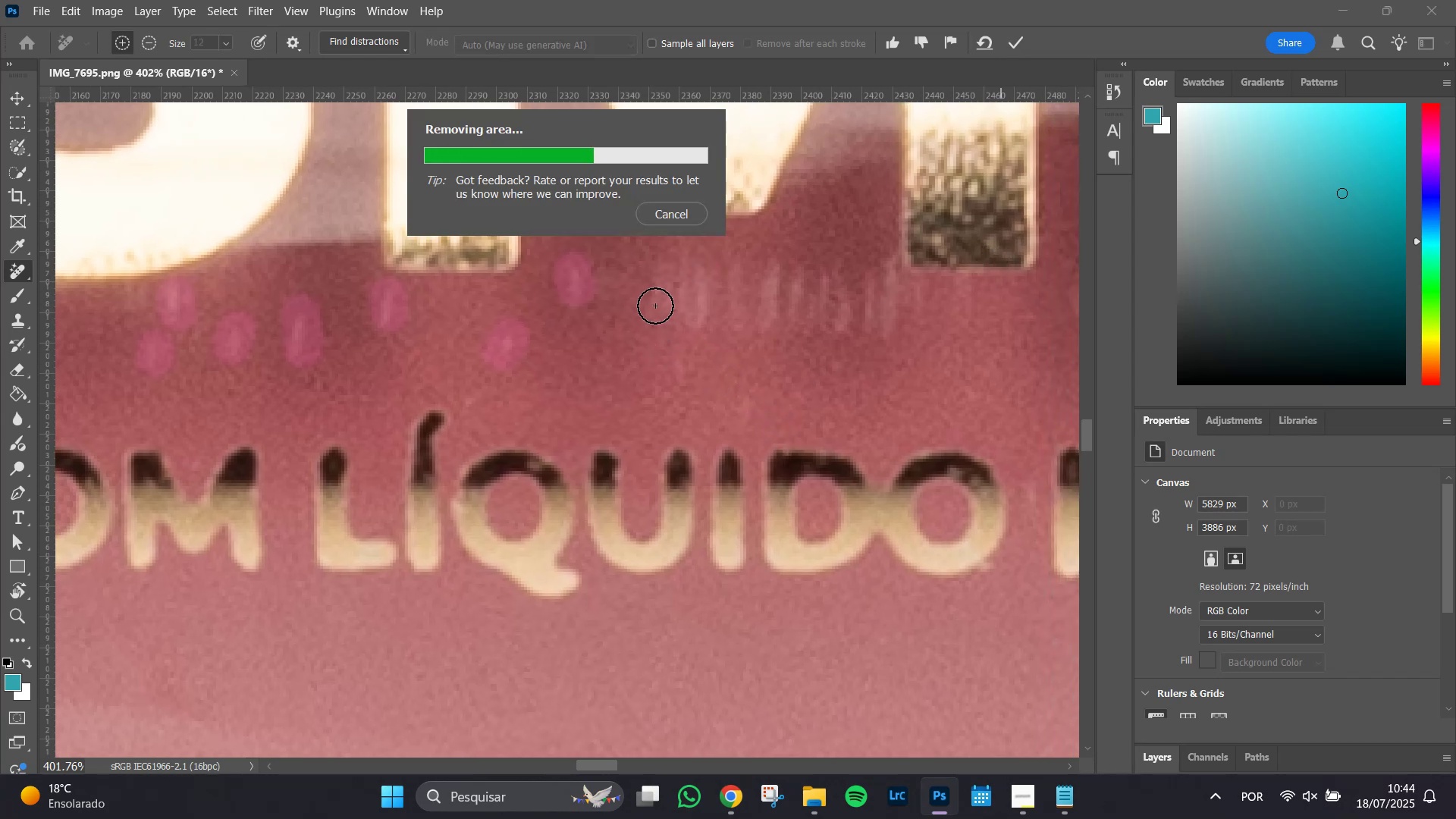 
left_click_drag(start_coordinate=[667, 269], to_coordinate=[687, 298])
 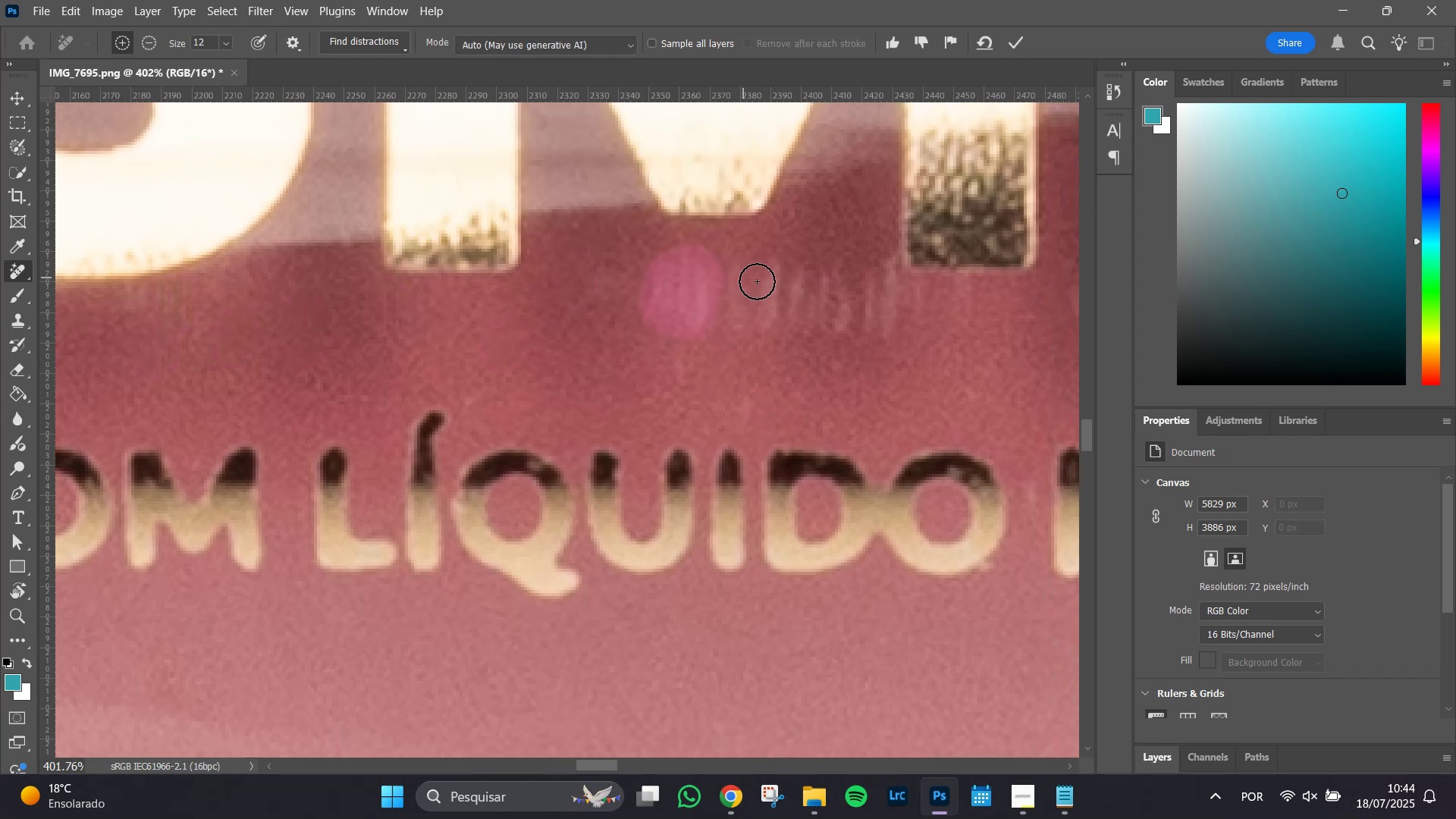 
left_click_drag(start_coordinate=[775, 271], to_coordinate=[783, 266])
 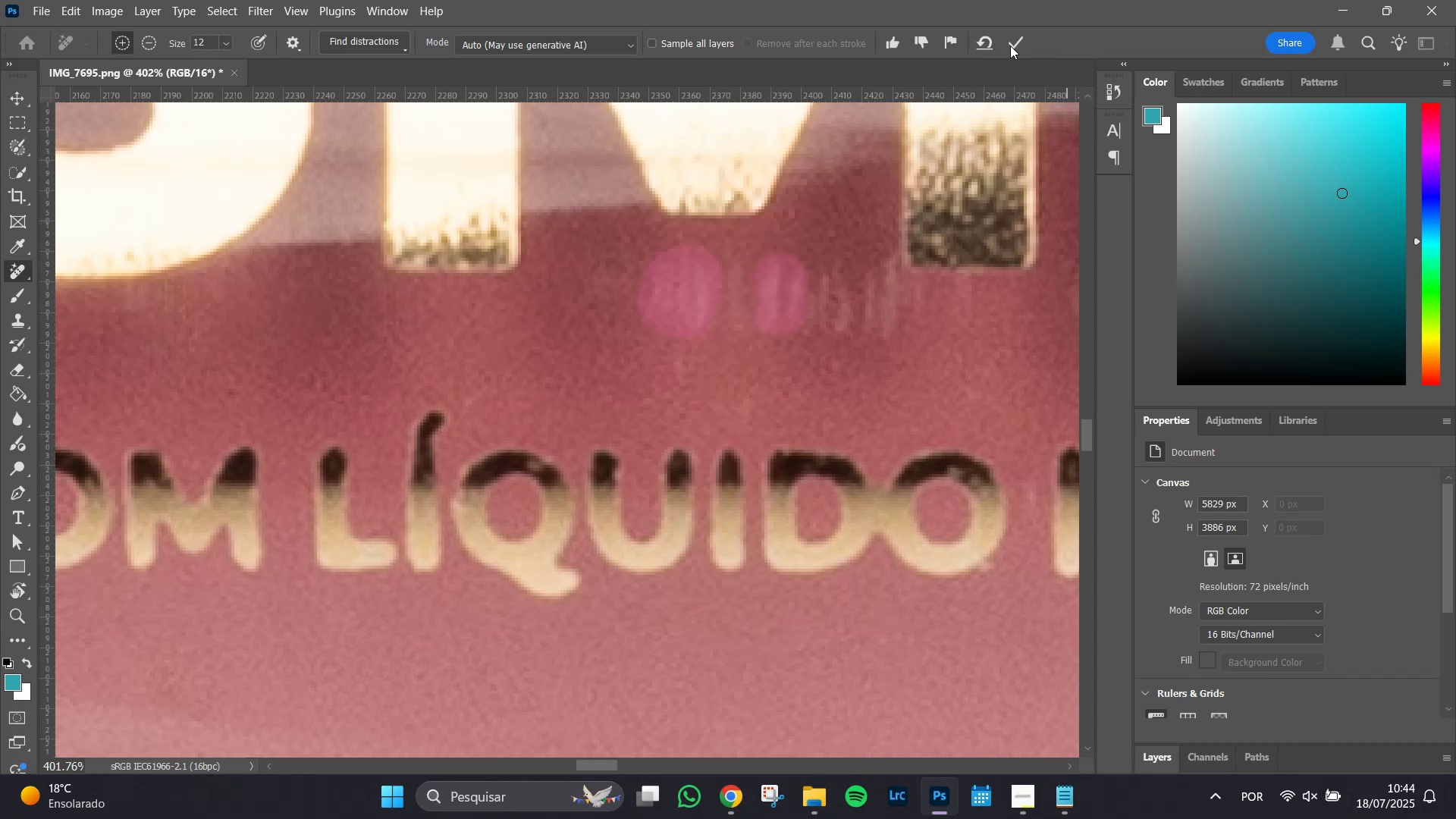 
left_click([1020, 39])
 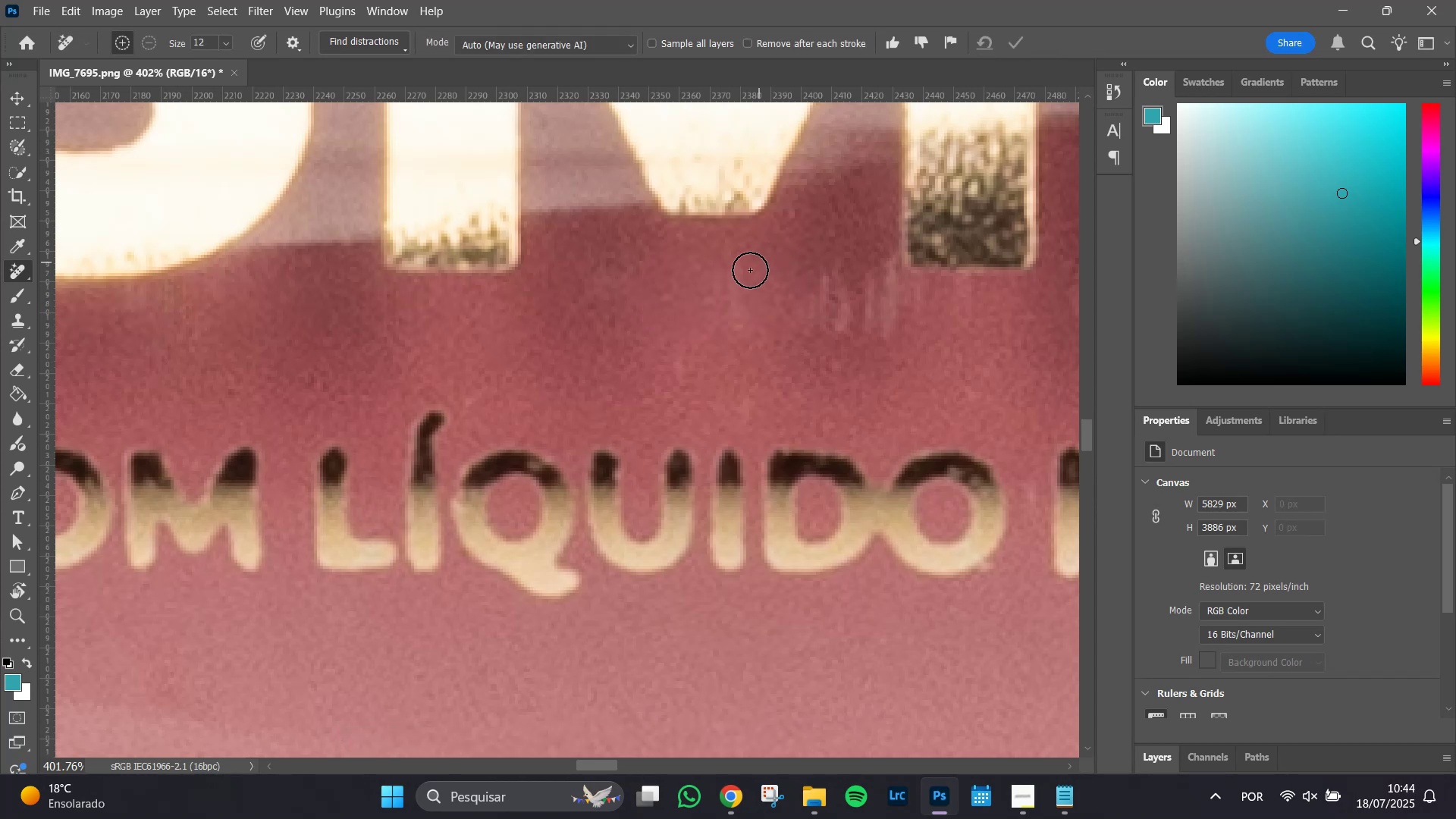 
left_click_drag(start_coordinate=[739, 263], to_coordinate=[739, 319])
 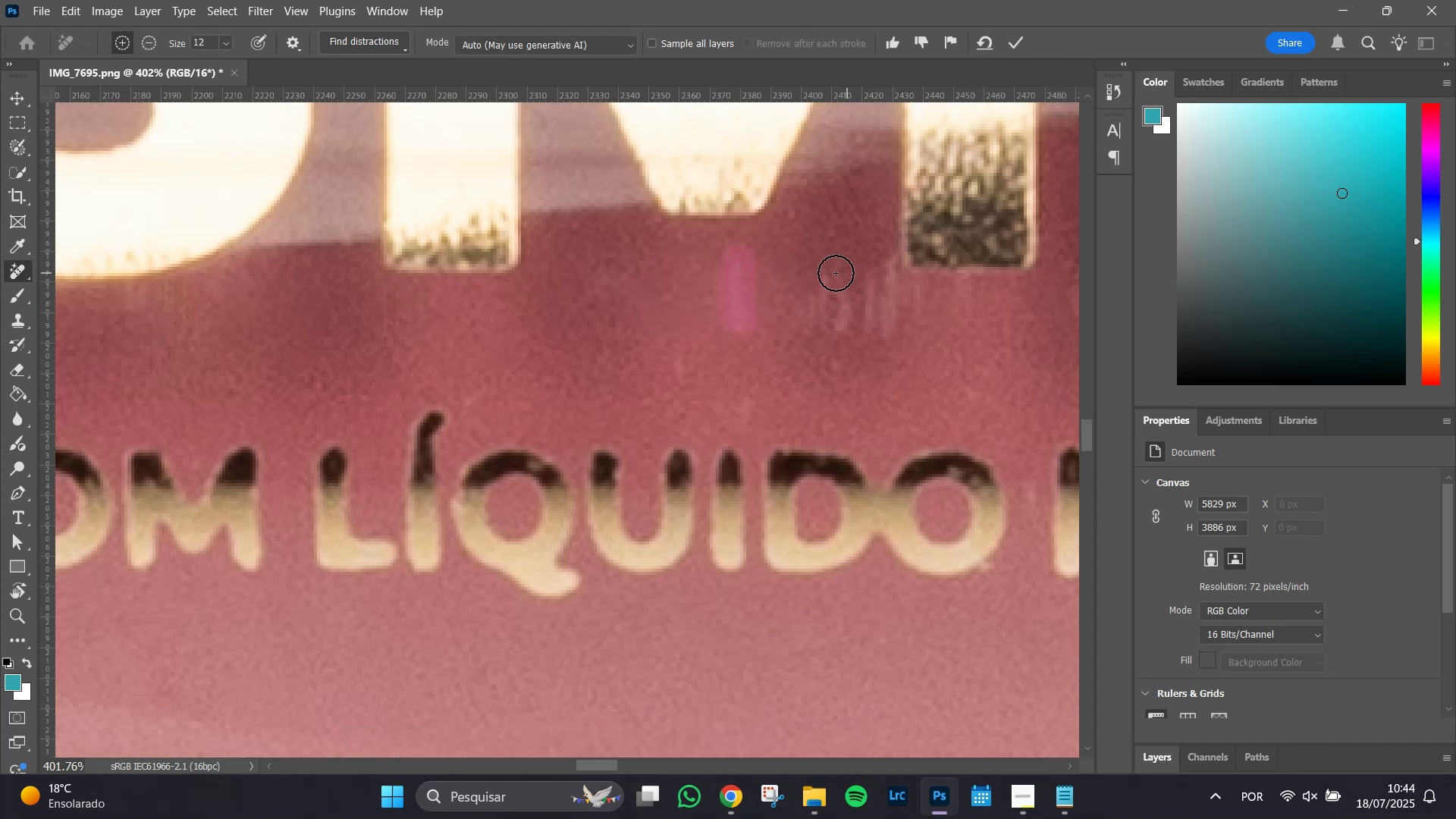 
left_click_drag(start_coordinate=[832, 271], to_coordinate=[827, 261])
 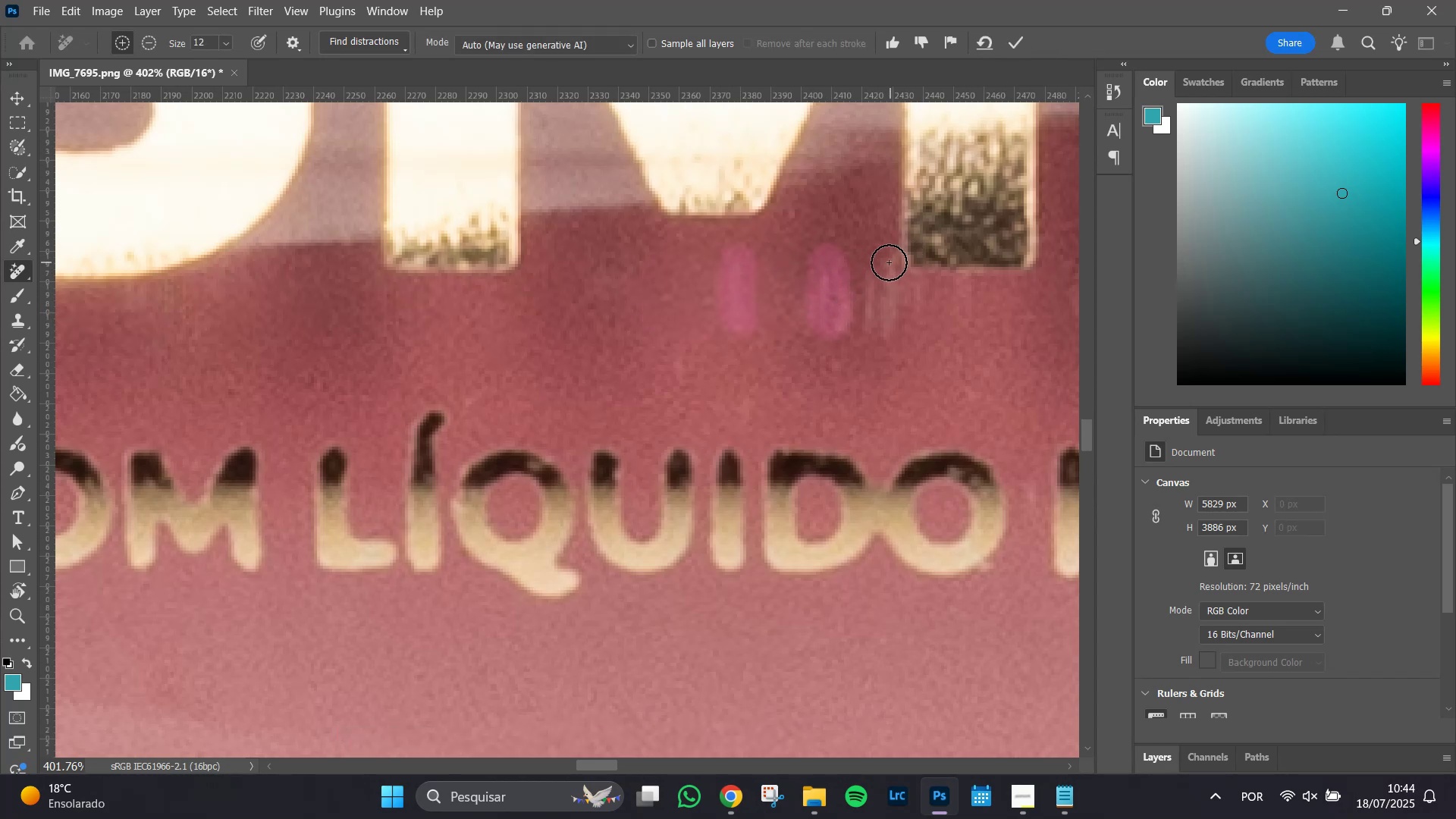 
left_click_drag(start_coordinate=[886, 264], to_coordinate=[882, 281])
 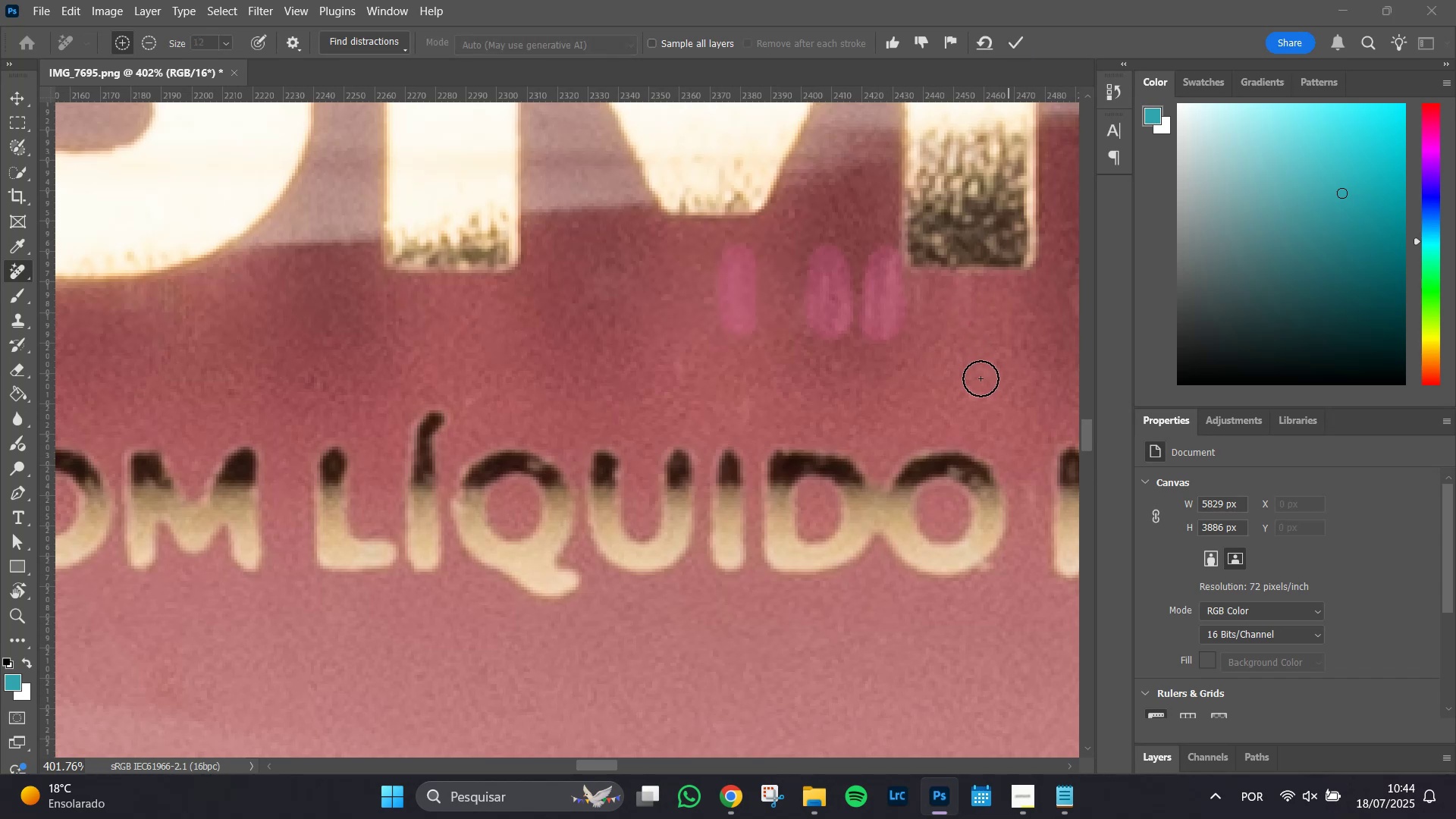 
hold_key(key=Space, duration=1.26)
 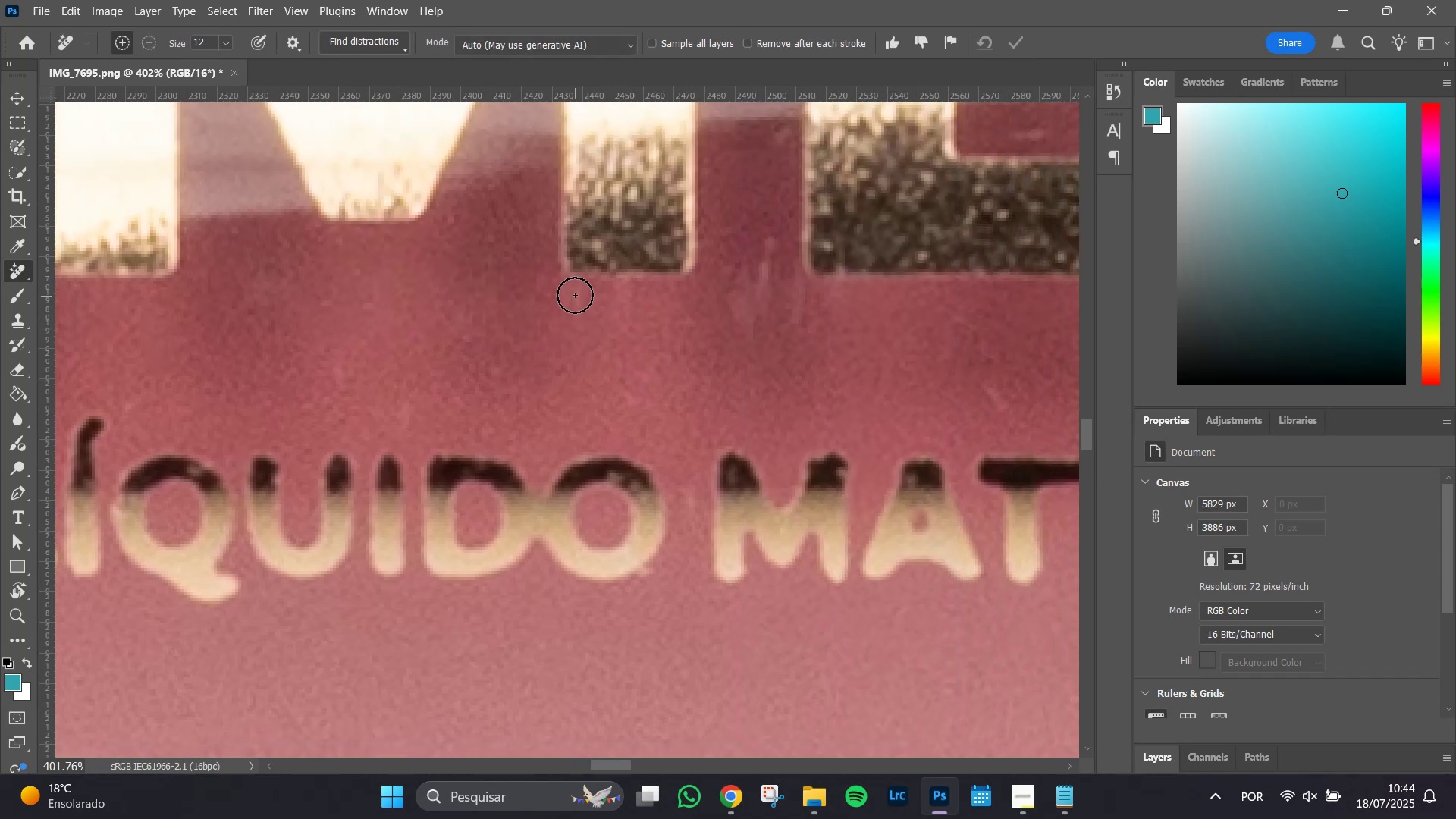 
left_click_drag(start_coordinate=[1003, 364], to_coordinate=[663, 369])
 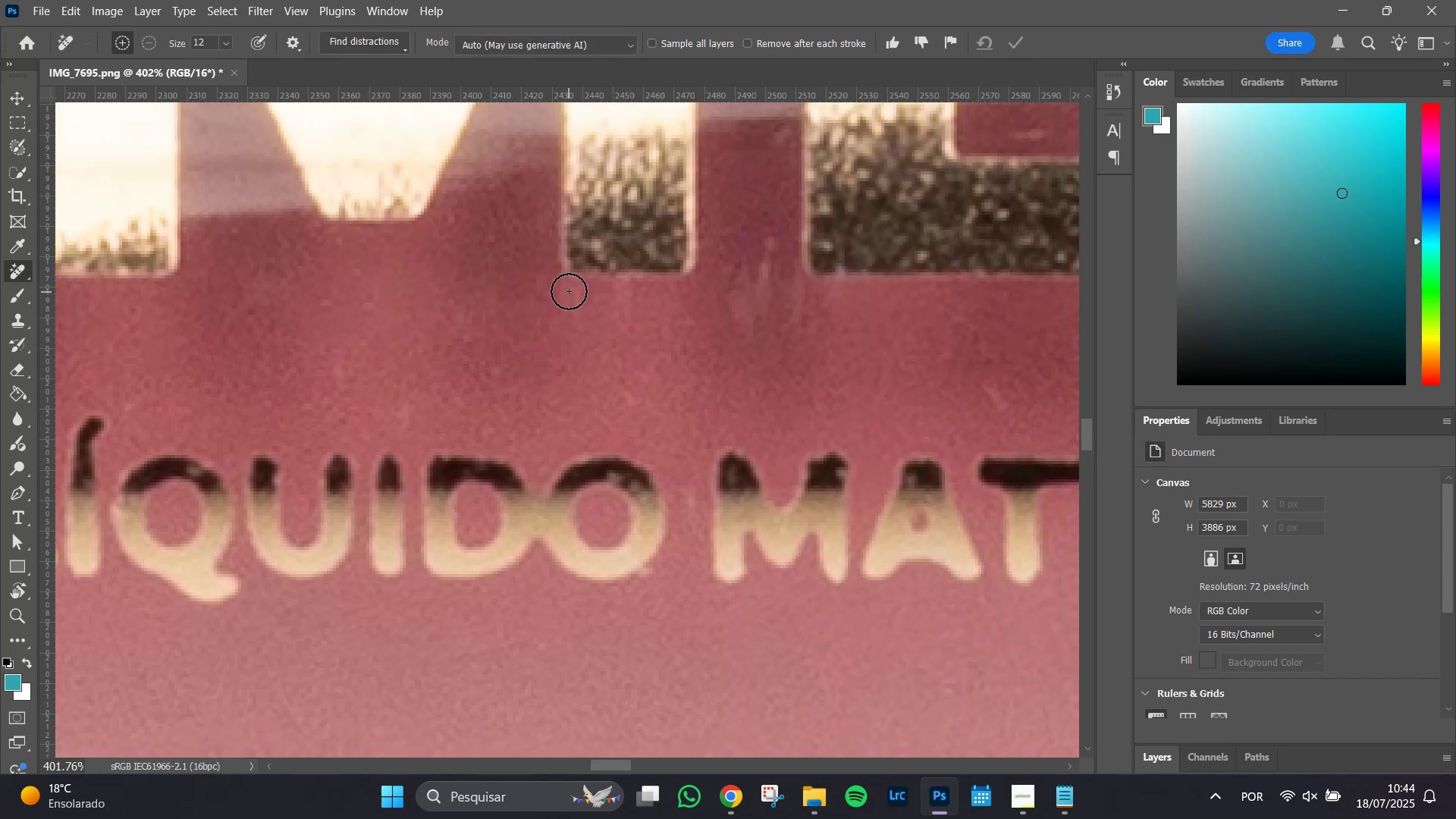 
left_click_drag(start_coordinate=[566, 290], to_coordinate=[567, 298])
 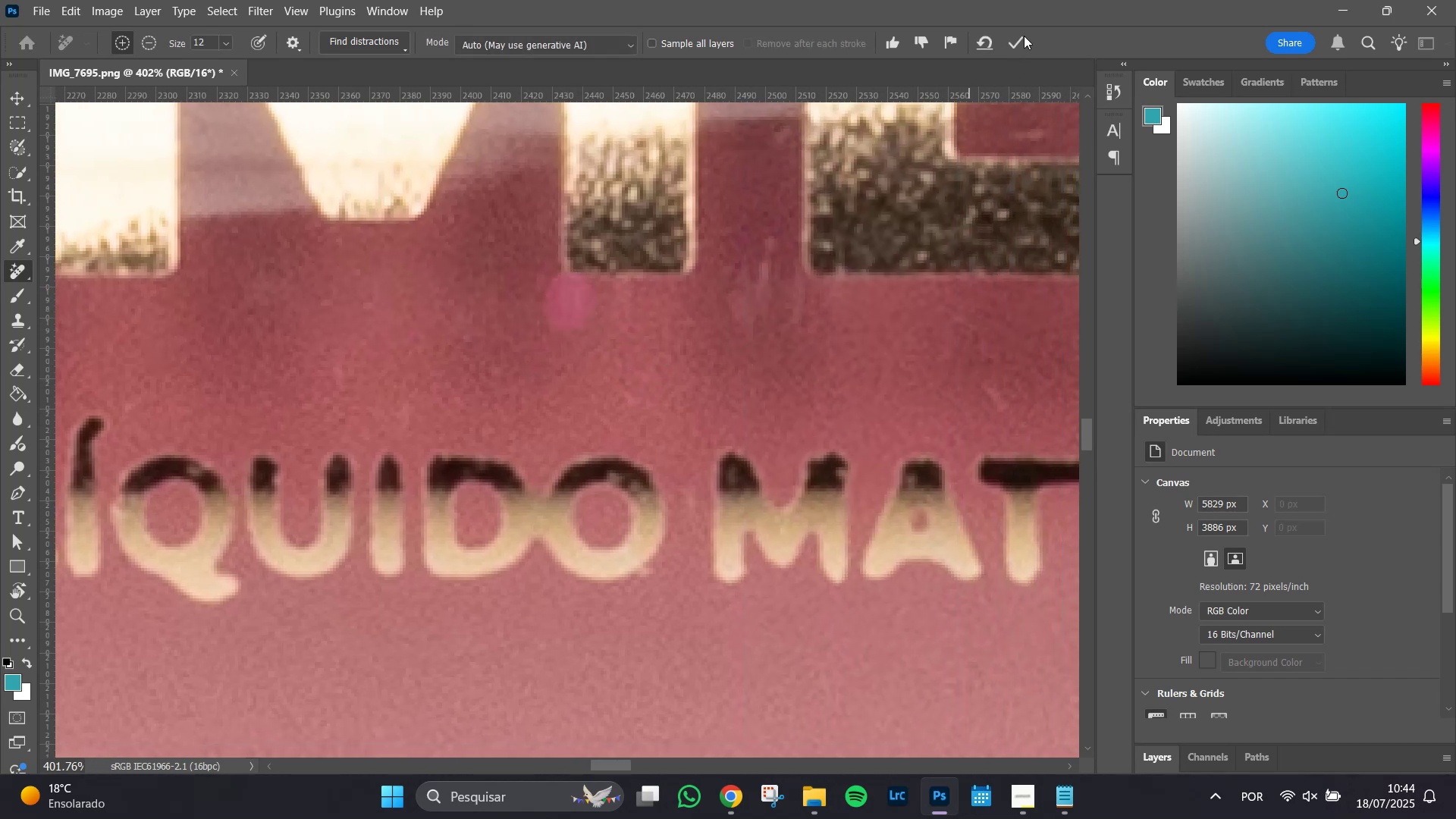 
left_click([1012, 40])
 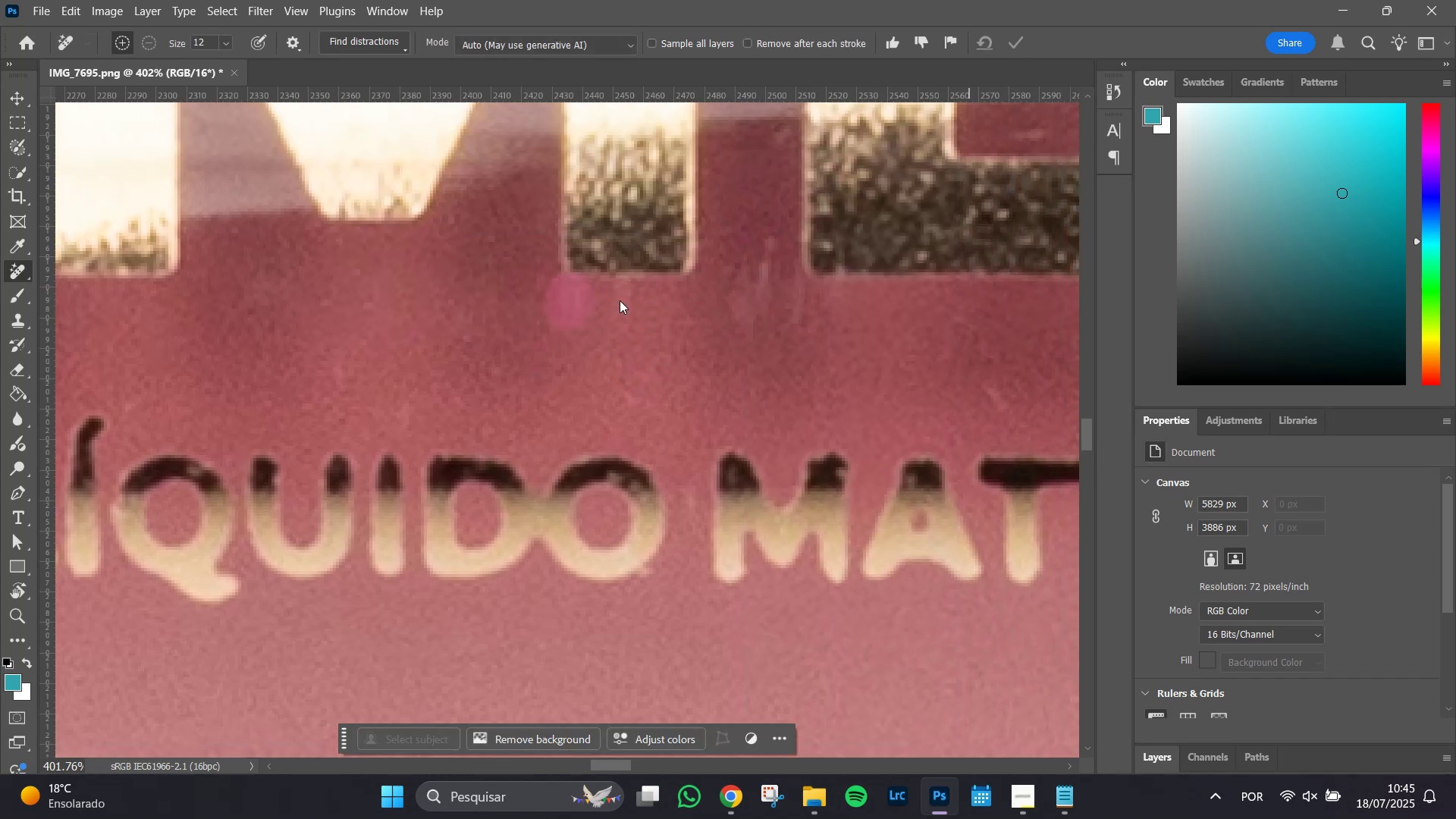 
left_click_drag(start_coordinate=[620, 293], to_coordinate=[623, 318])
 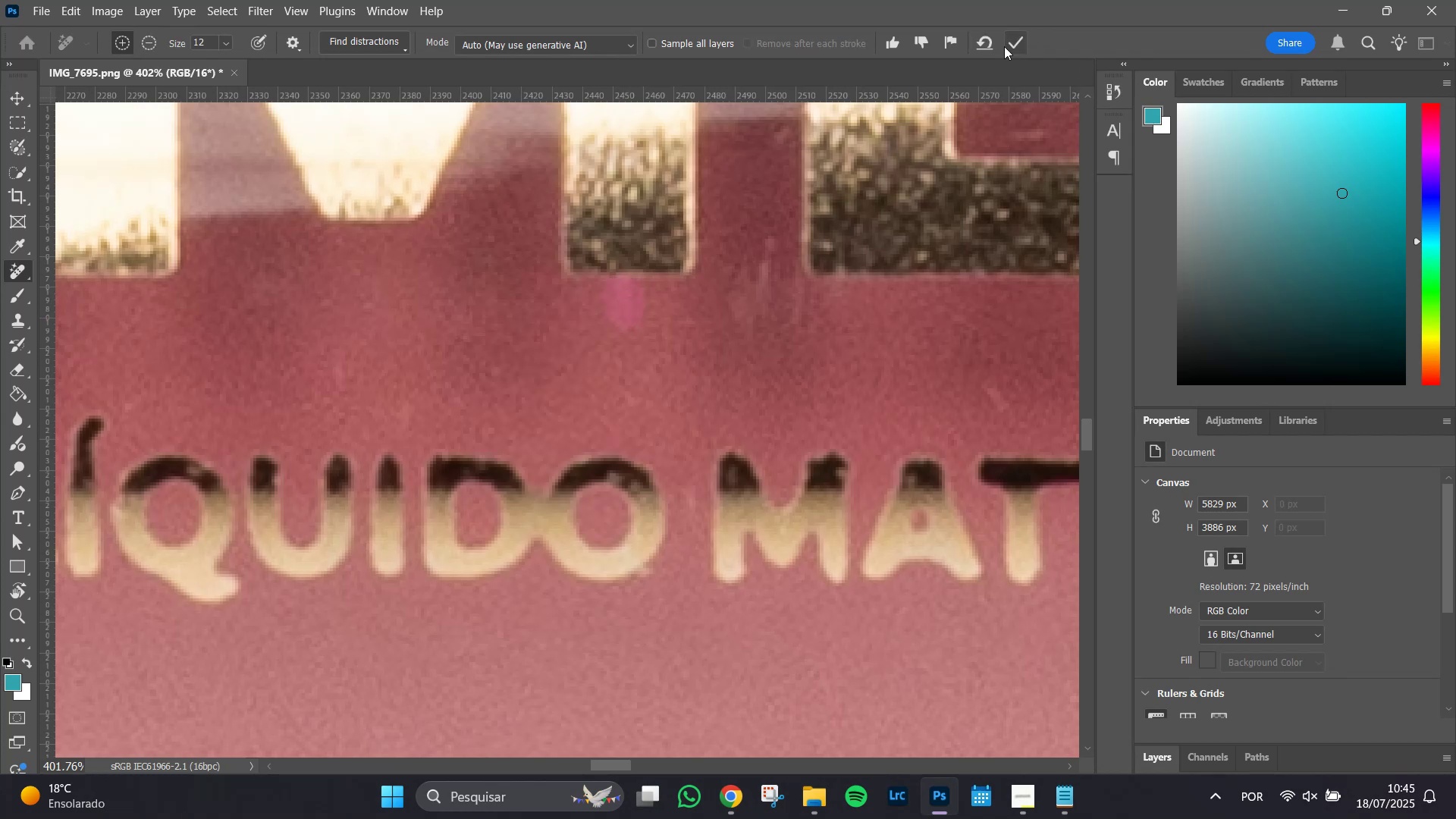 
left_click([1018, 45])
 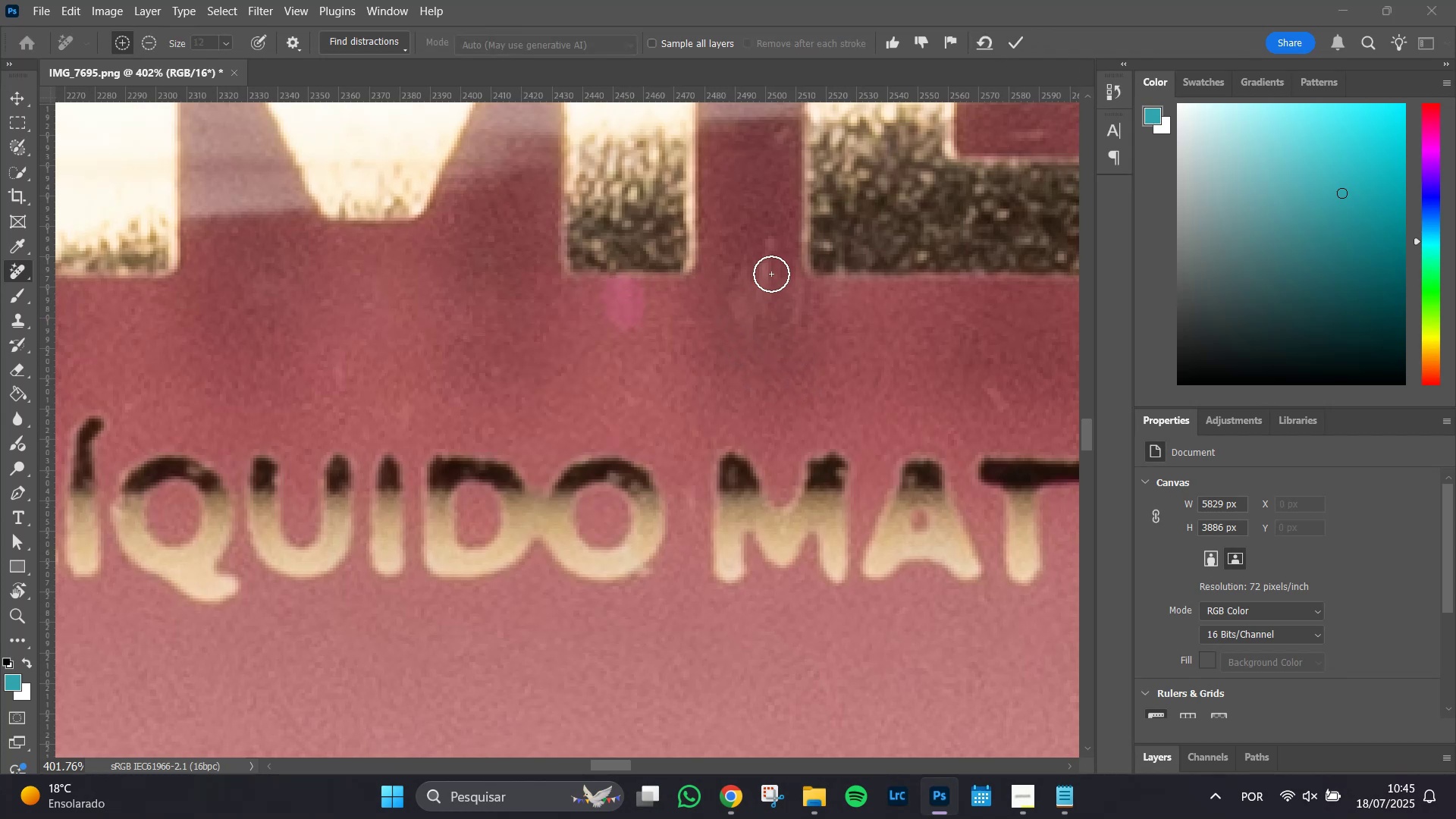 
left_click_drag(start_coordinate=[772, 252], to_coordinate=[743, 262])
 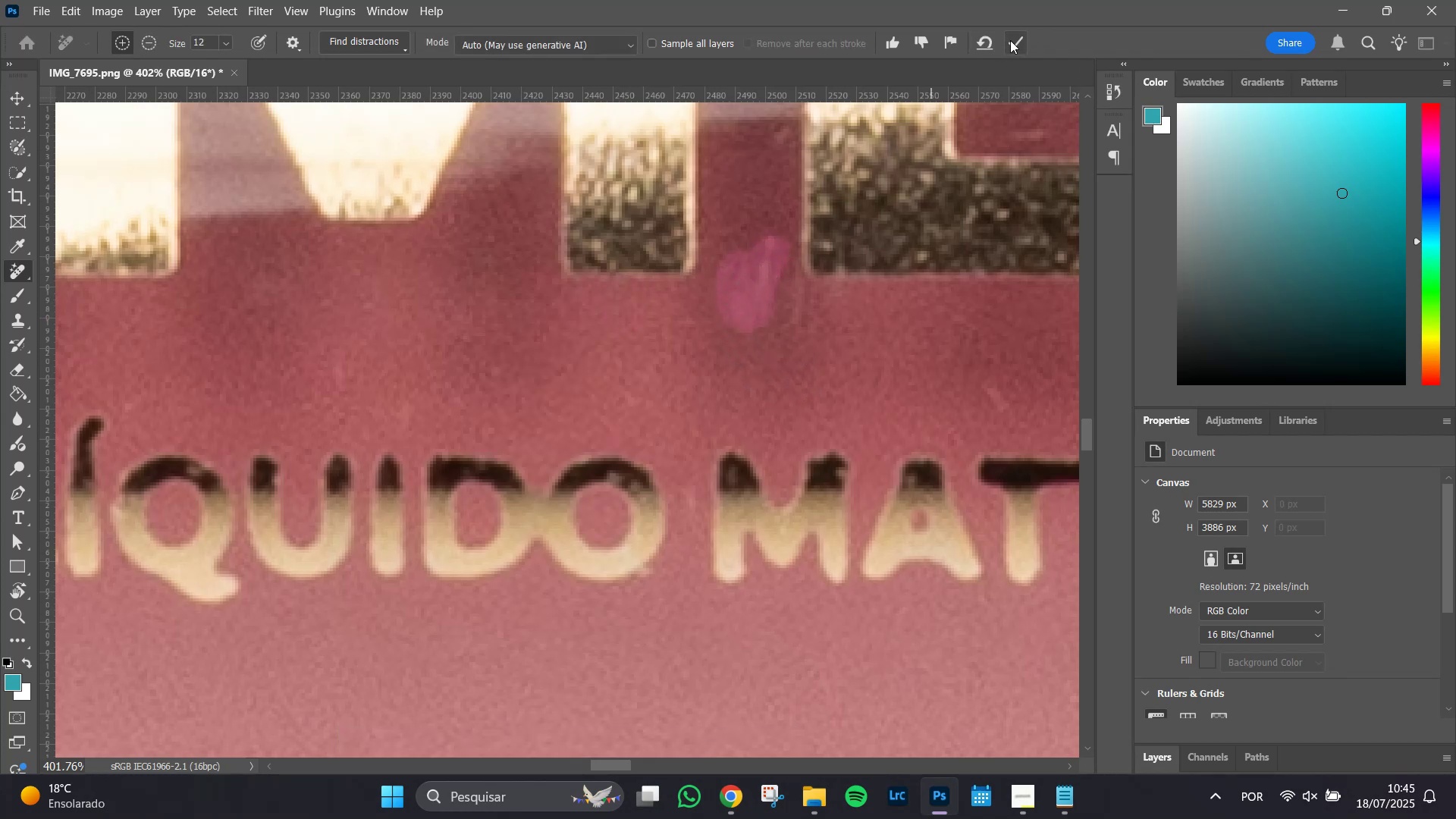 
left_click([1017, 42])
 